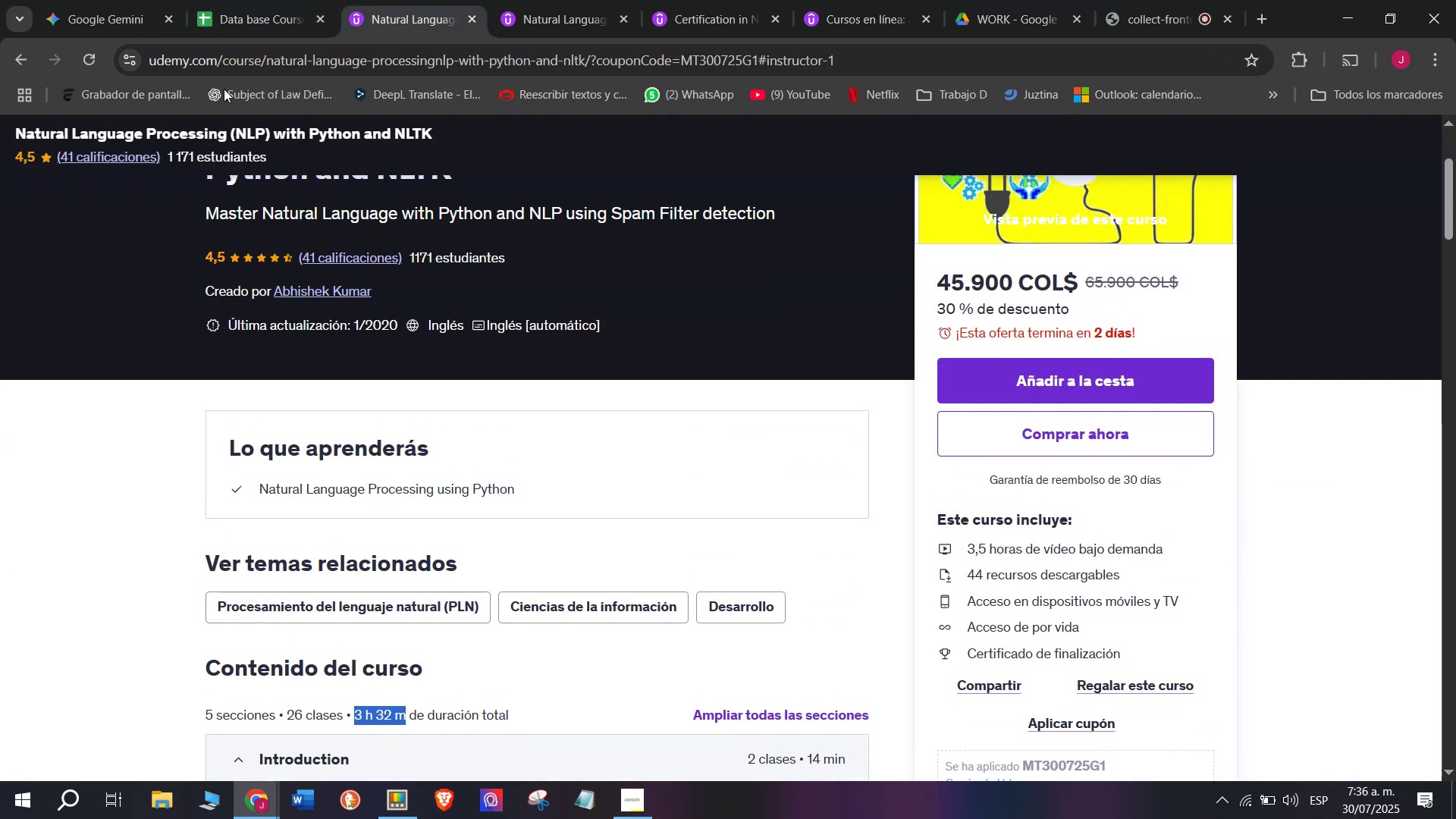 
key(Control+C)
 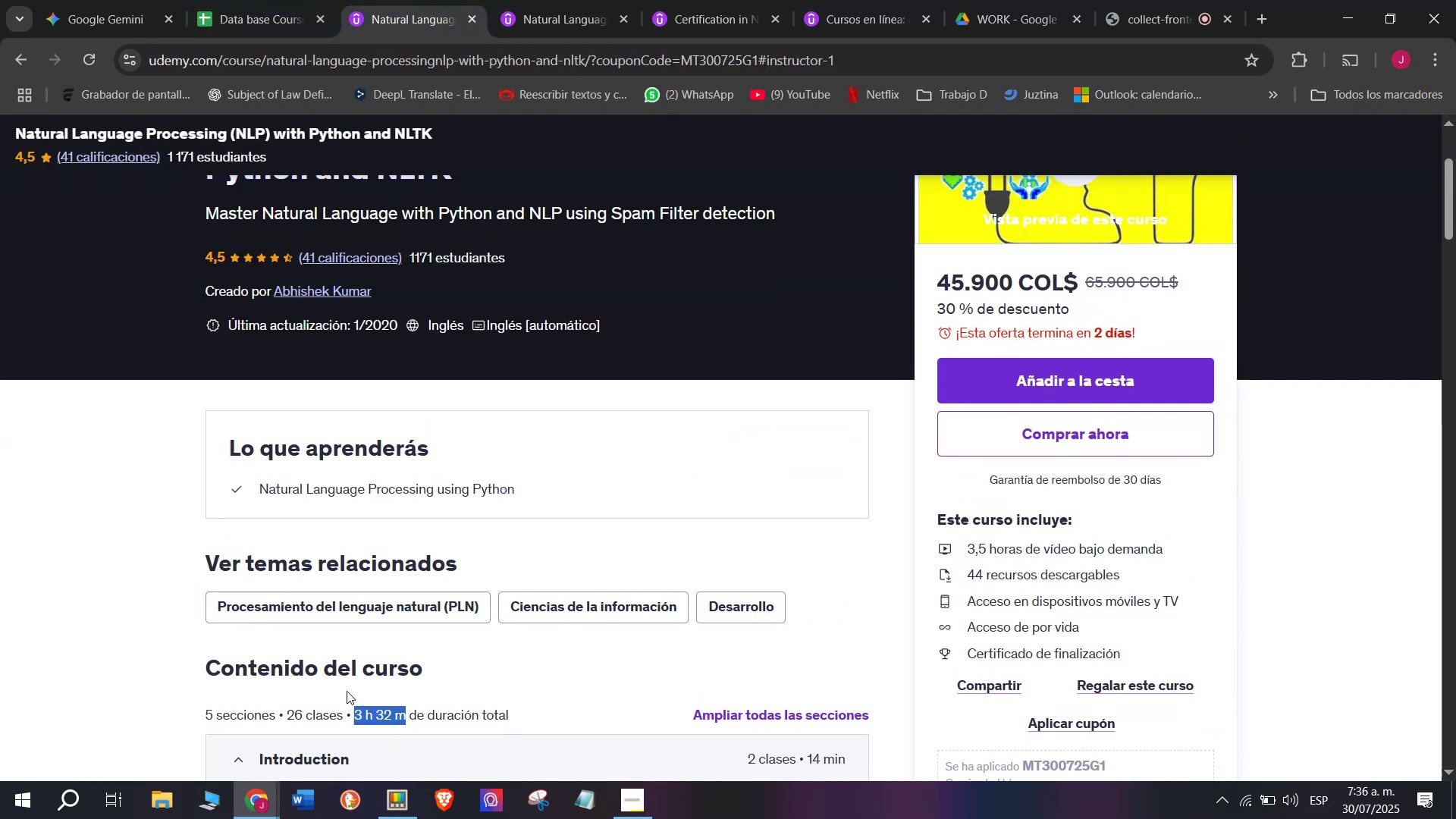 
key(Control+ControlLeft)
 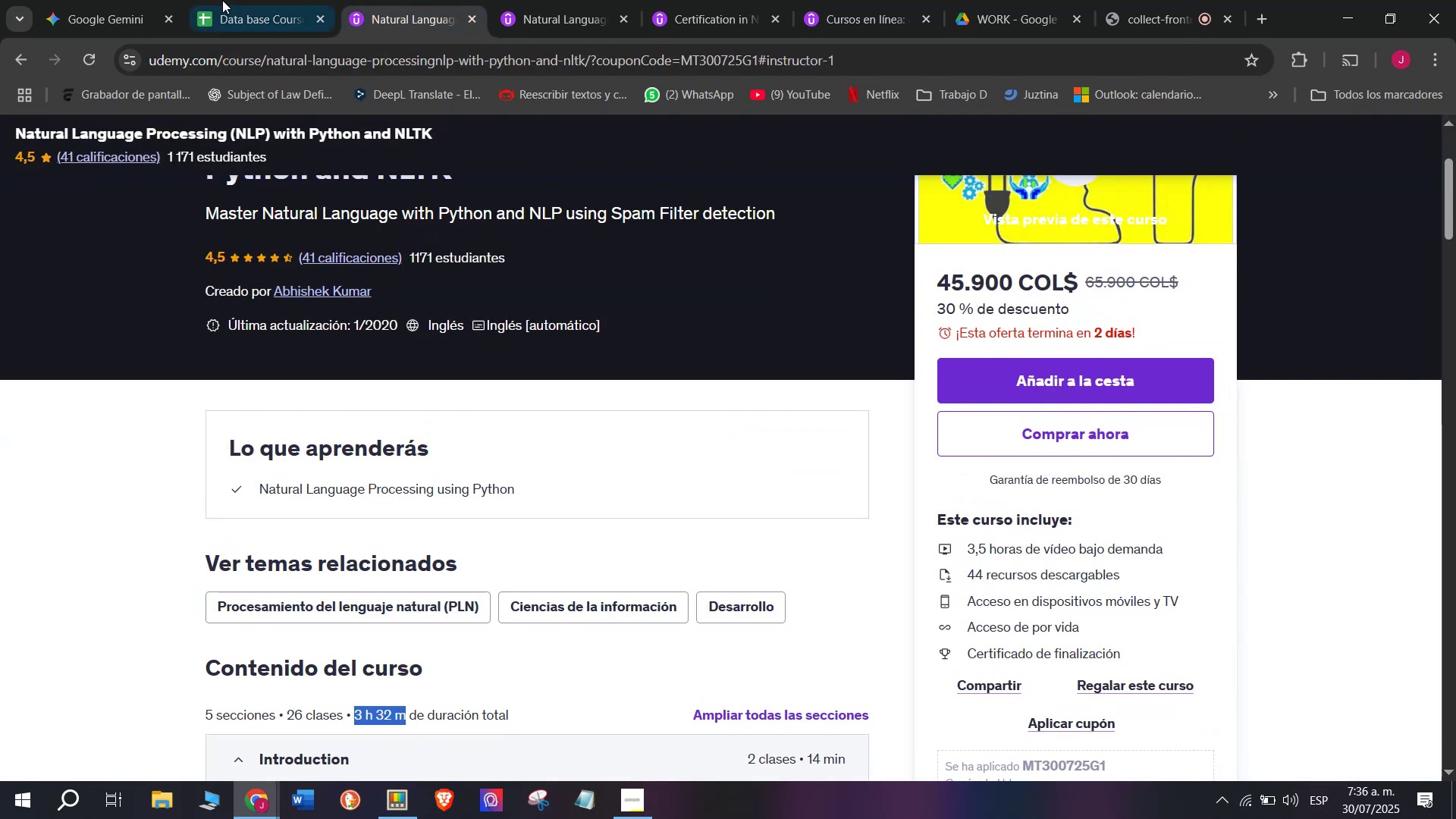 
key(Break)
 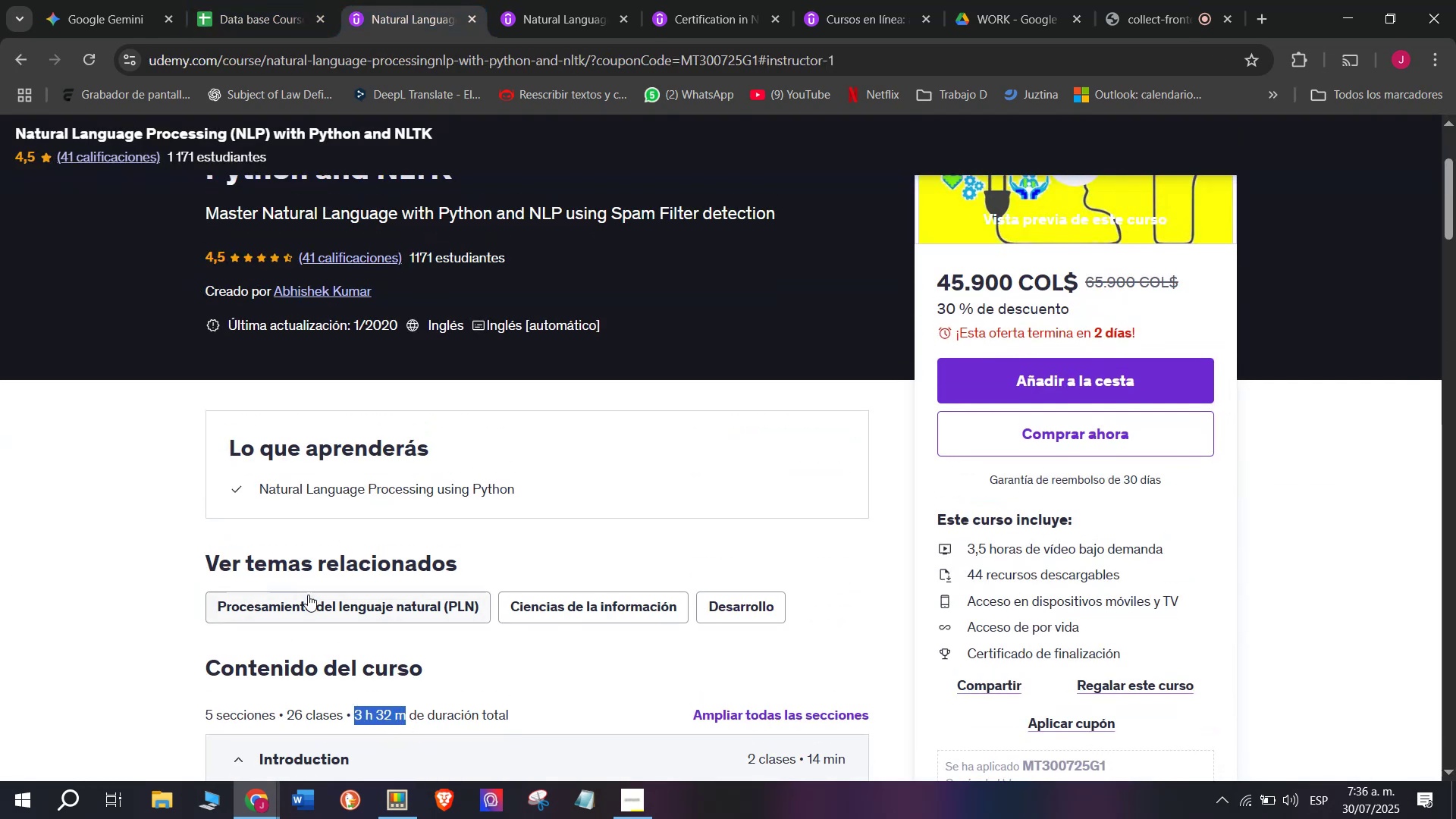 
key(Control+C)
 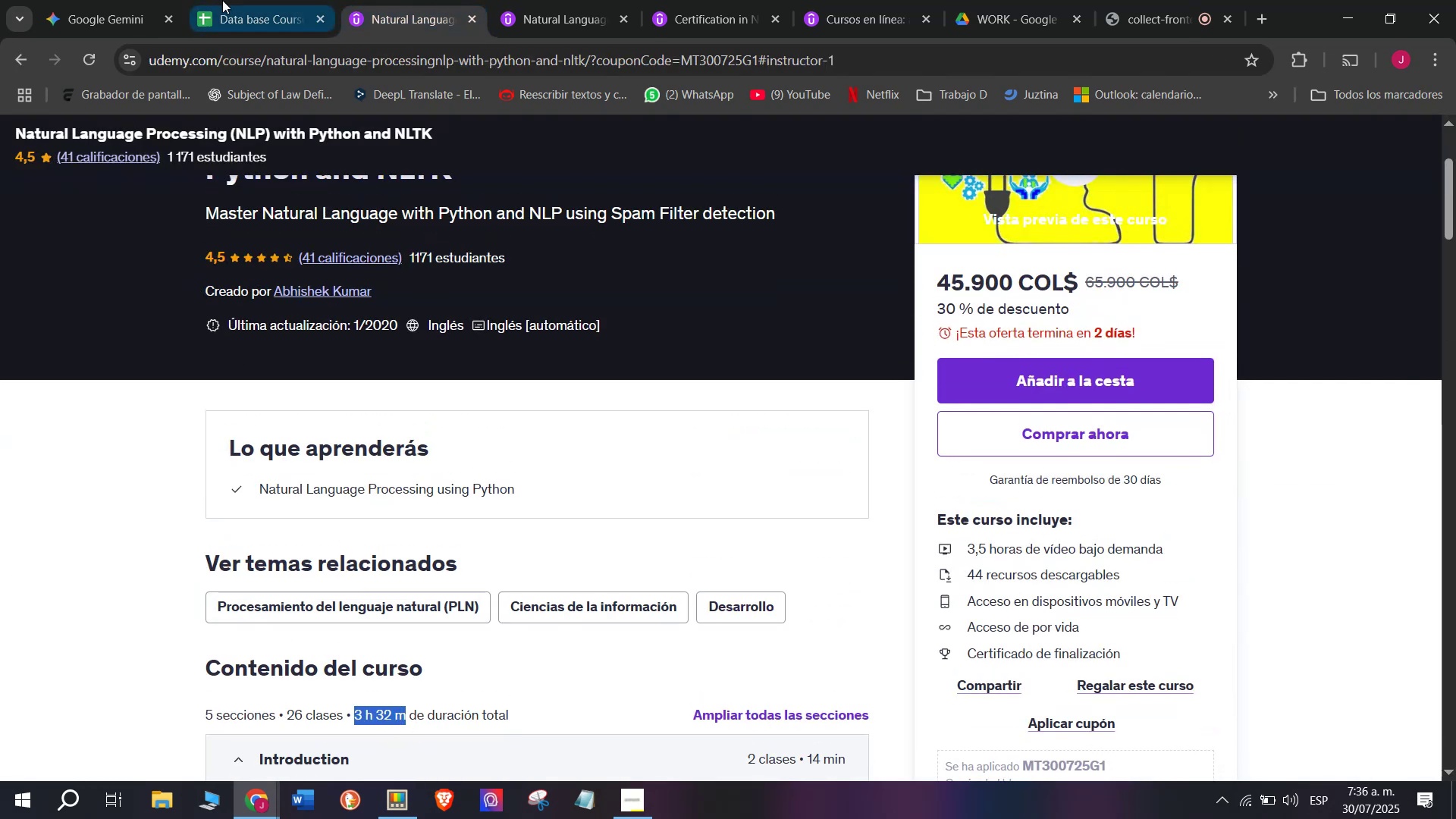 
left_click([222, 0])
 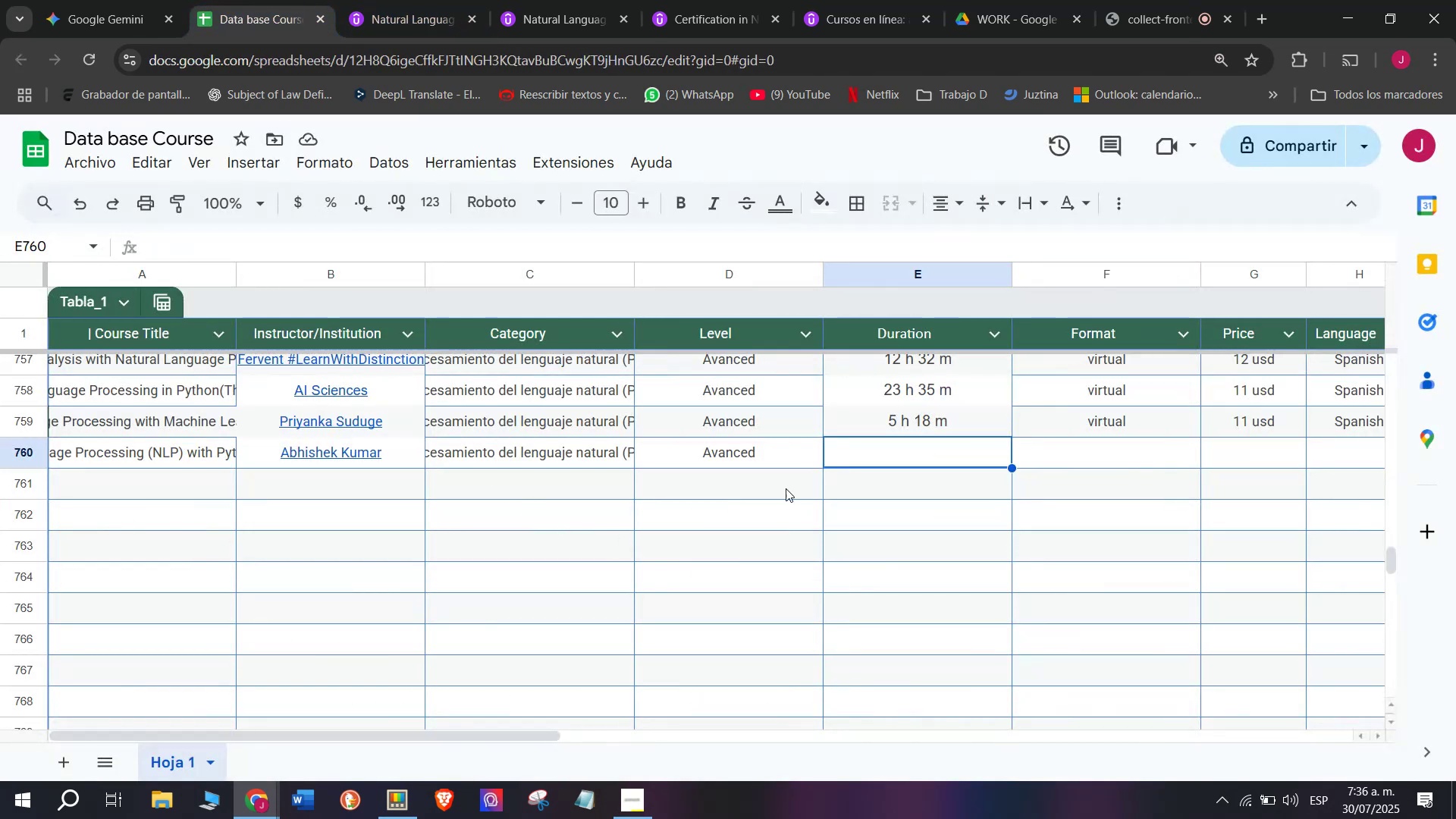 
key(Z)
 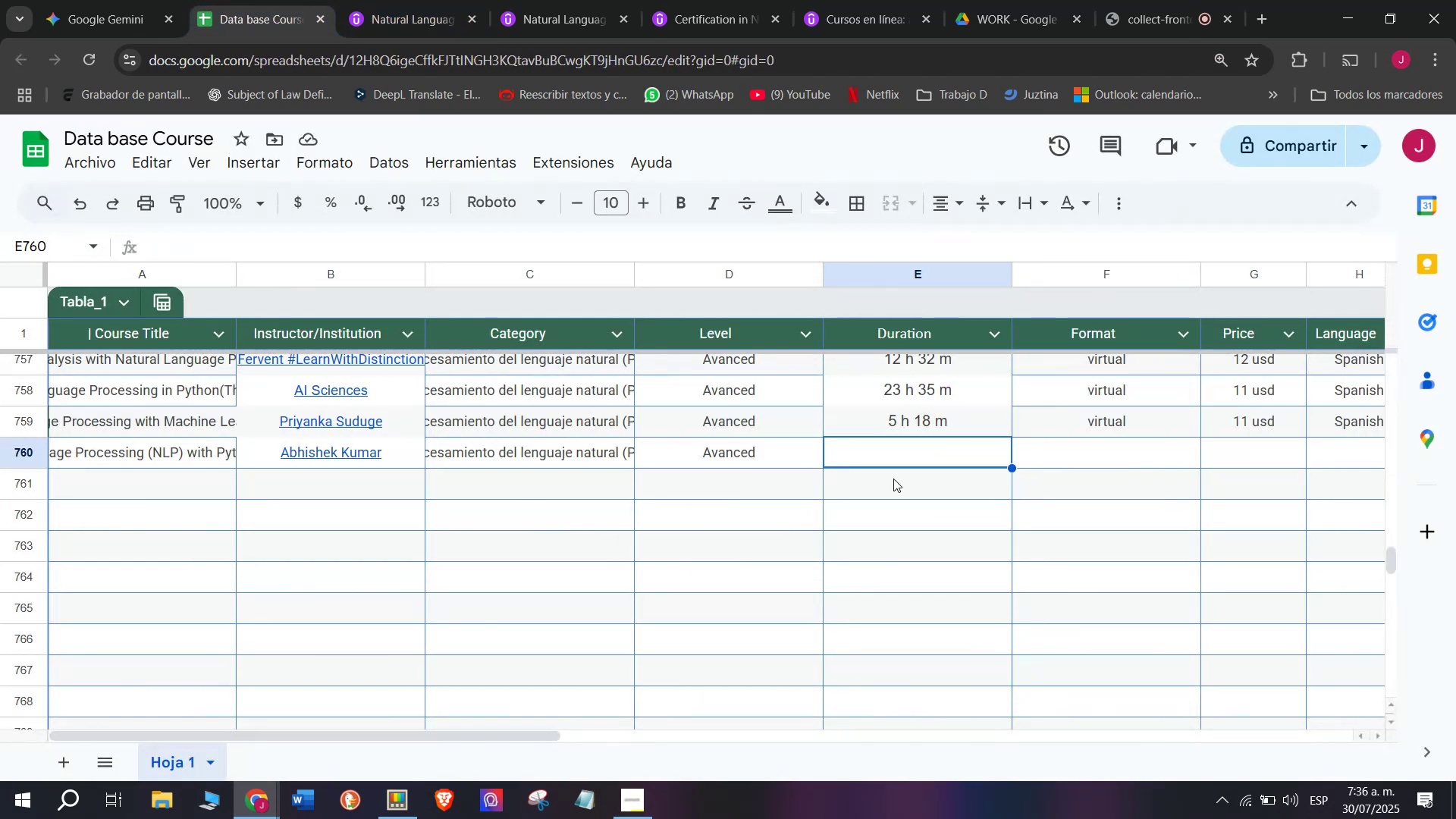 
key(Control+ControlLeft)
 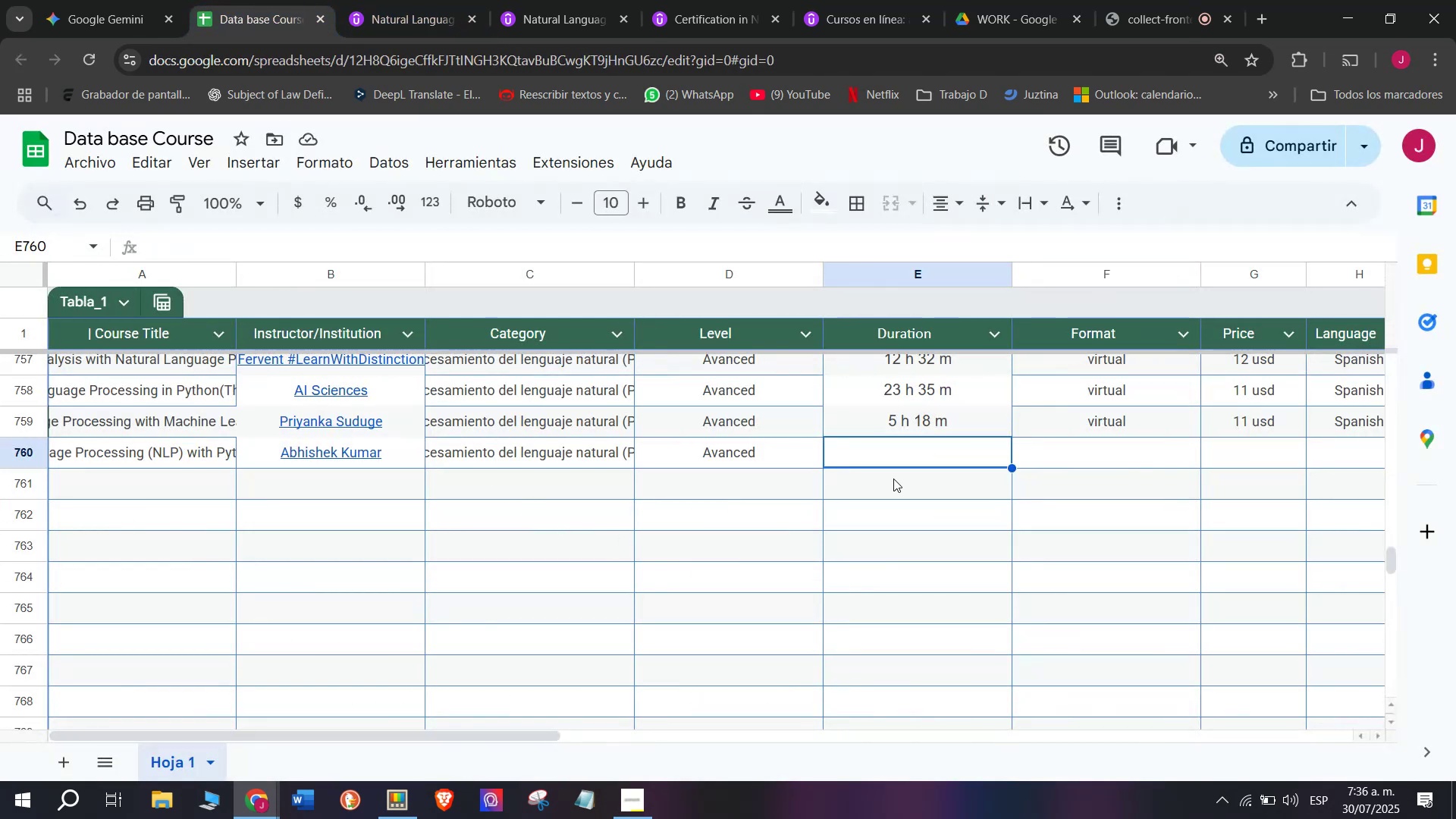 
key(Control+V)
 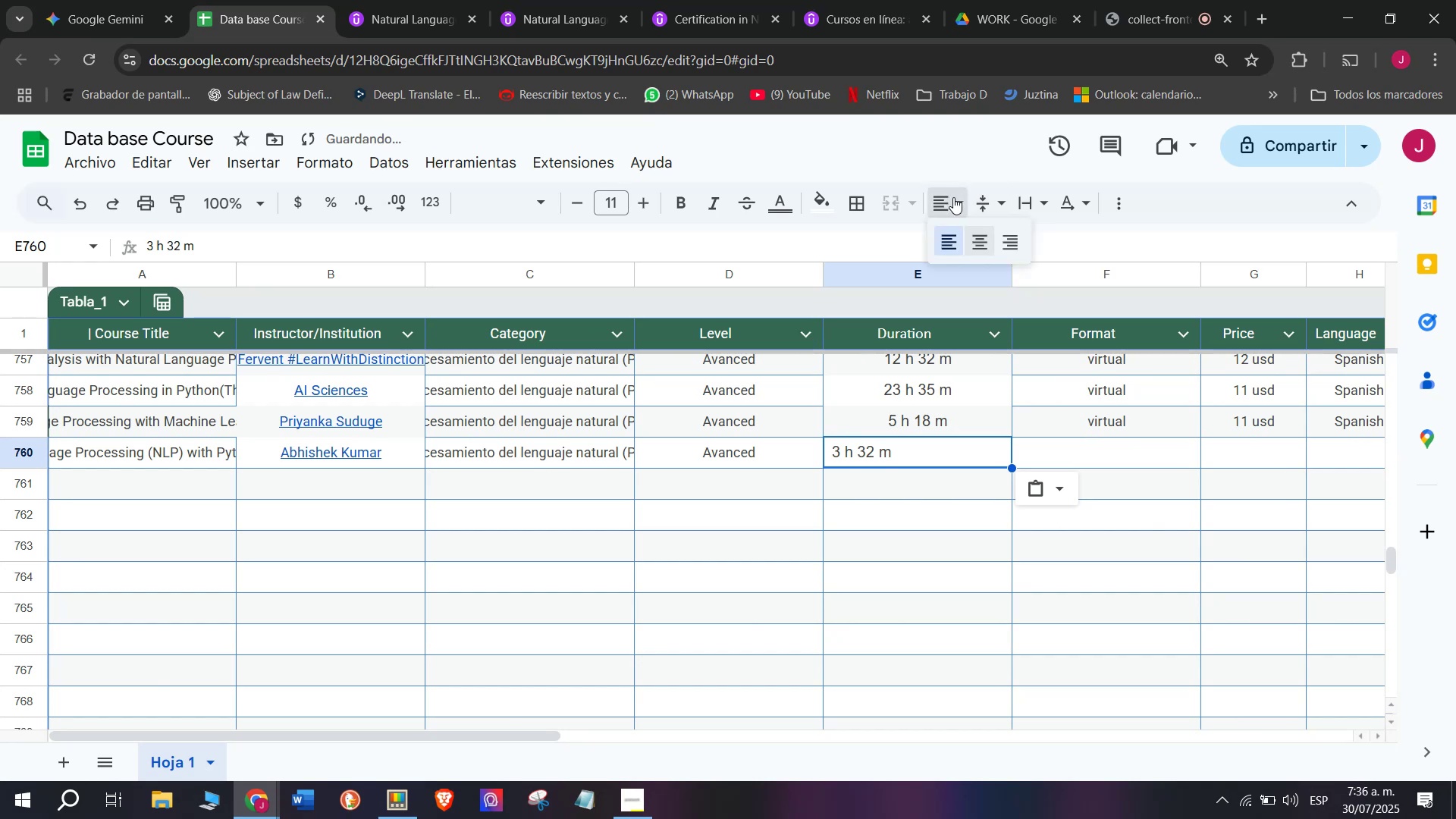 
double_click([971, 240])
 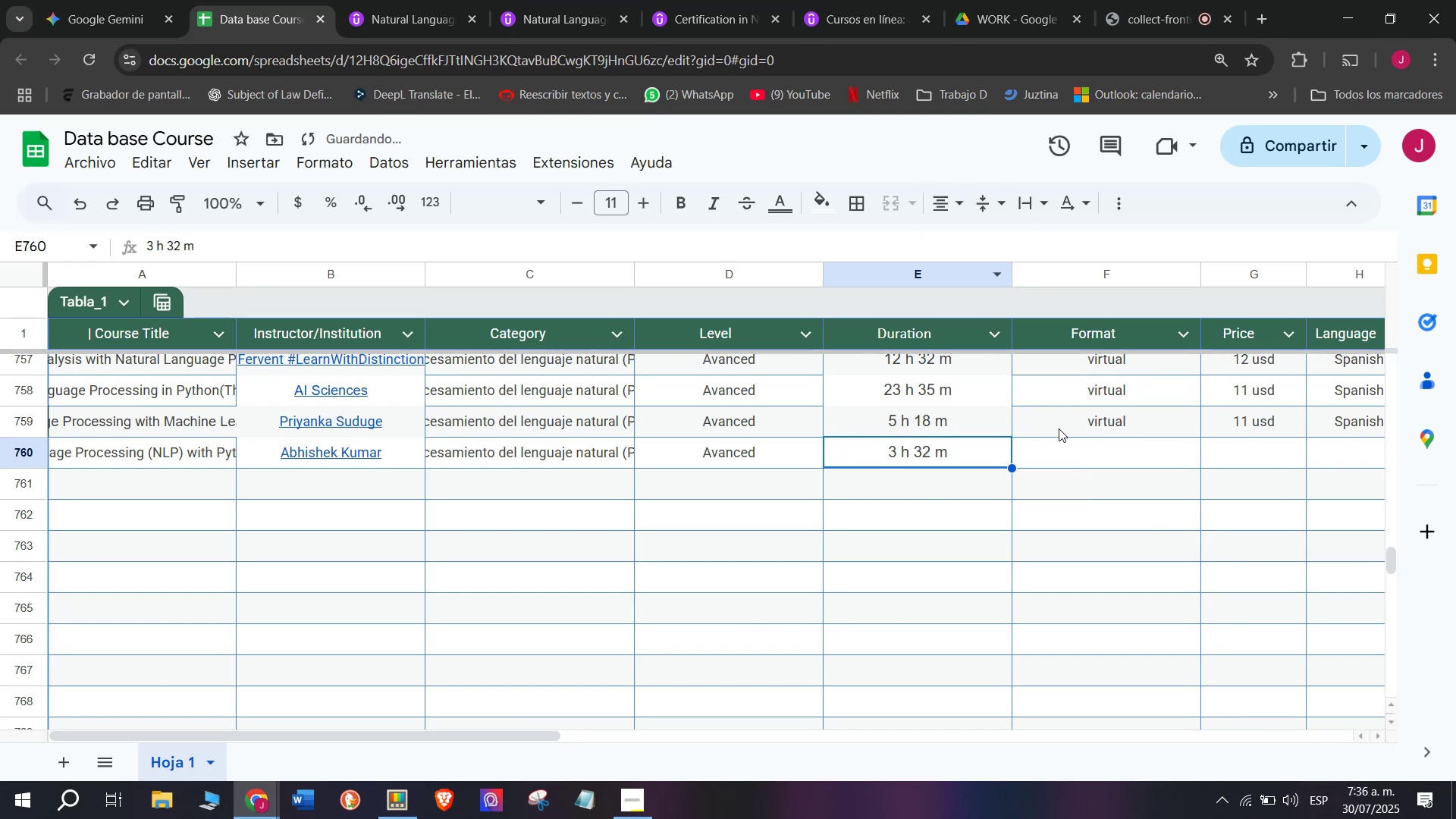 
left_click([1078, 429])
 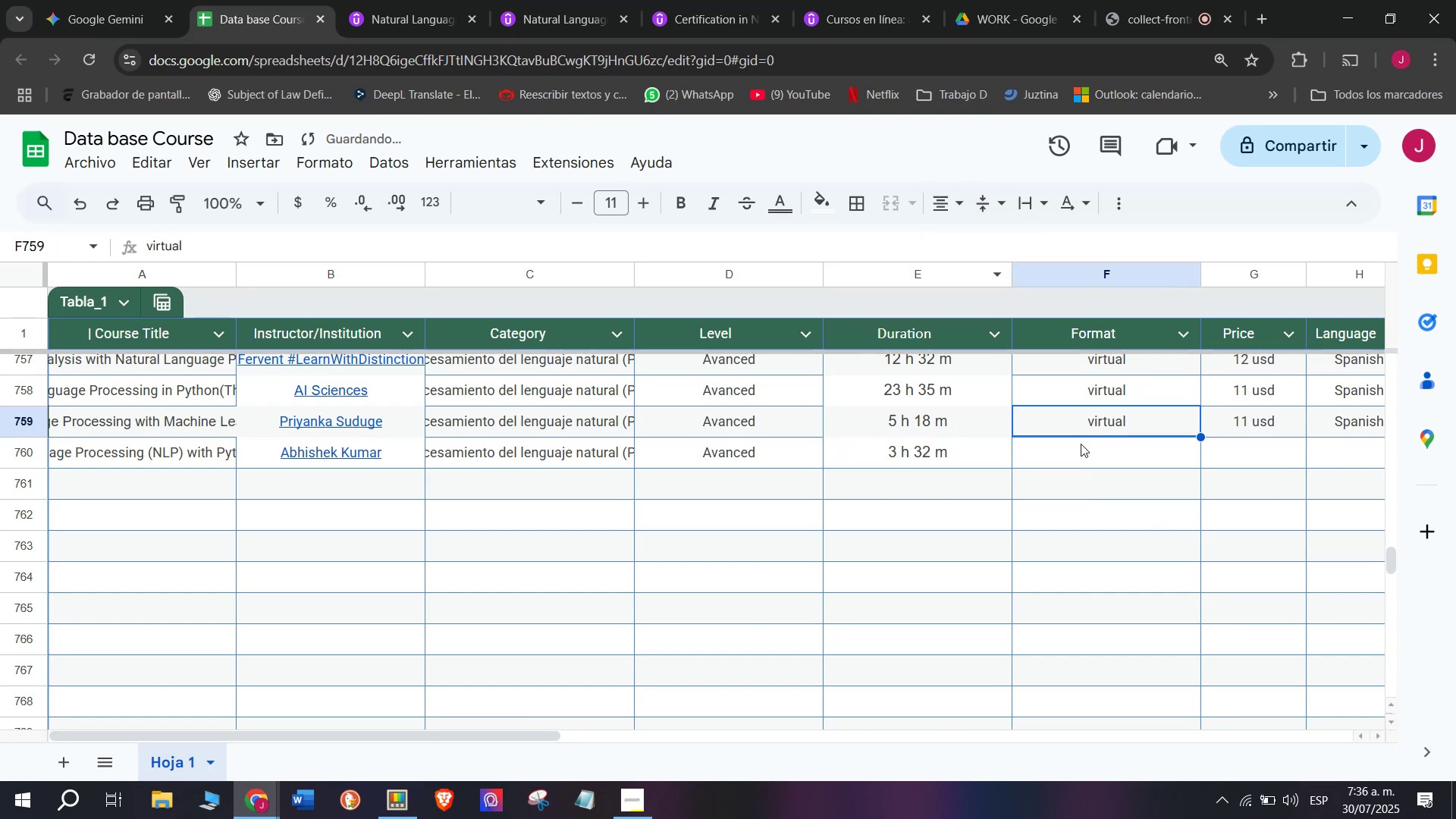 
key(Break)
 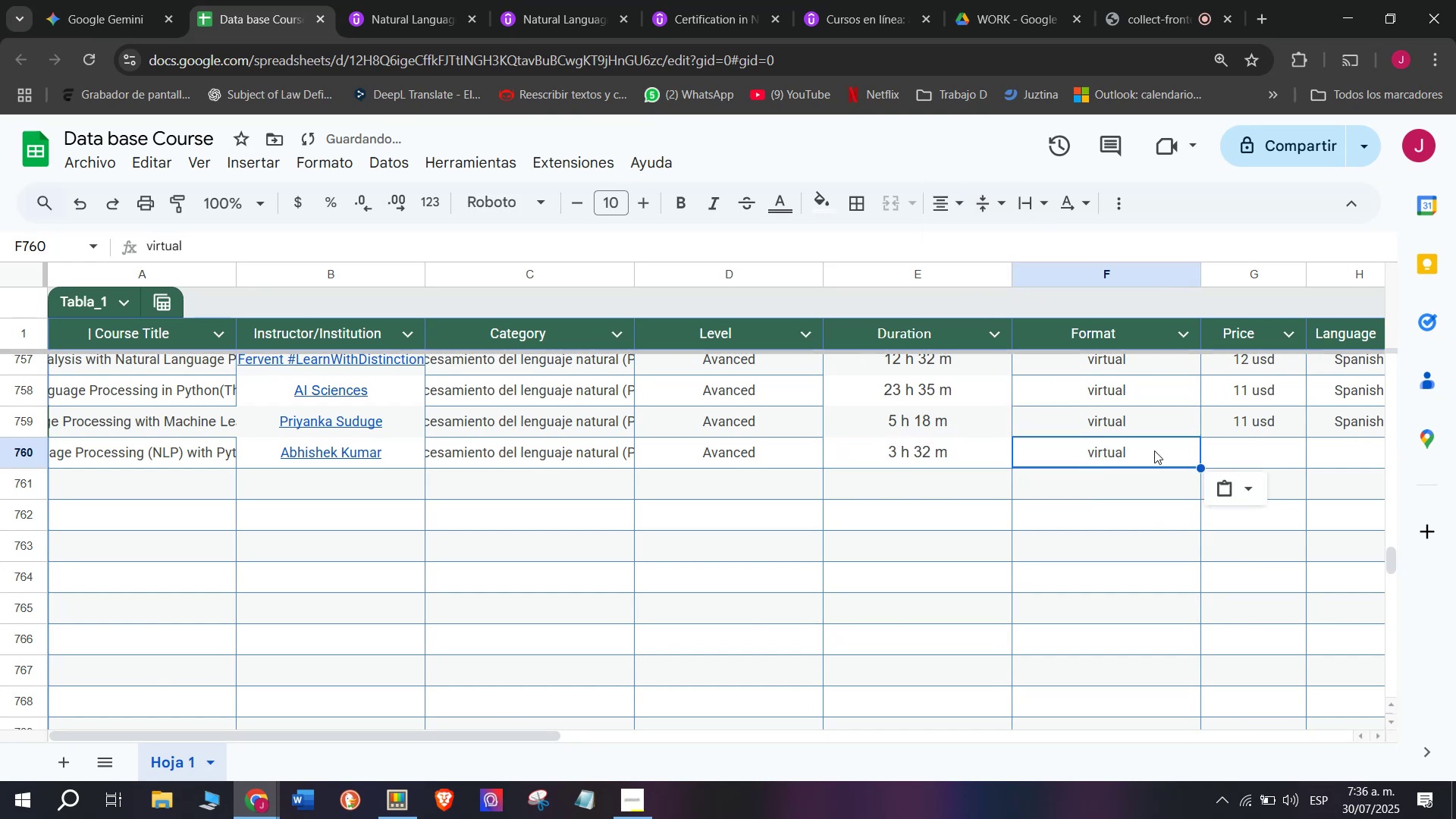 
key(Control+ControlLeft)
 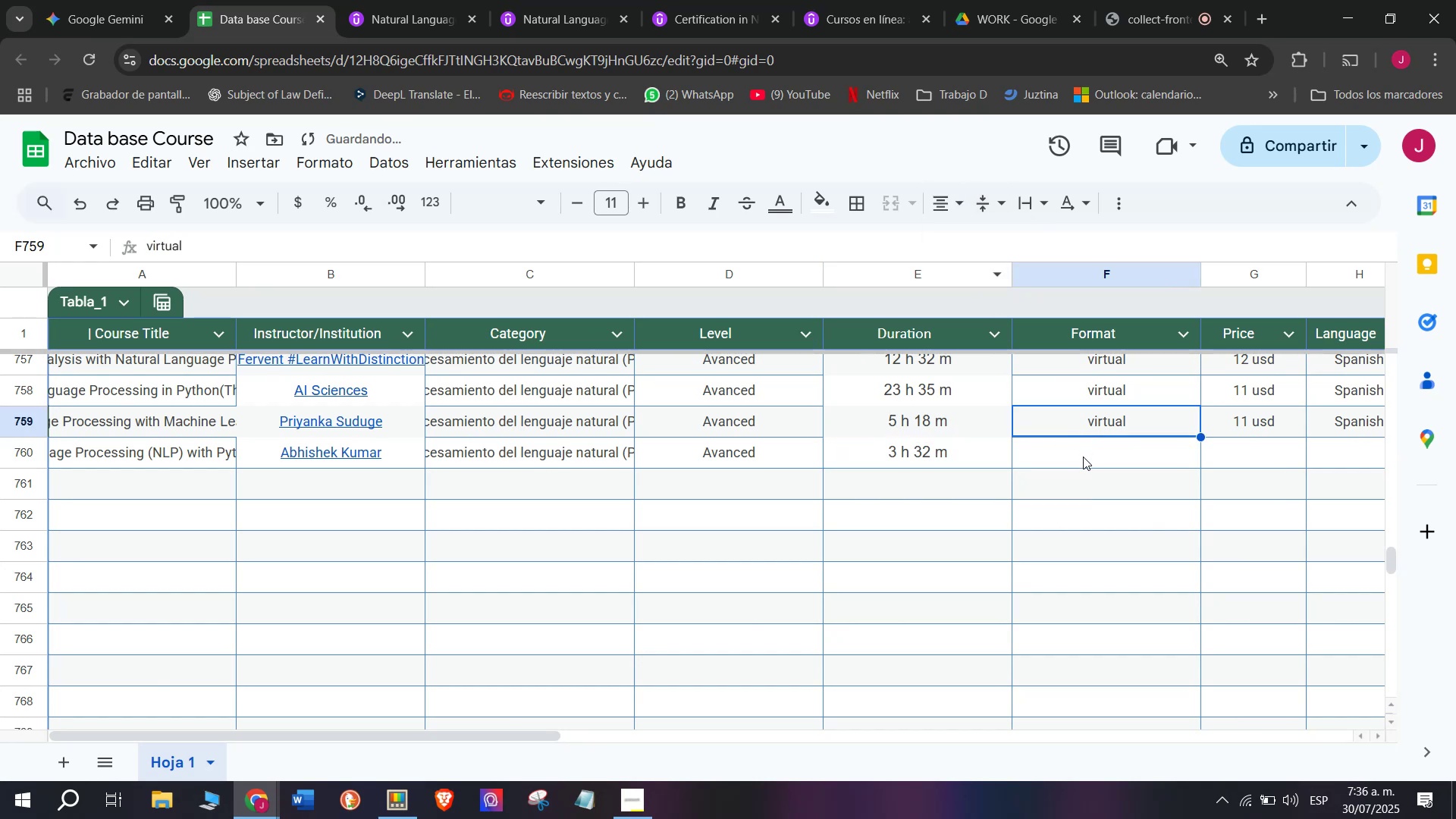 
key(Control+C)
 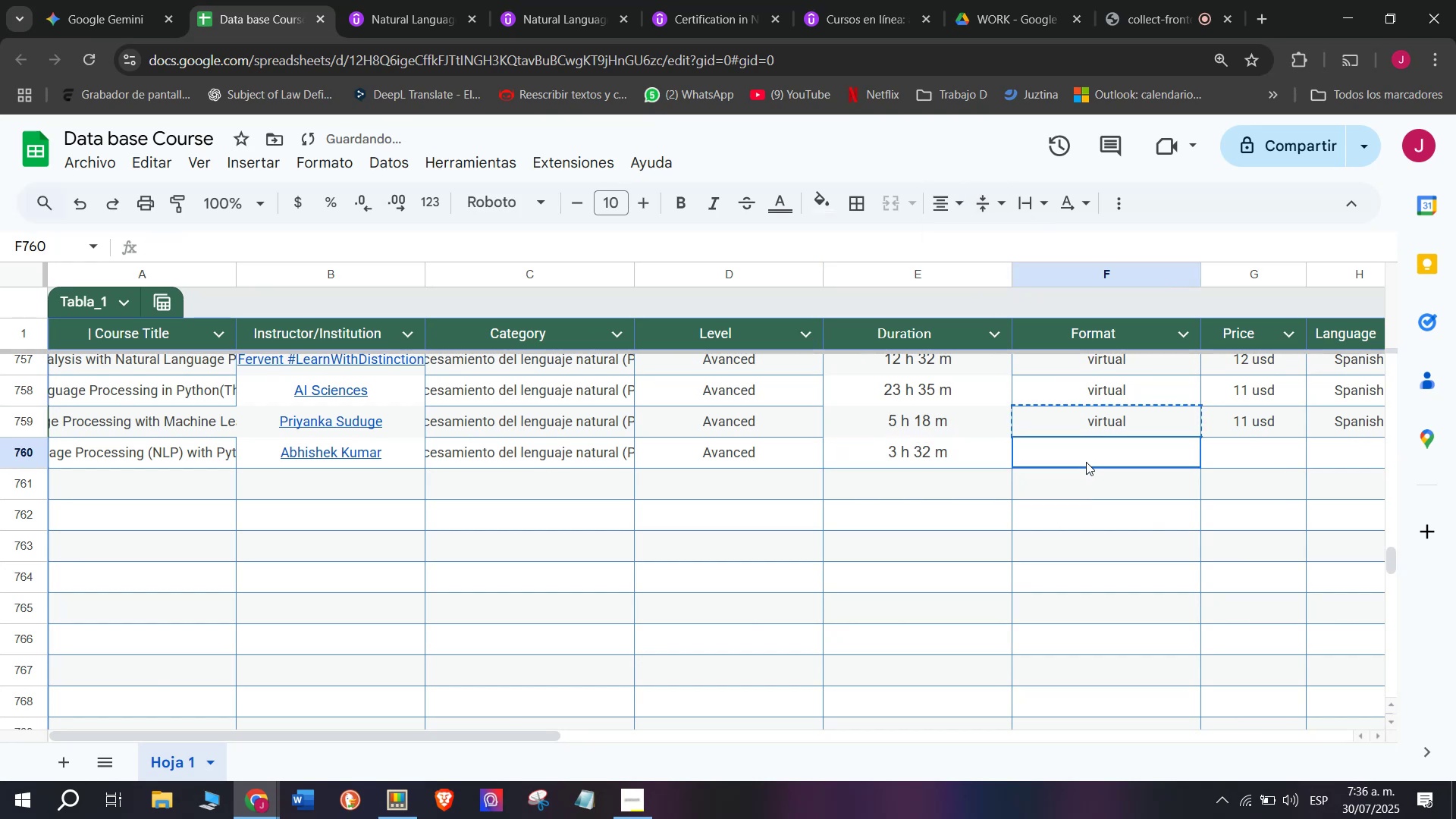 
double_click([1086, 462])
 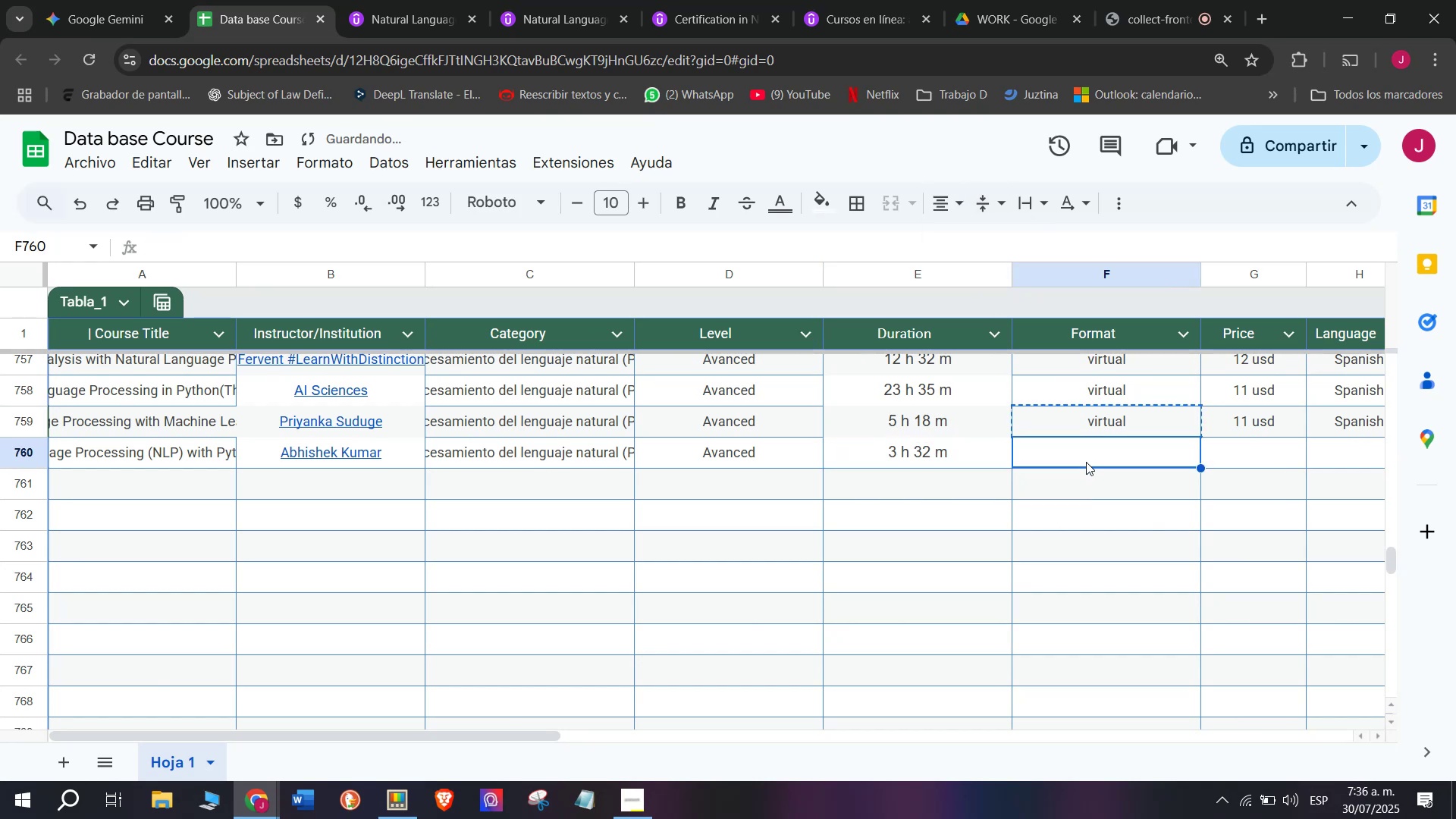 
key(Control+ControlLeft)
 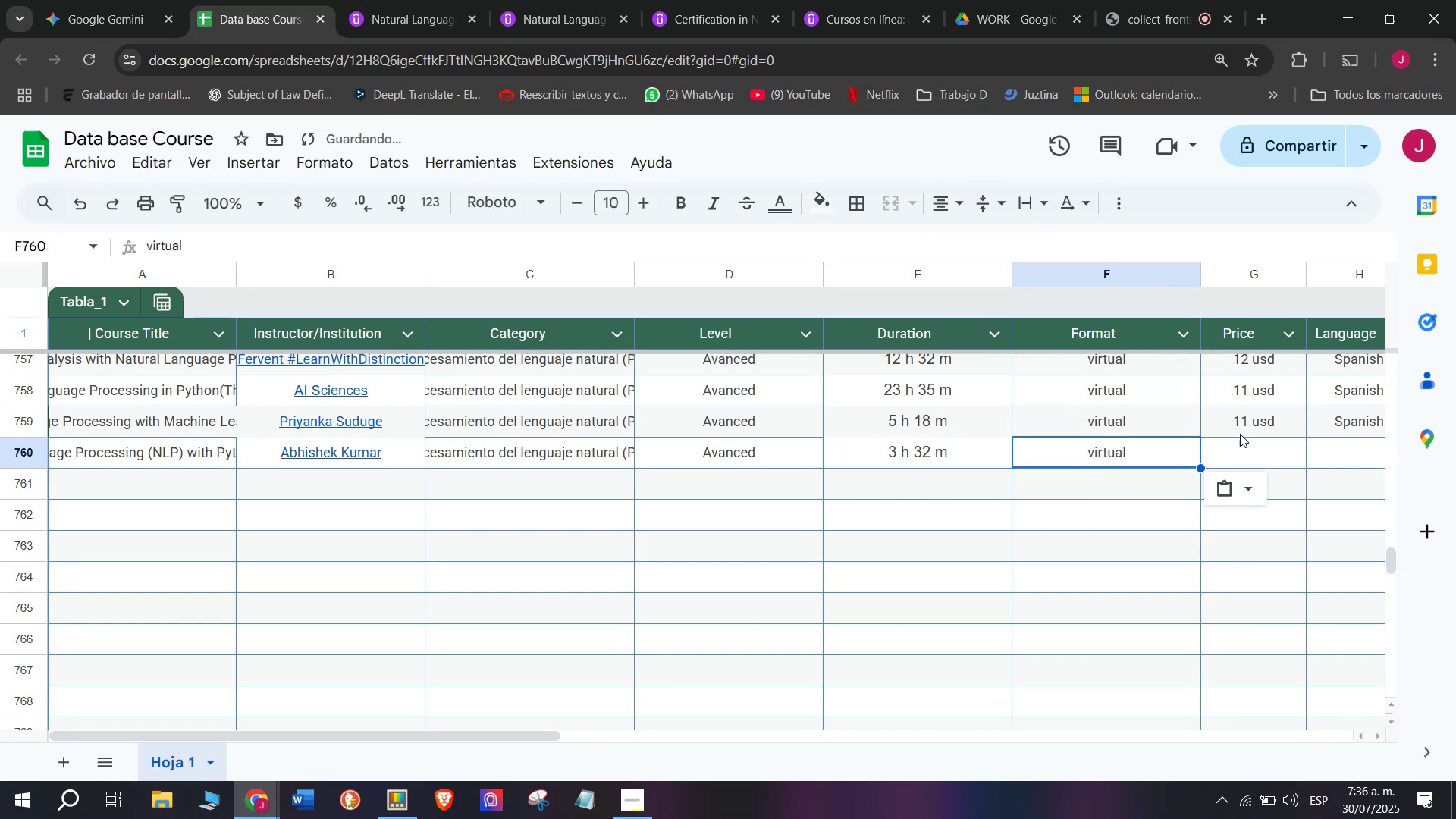 
key(Z)
 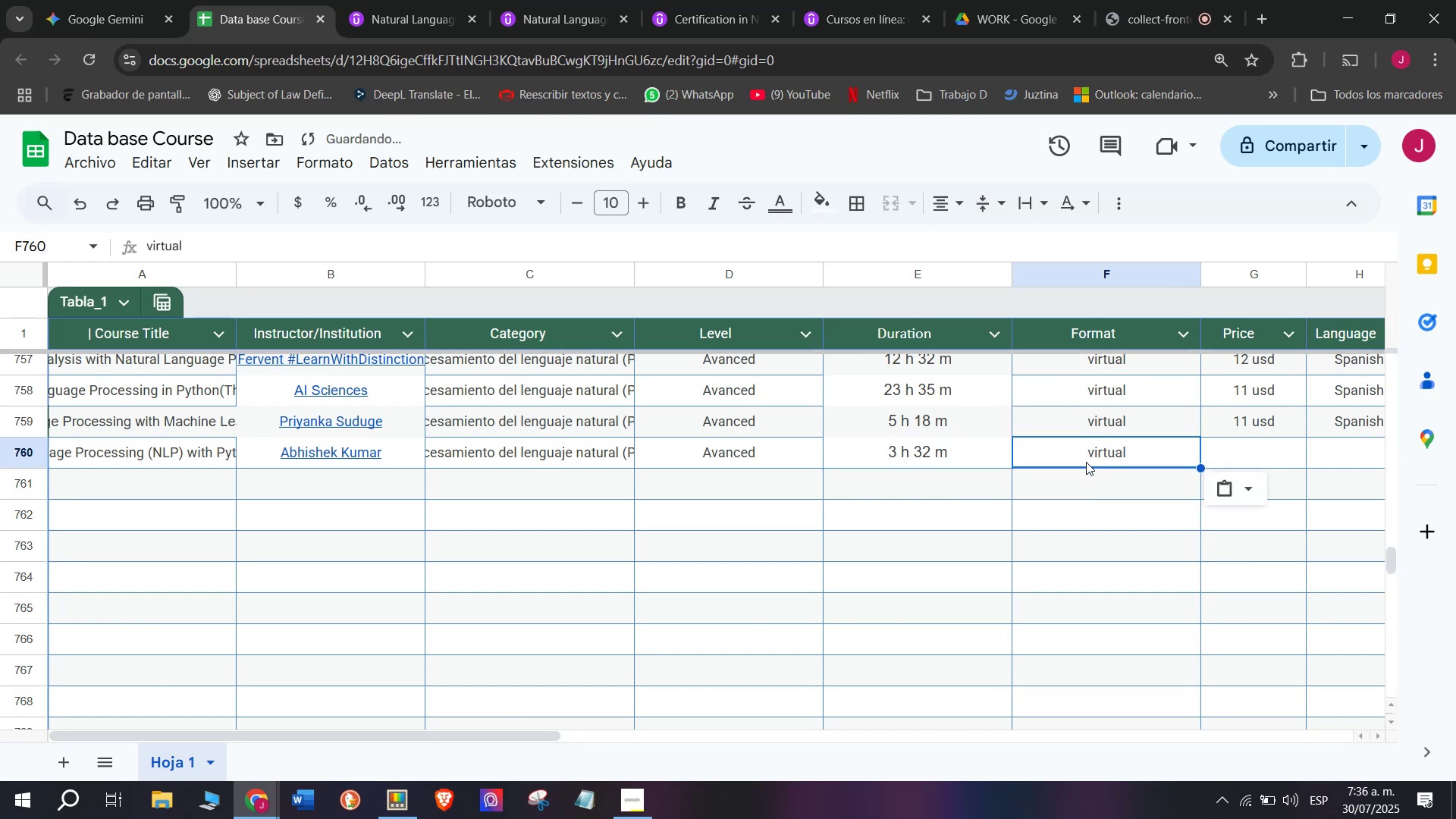 
key(Control+V)
 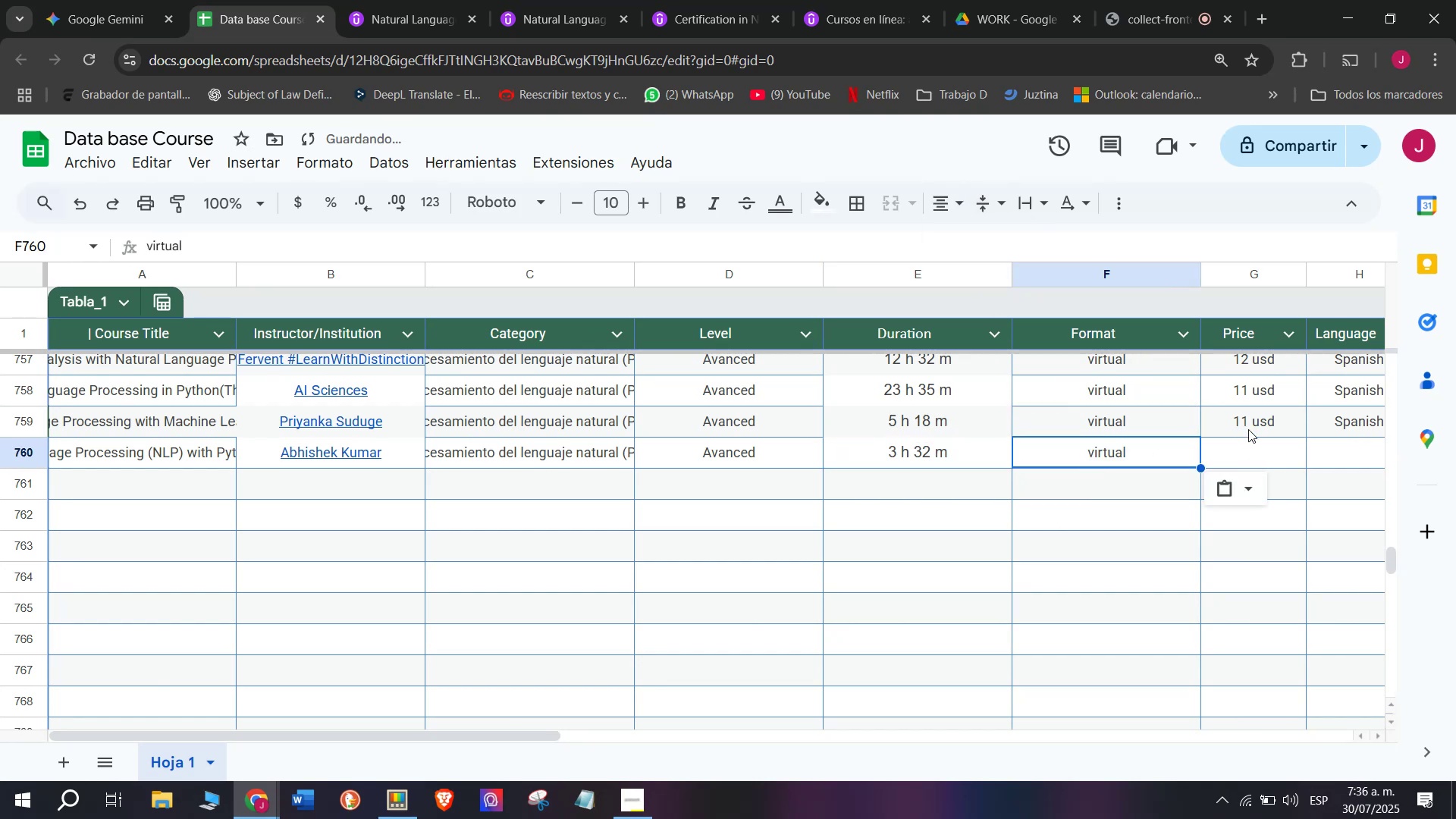 
left_click([1249, 429])
 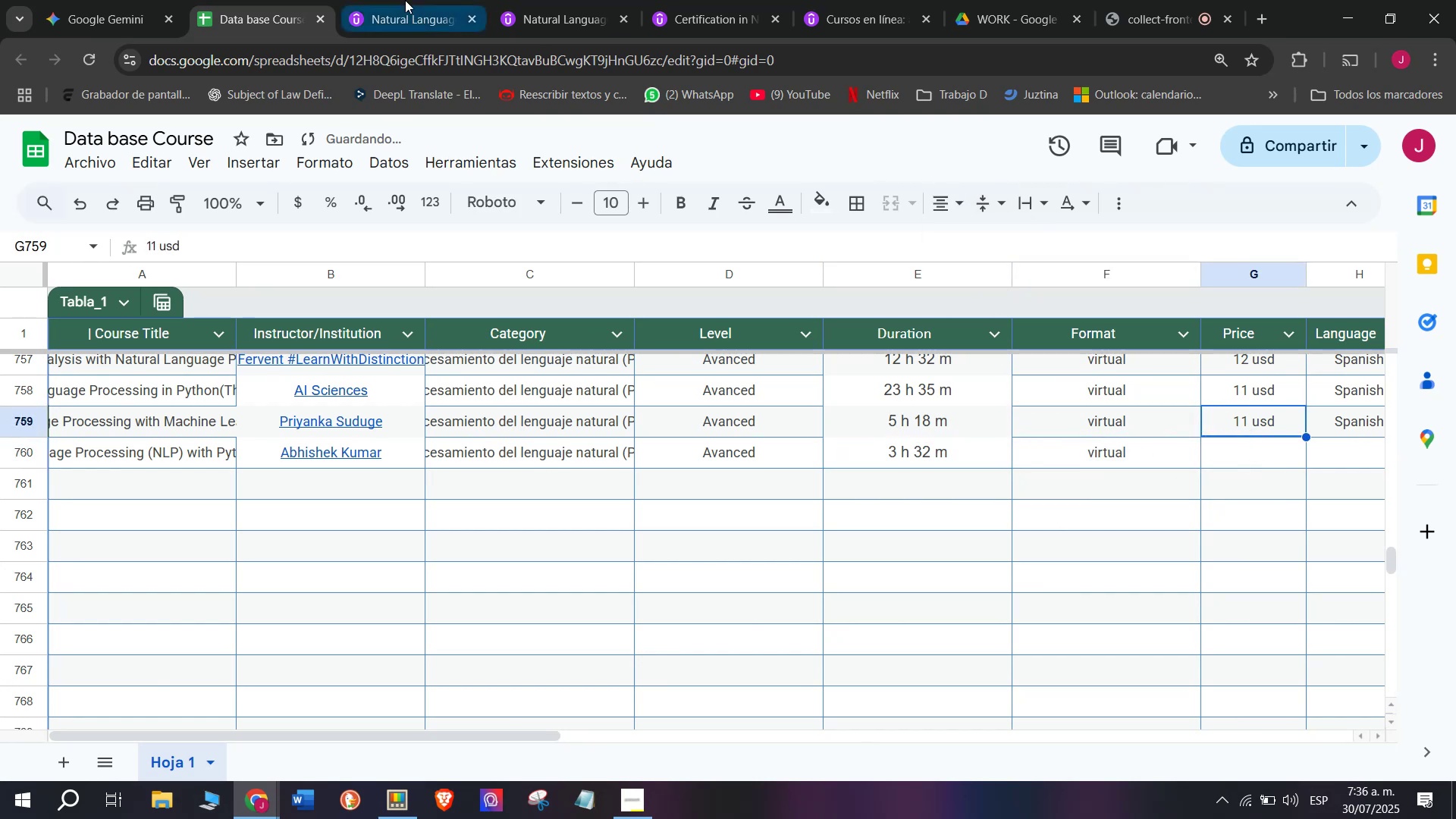 
left_click([405, 0])
 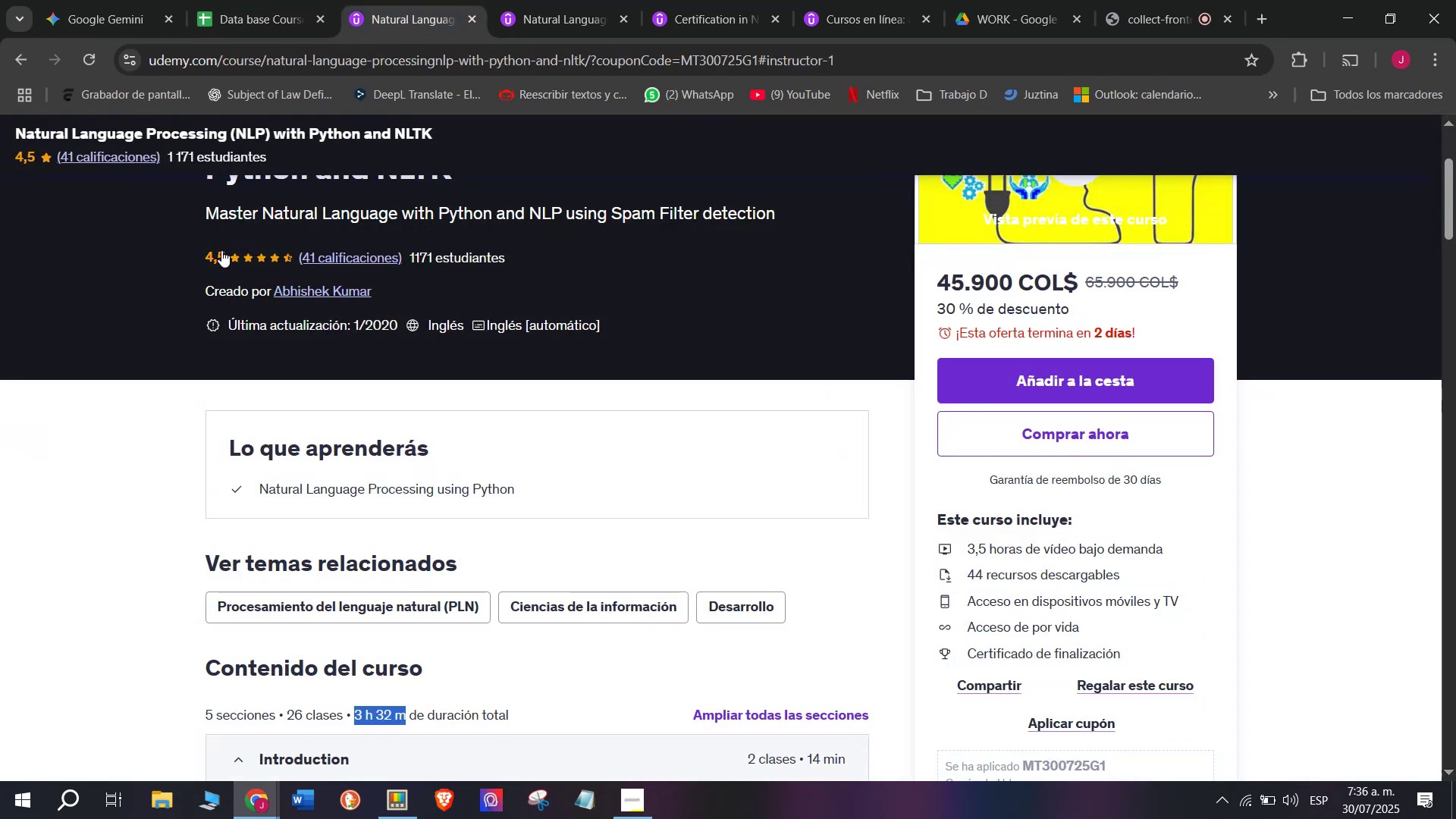 
left_click([209, 0])
 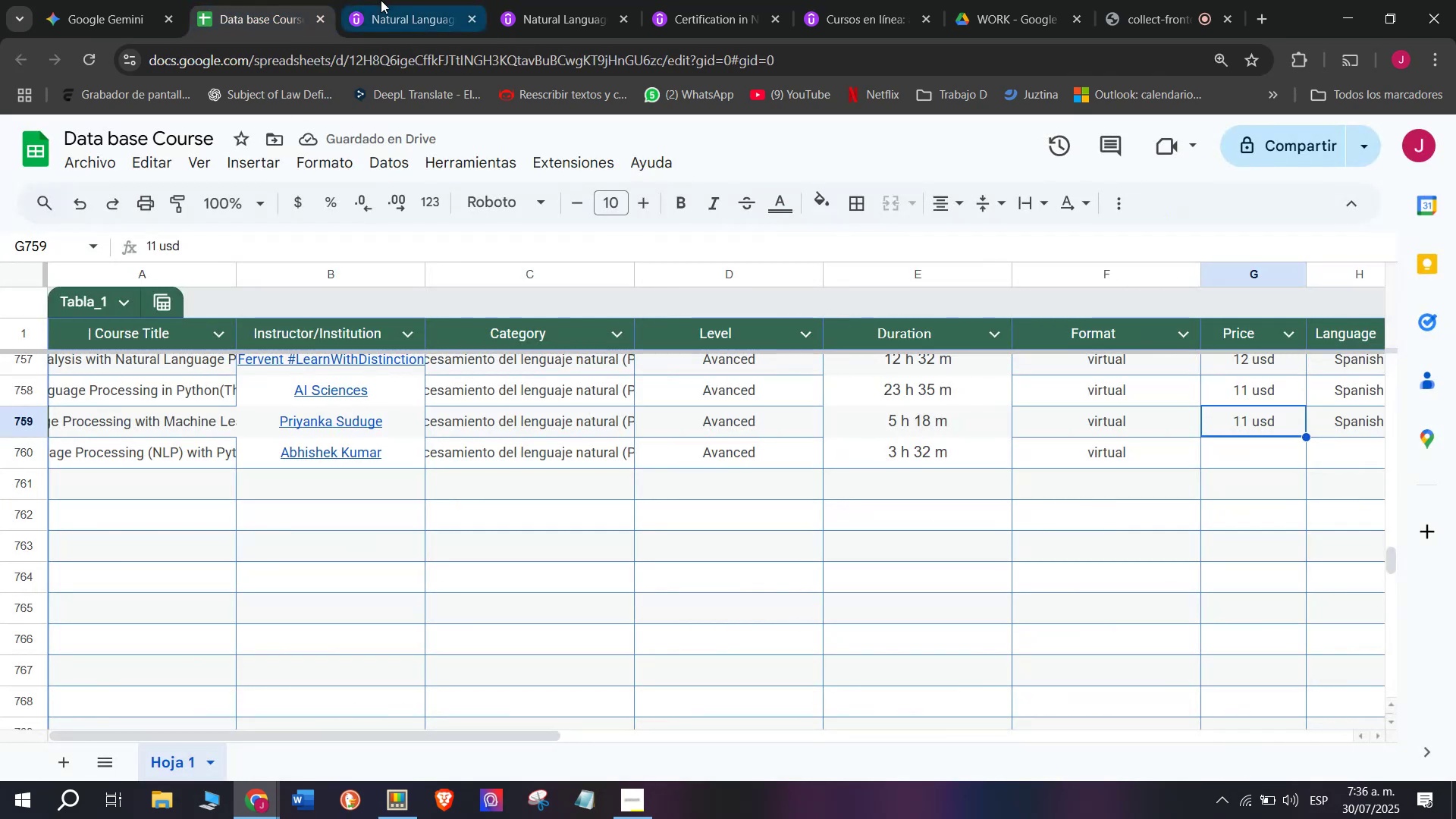 
left_click([381, 0])
 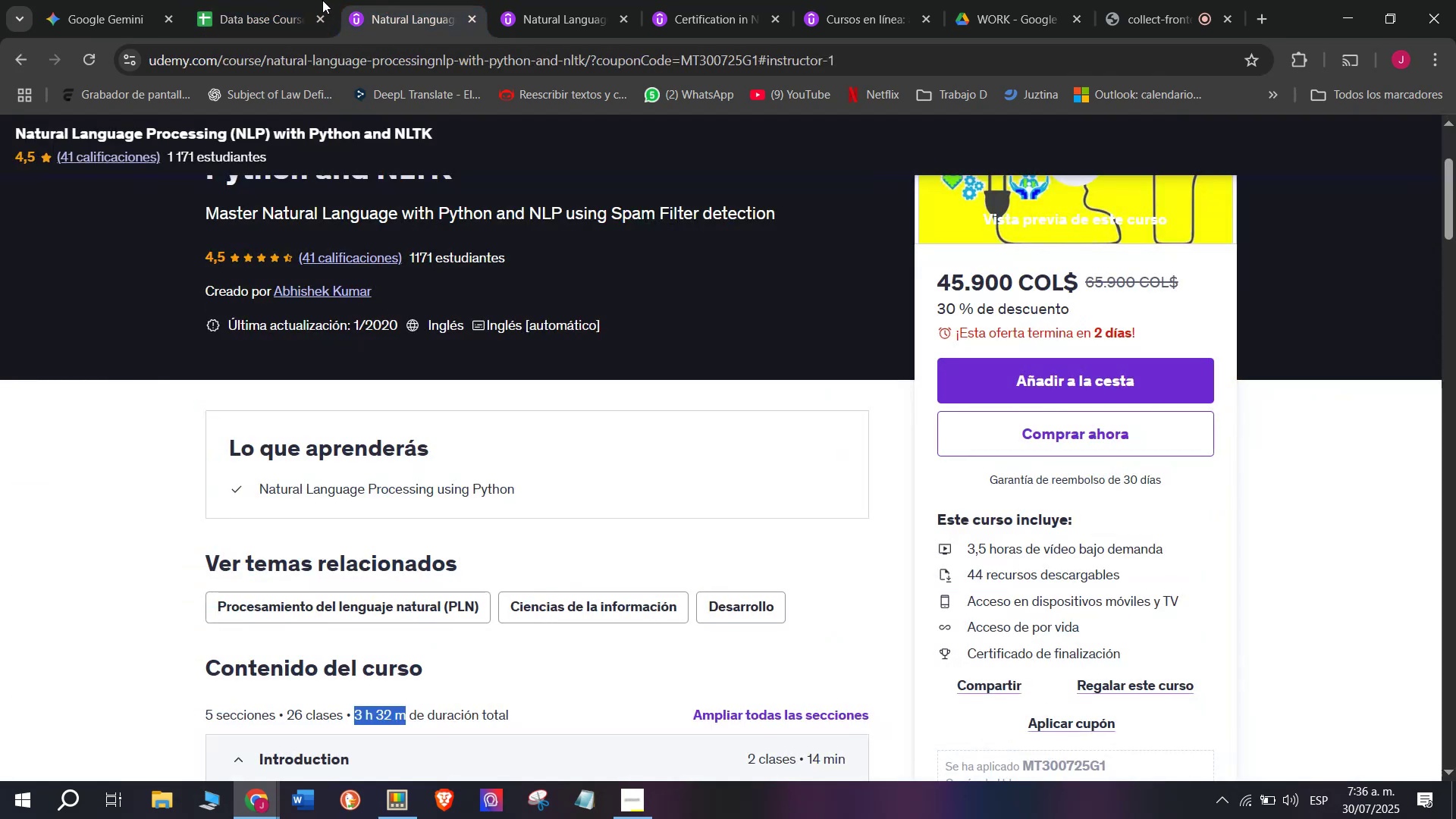 
left_click([293, 0])
 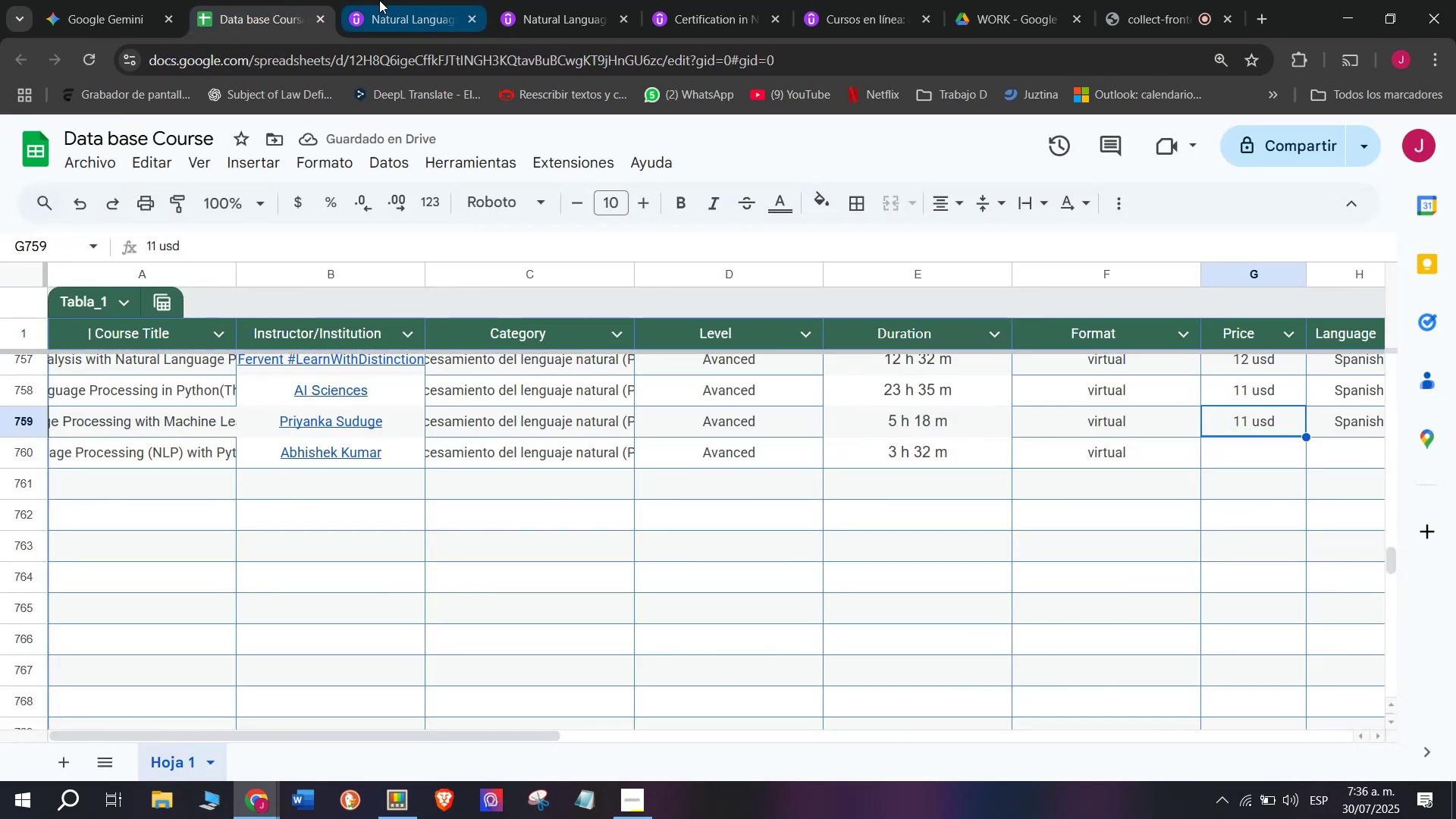 
left_click([379, 0])
 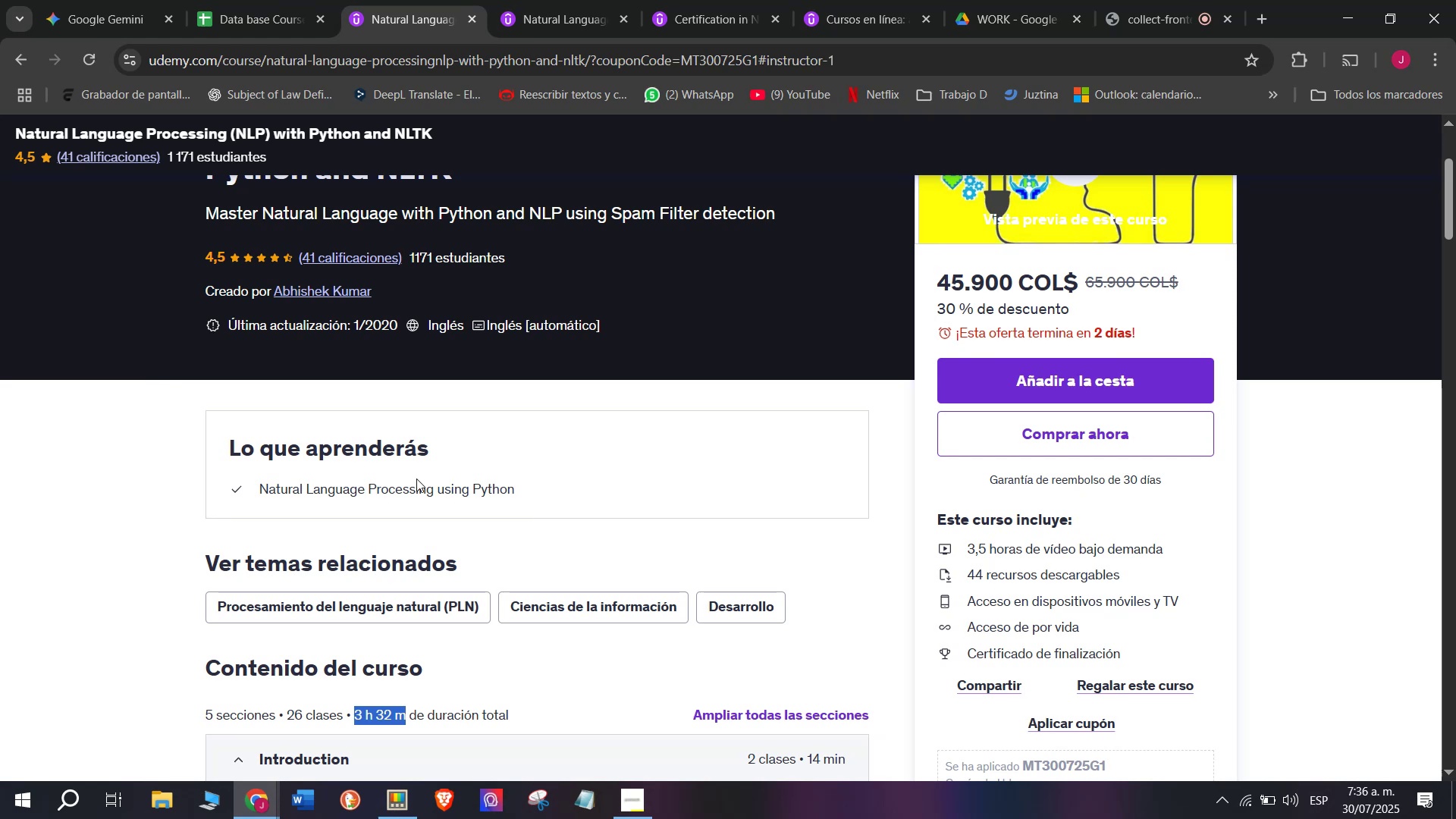 
scroll: coordinate [416, 479], scroll_direction: up, amount: 2.0
 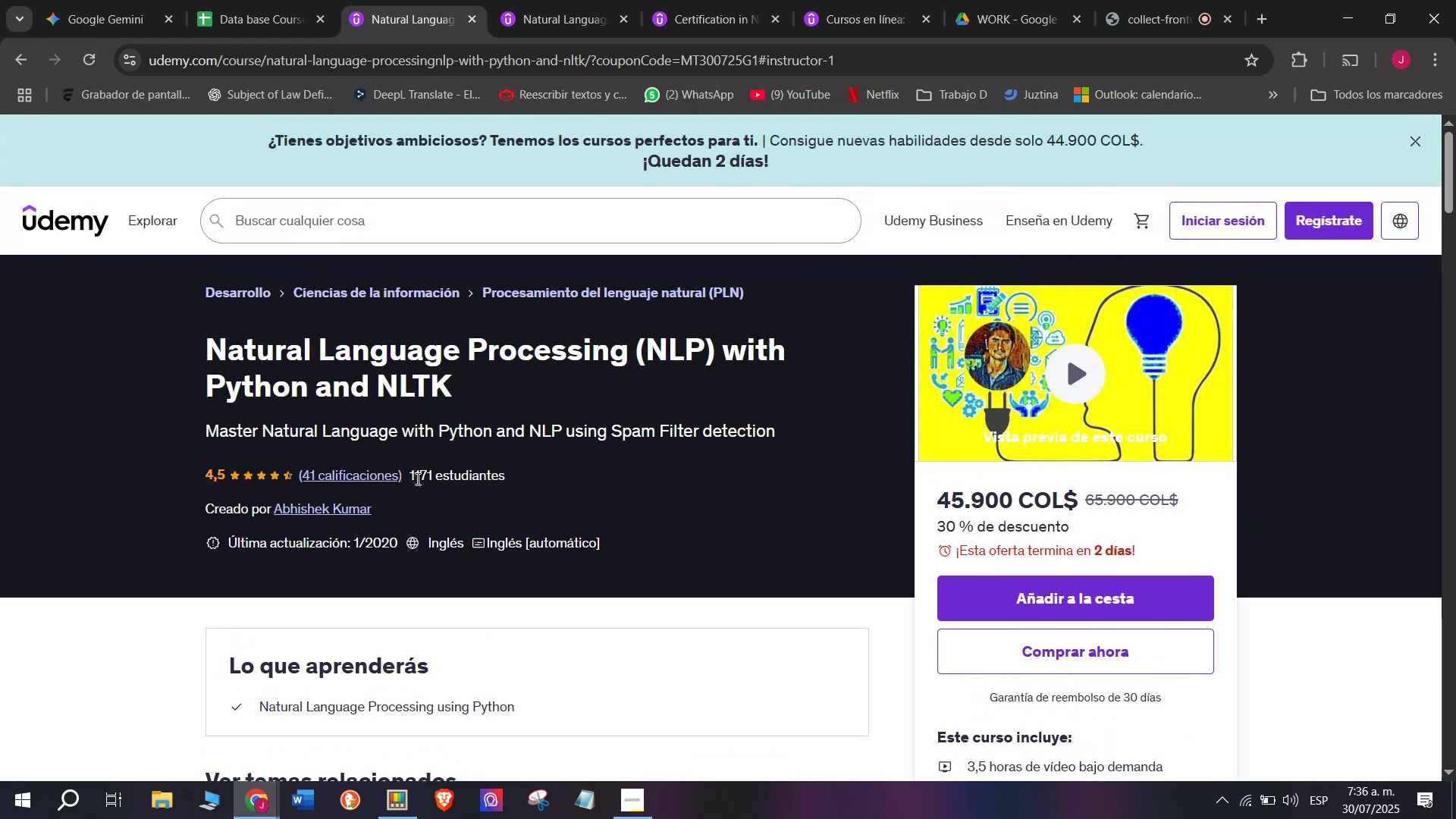 
scroll: coordinate [416, 479], scroll_direction: down, amount: 1.0
 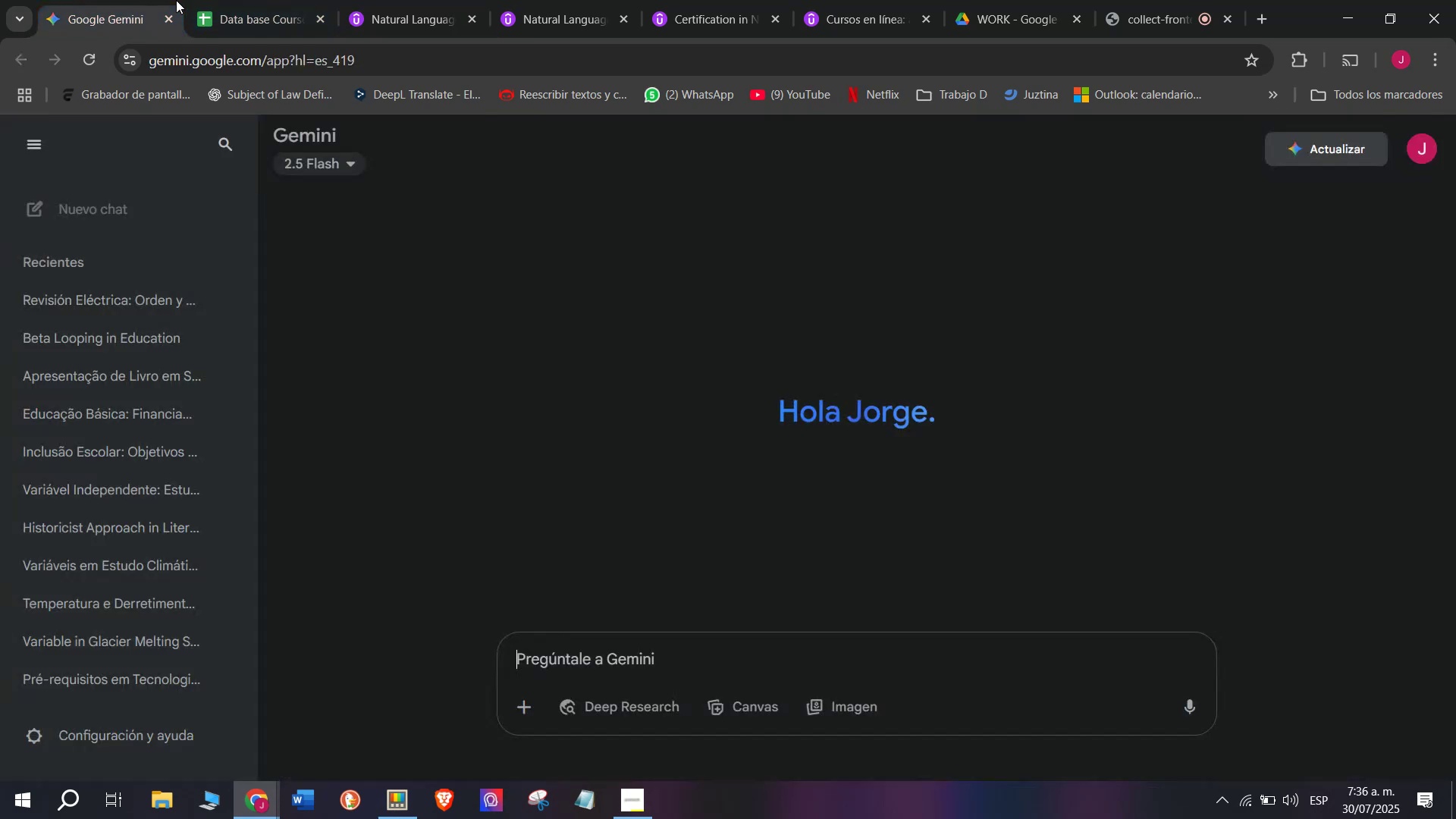 
double_click([223, 0])
 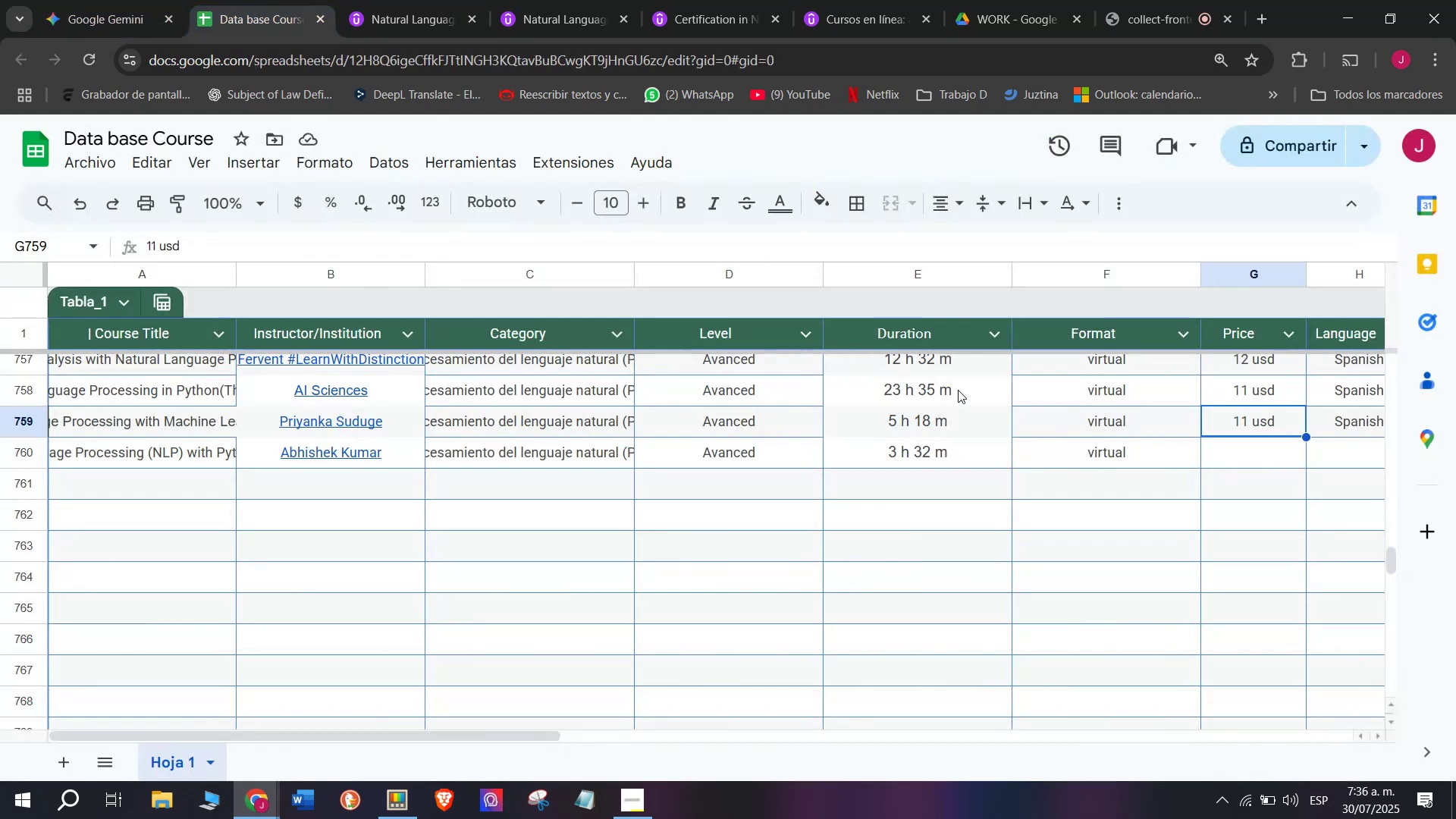 
key(Control+ControlLeft)
 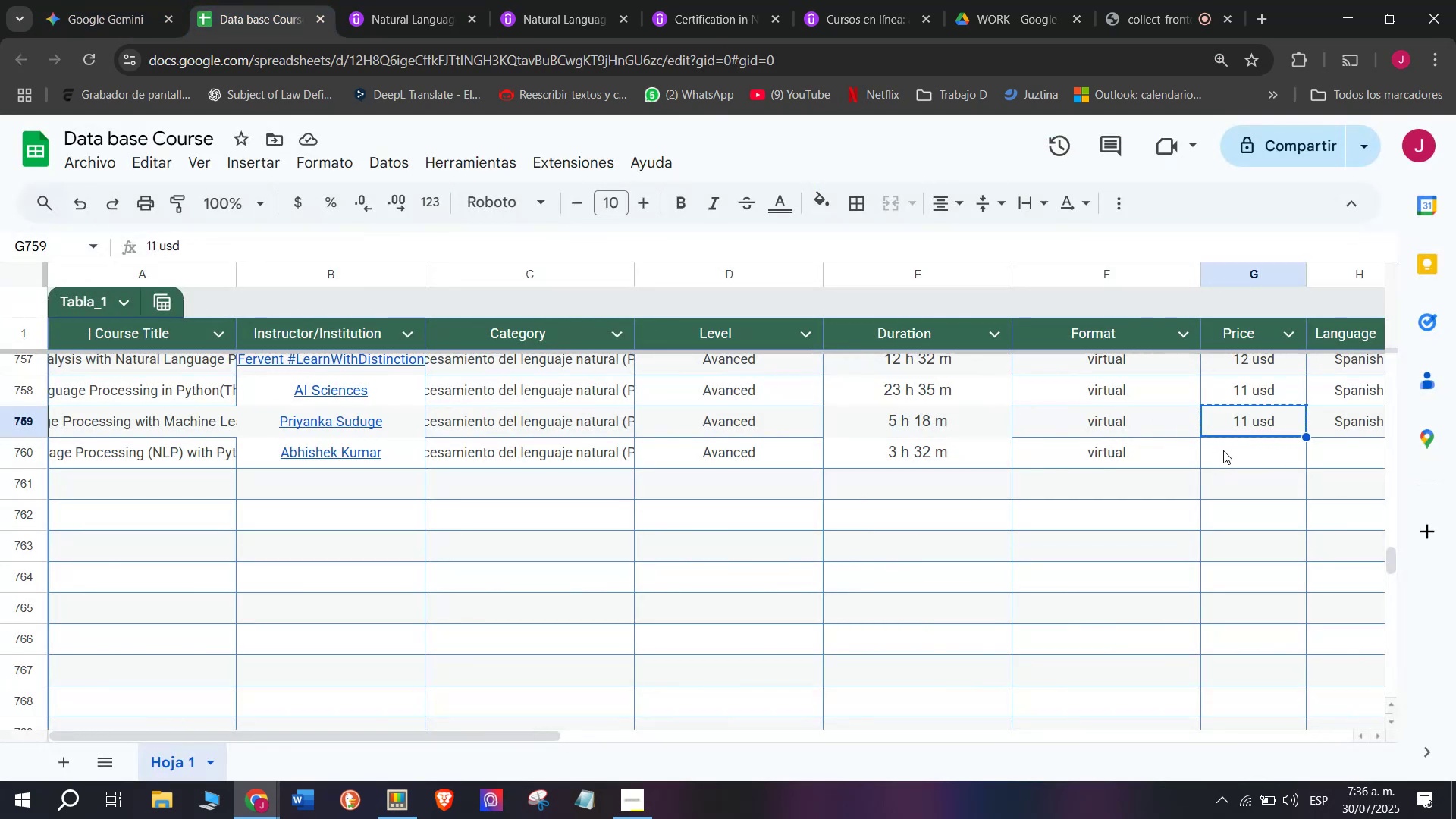 
key(Break)
 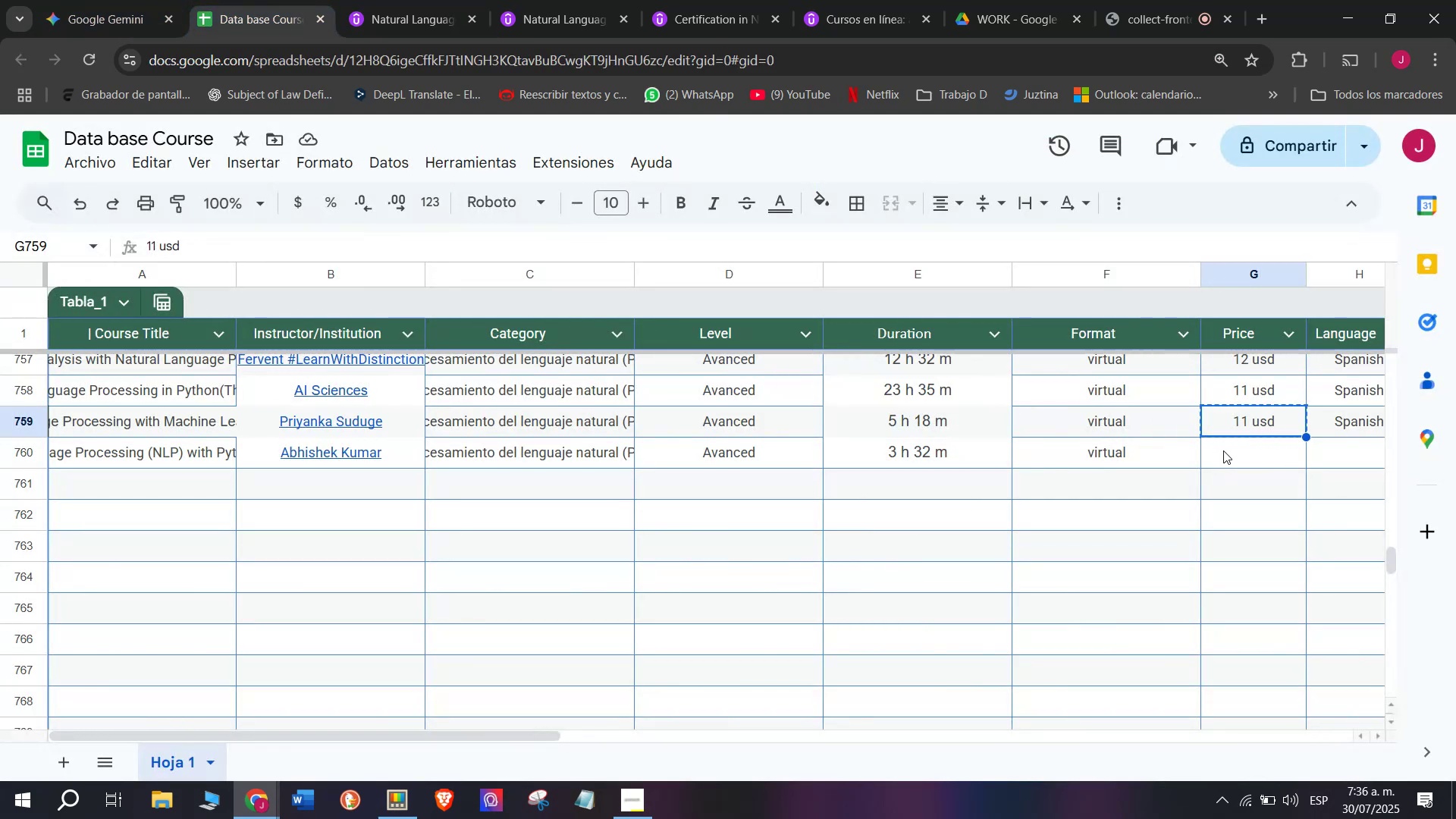 
key(Control+C)
 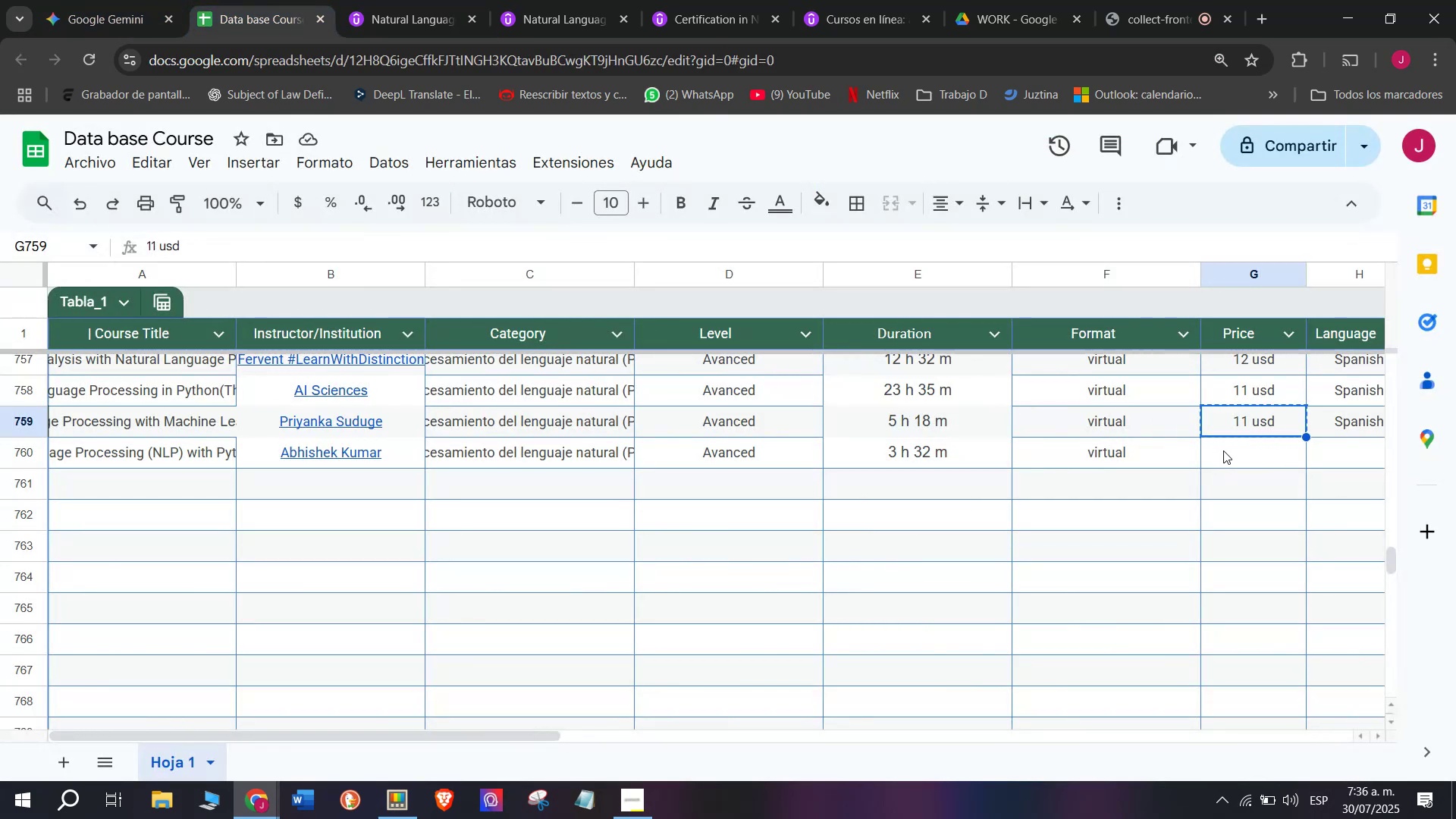 
left_click([1223, 450])
 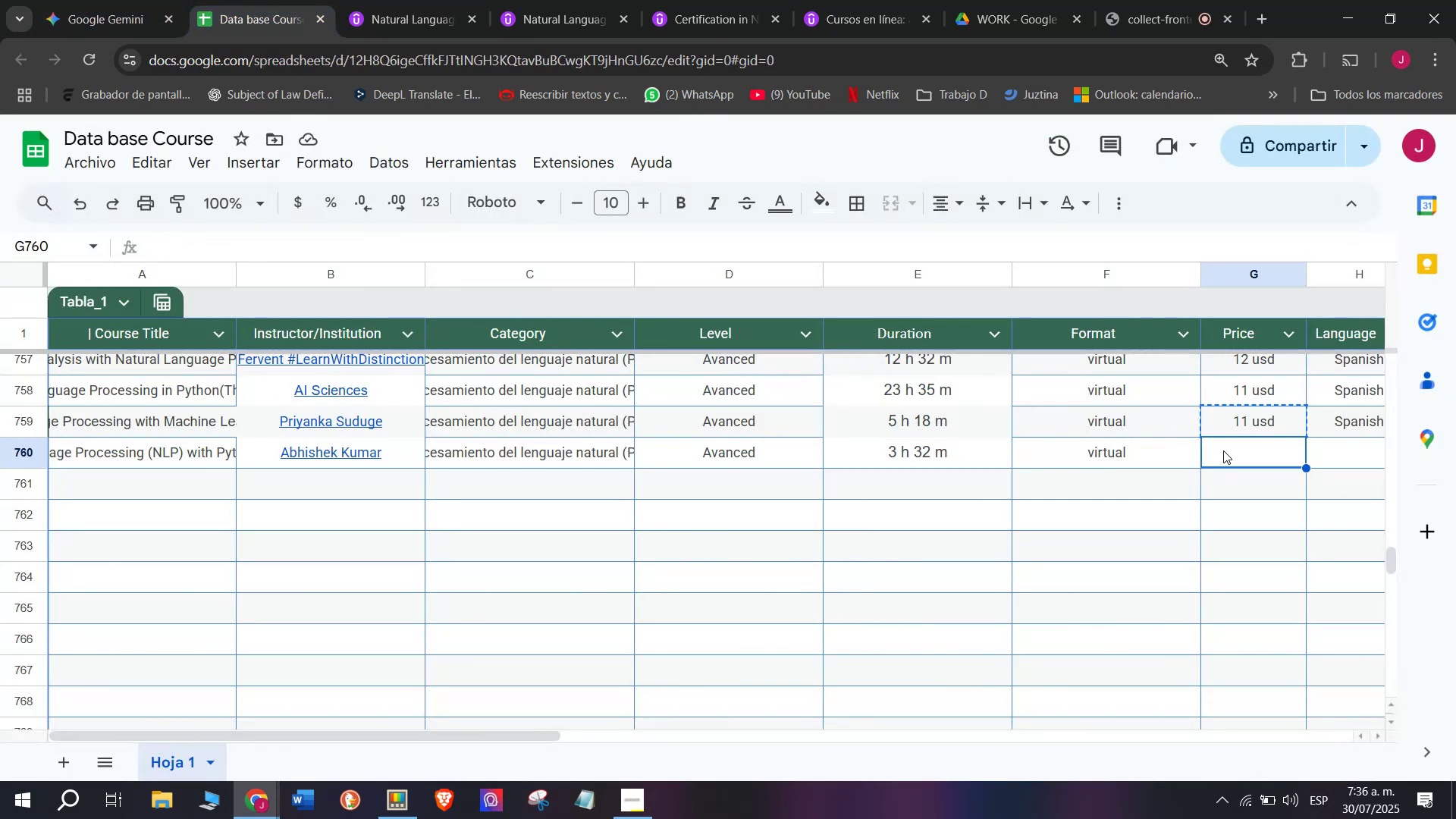 
key(Control+ControlLeft)
 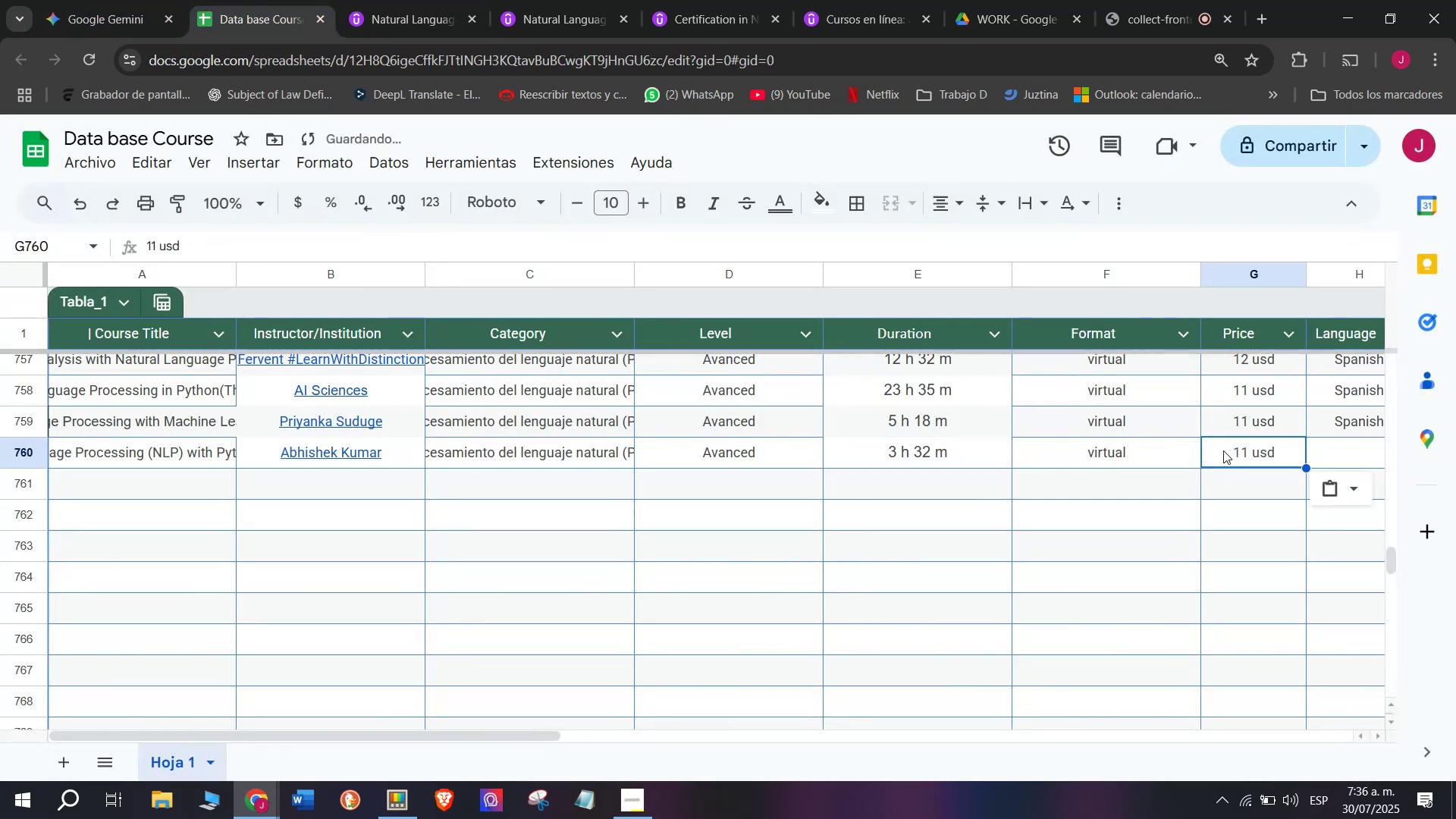 
key(Z)
 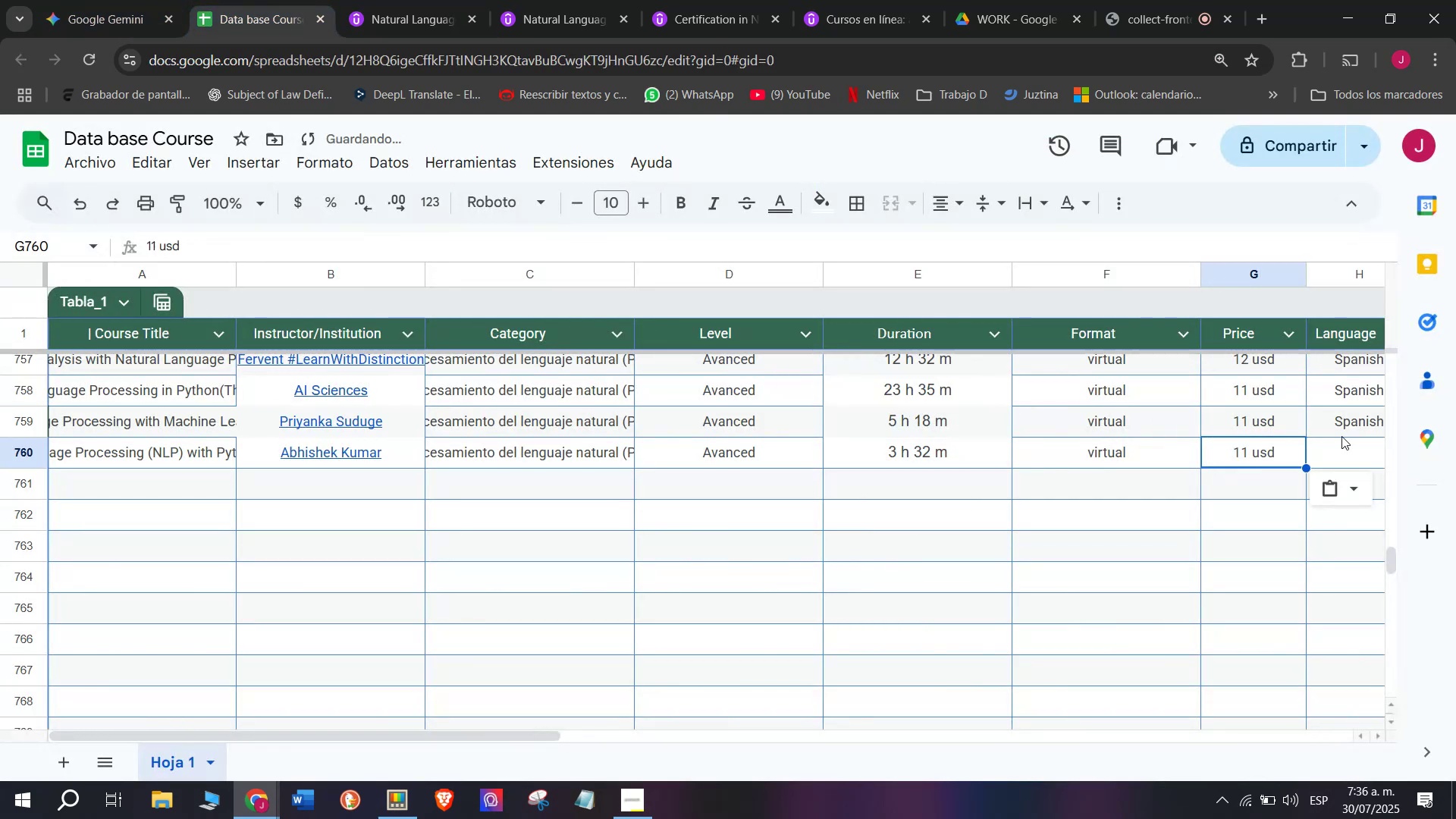 
key(Control+V)
 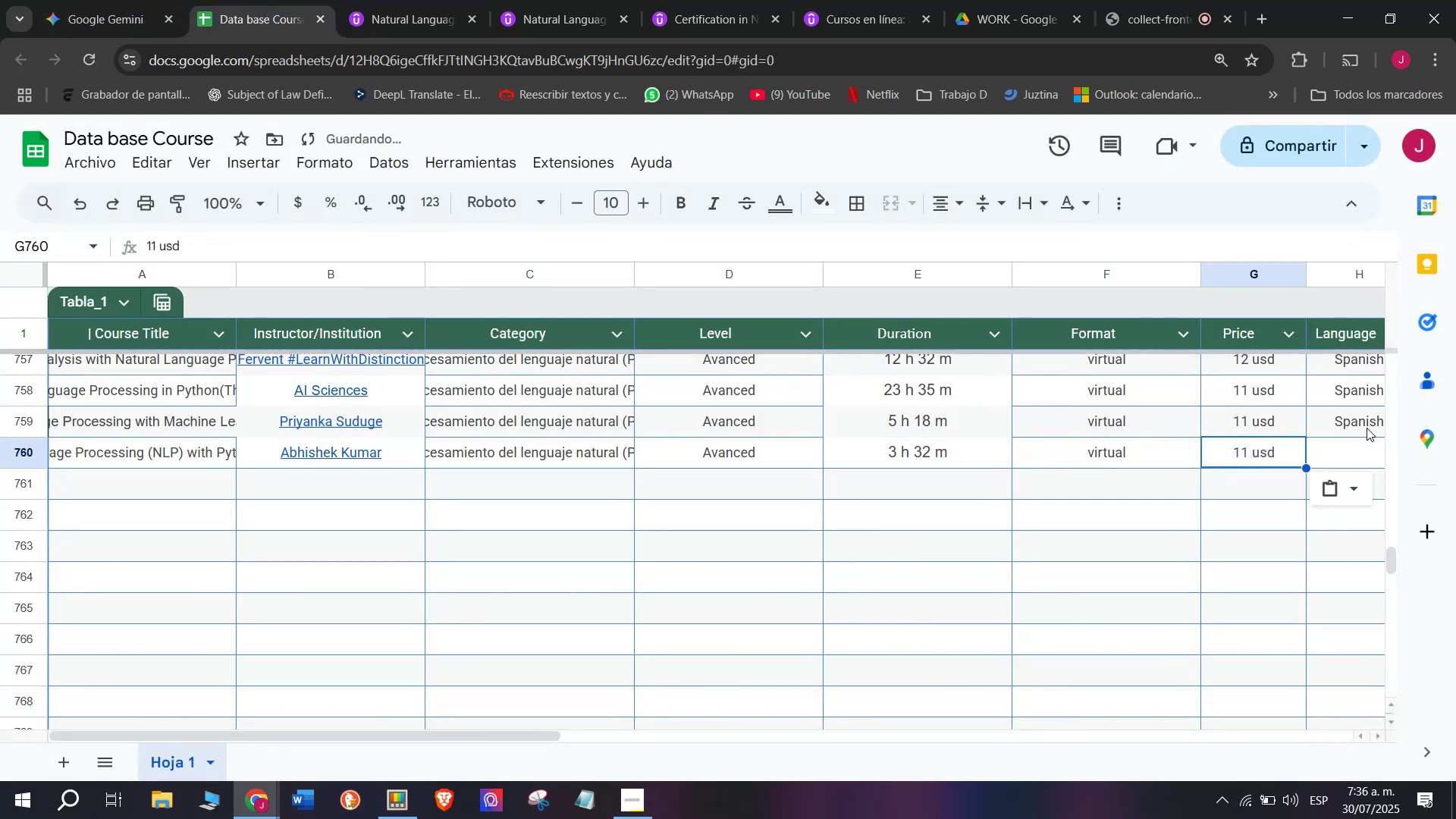 
left_click([1367, 428])
 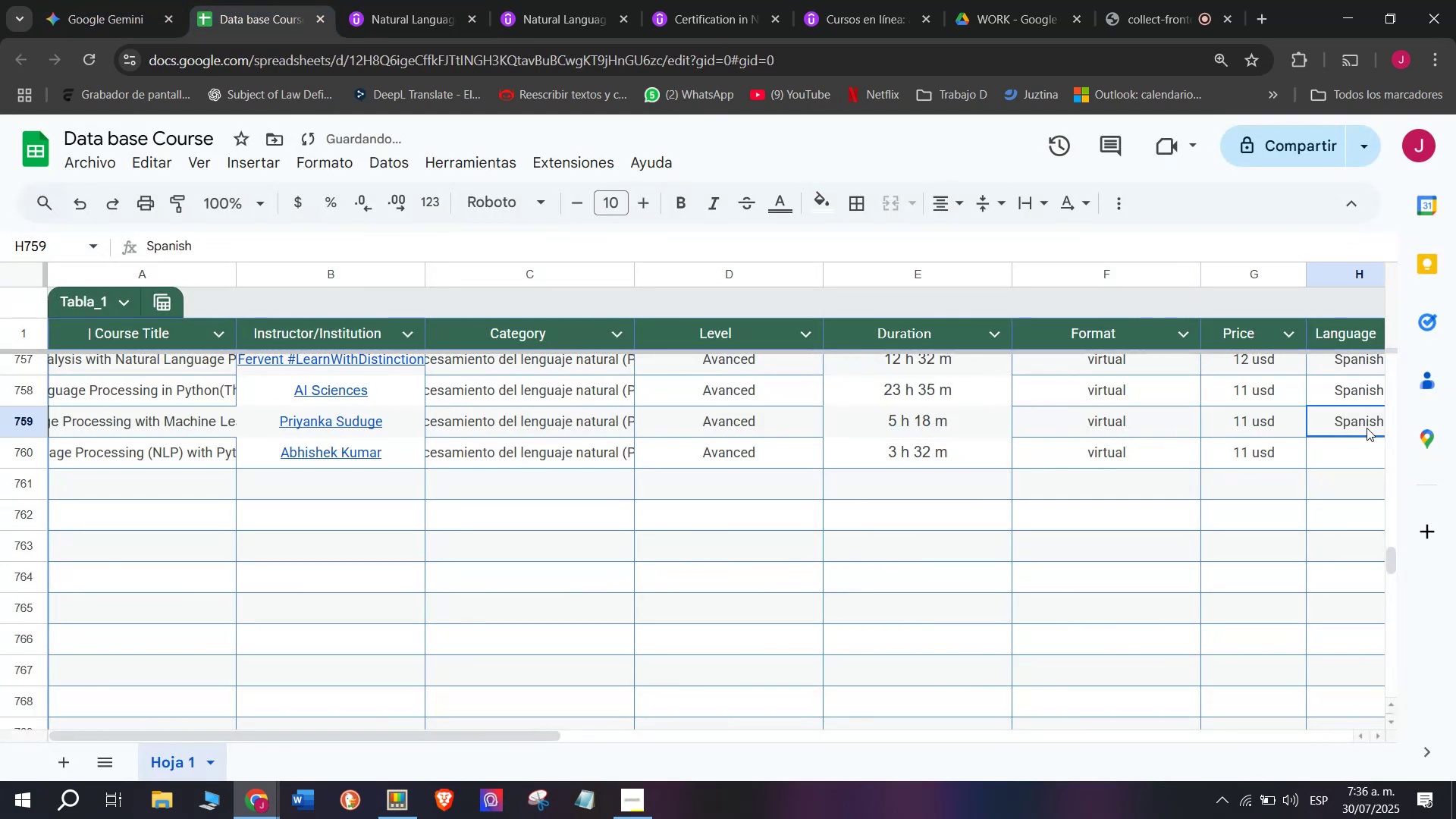 
key(Break)
 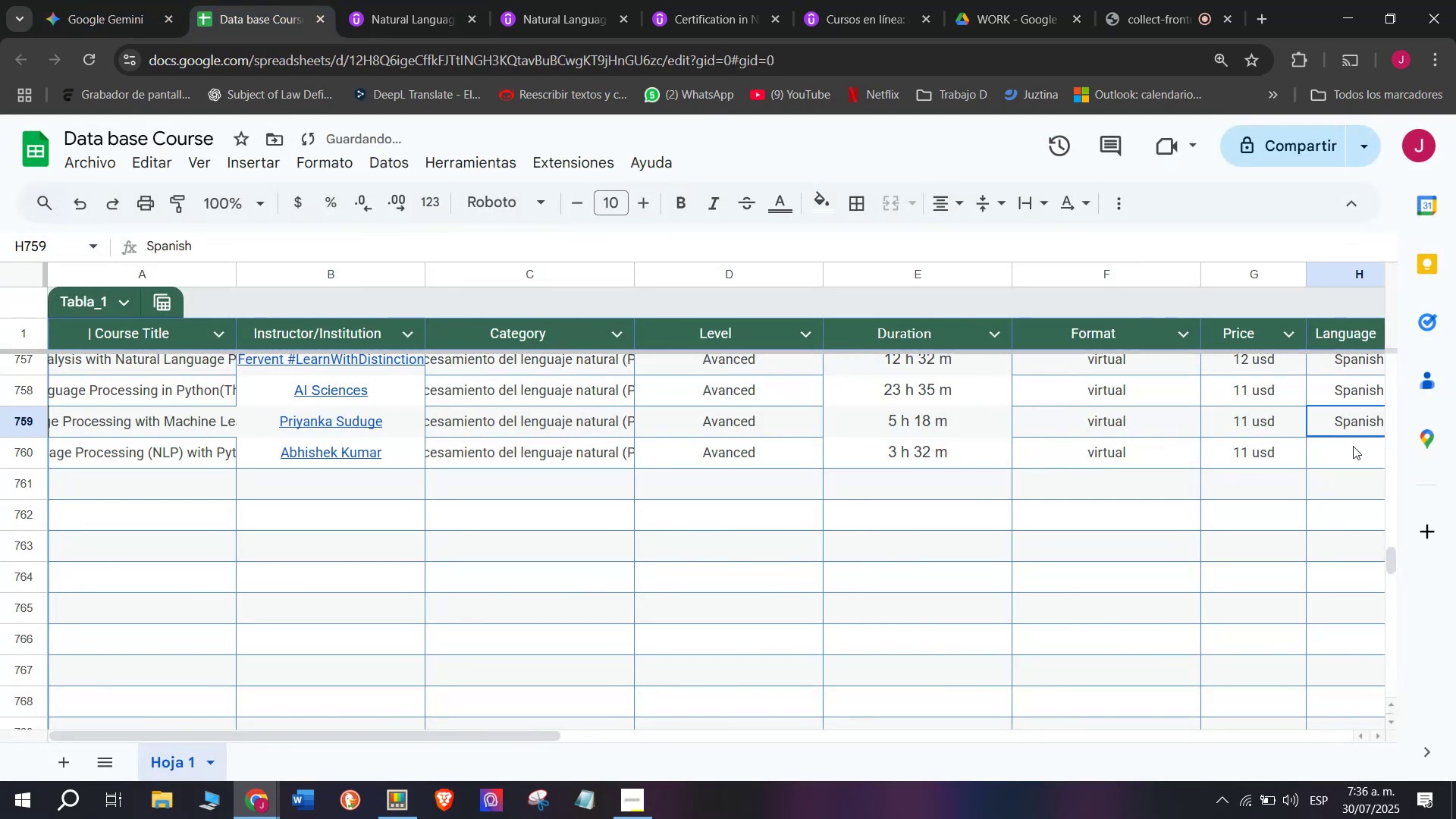 
key(Control+ControlLeft)
 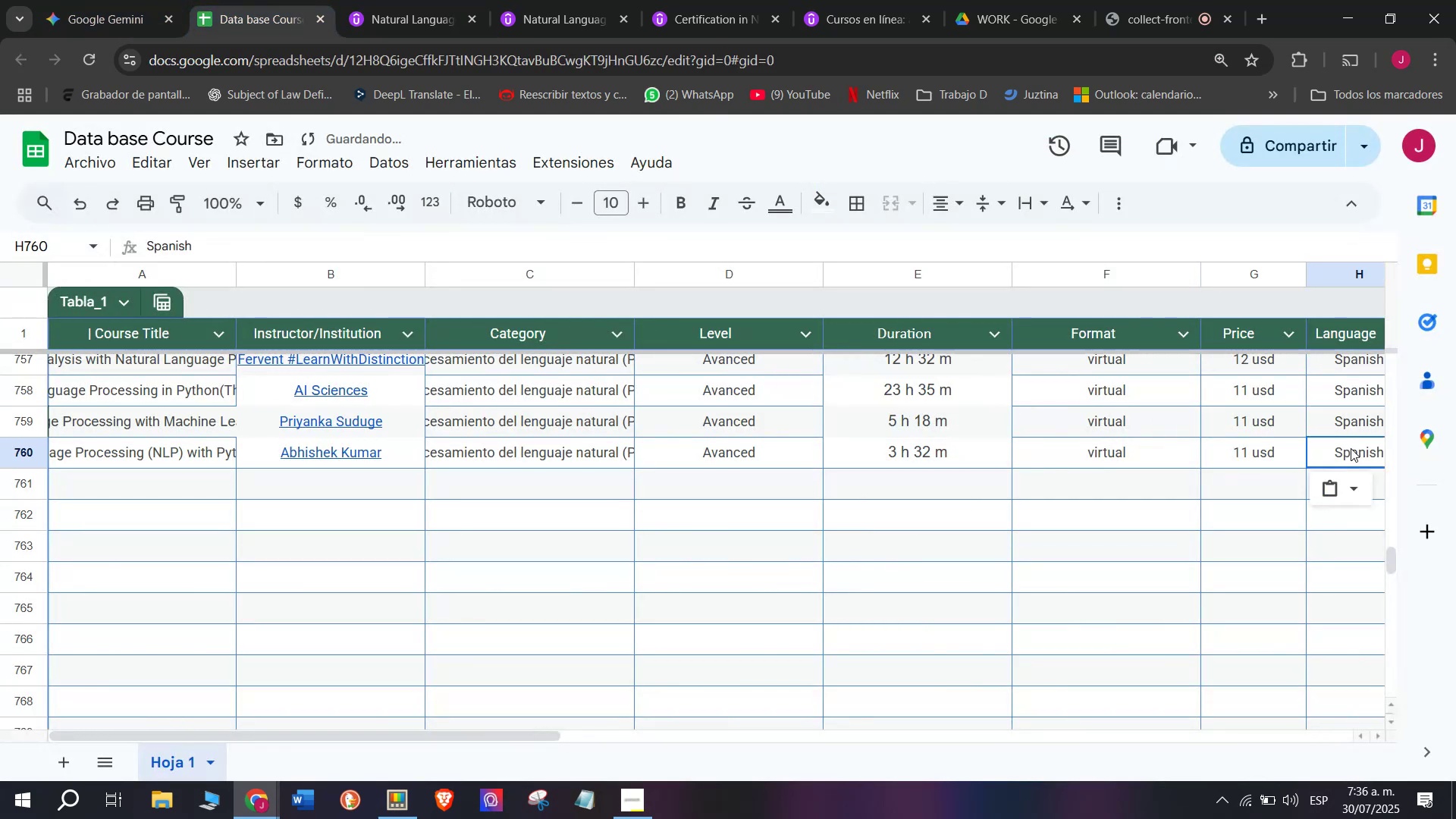 
key(Control+C)
 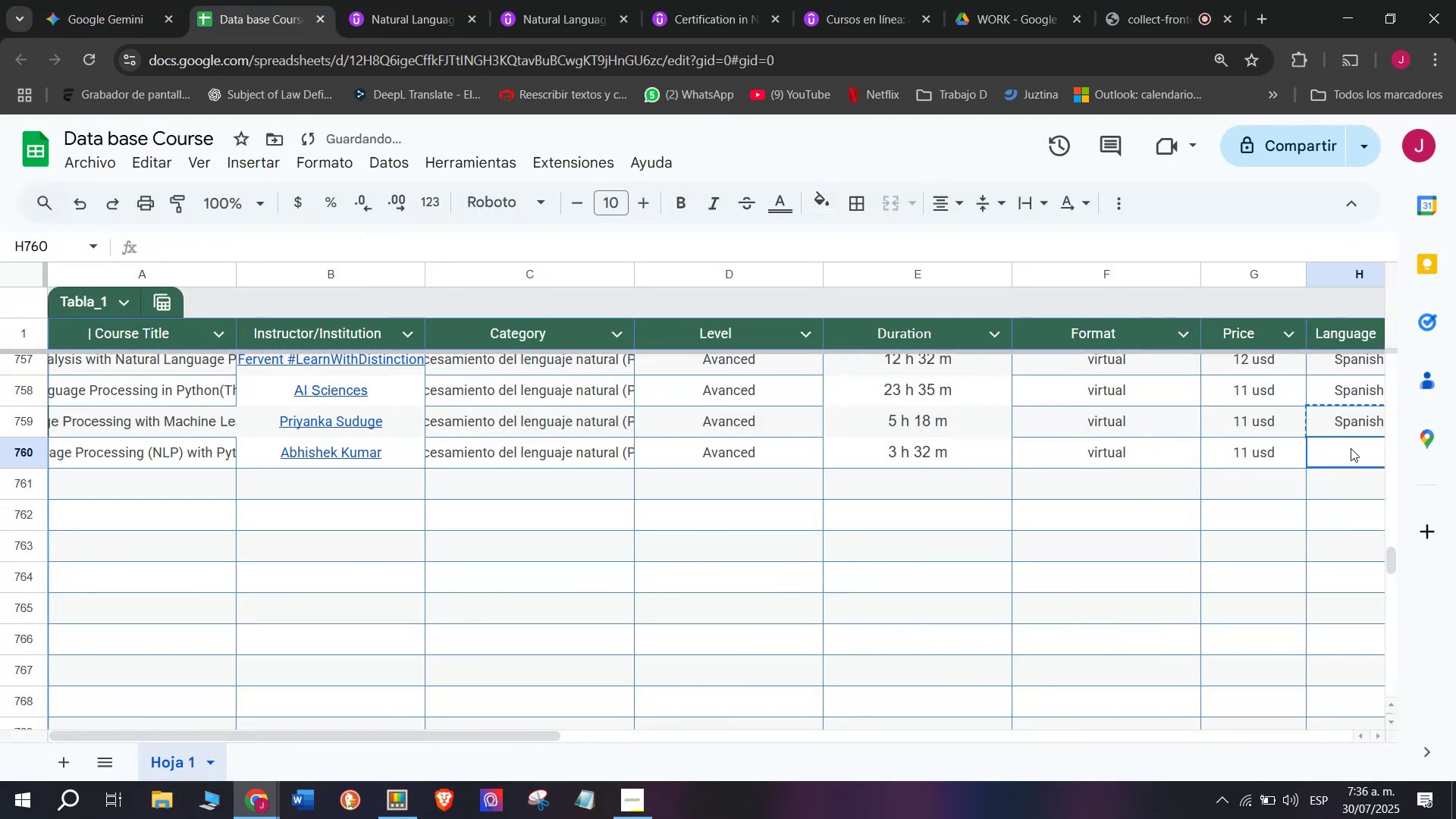 
double_click([1351, 448])
 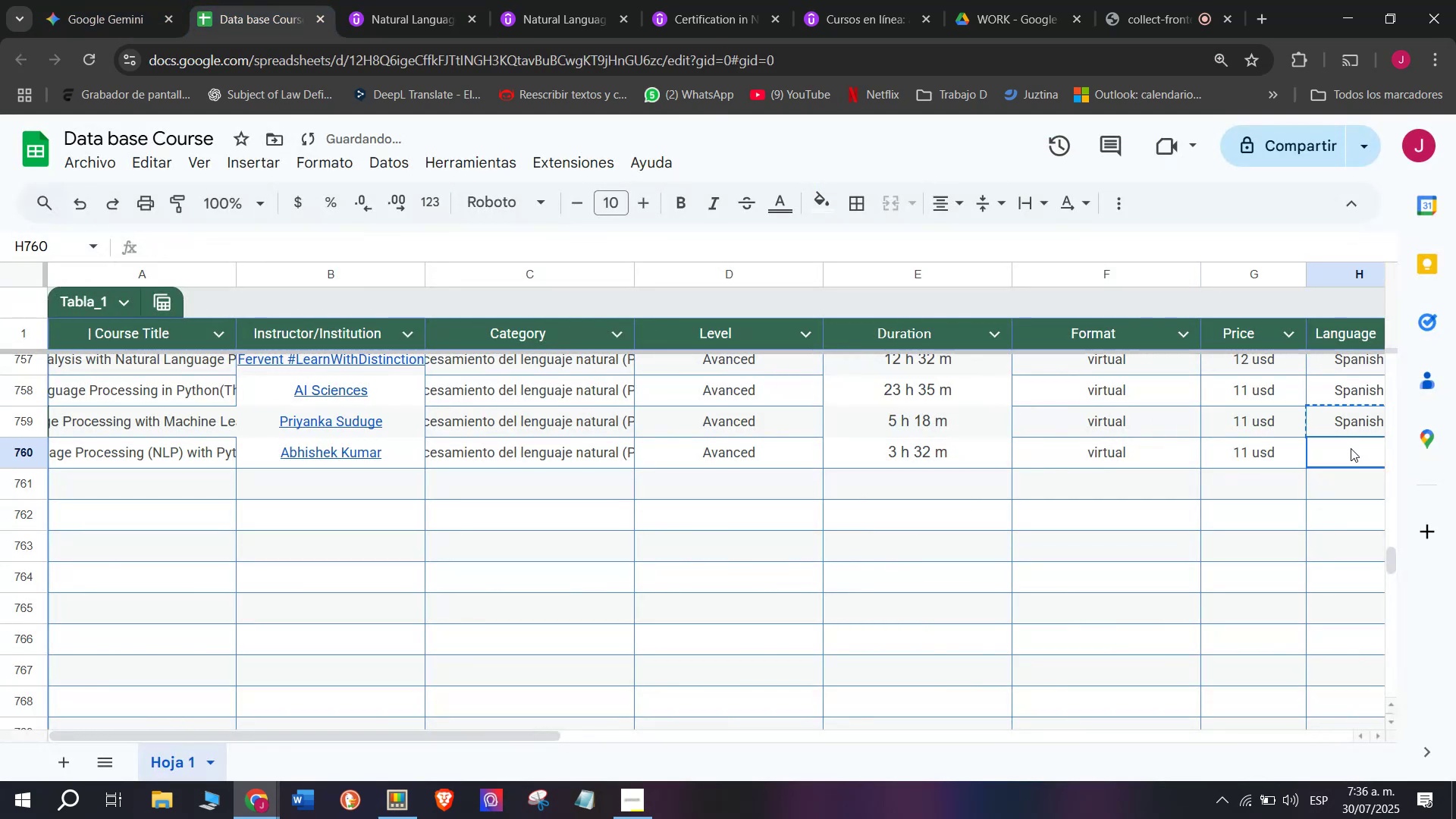 
key(Control+ControlLeft)
 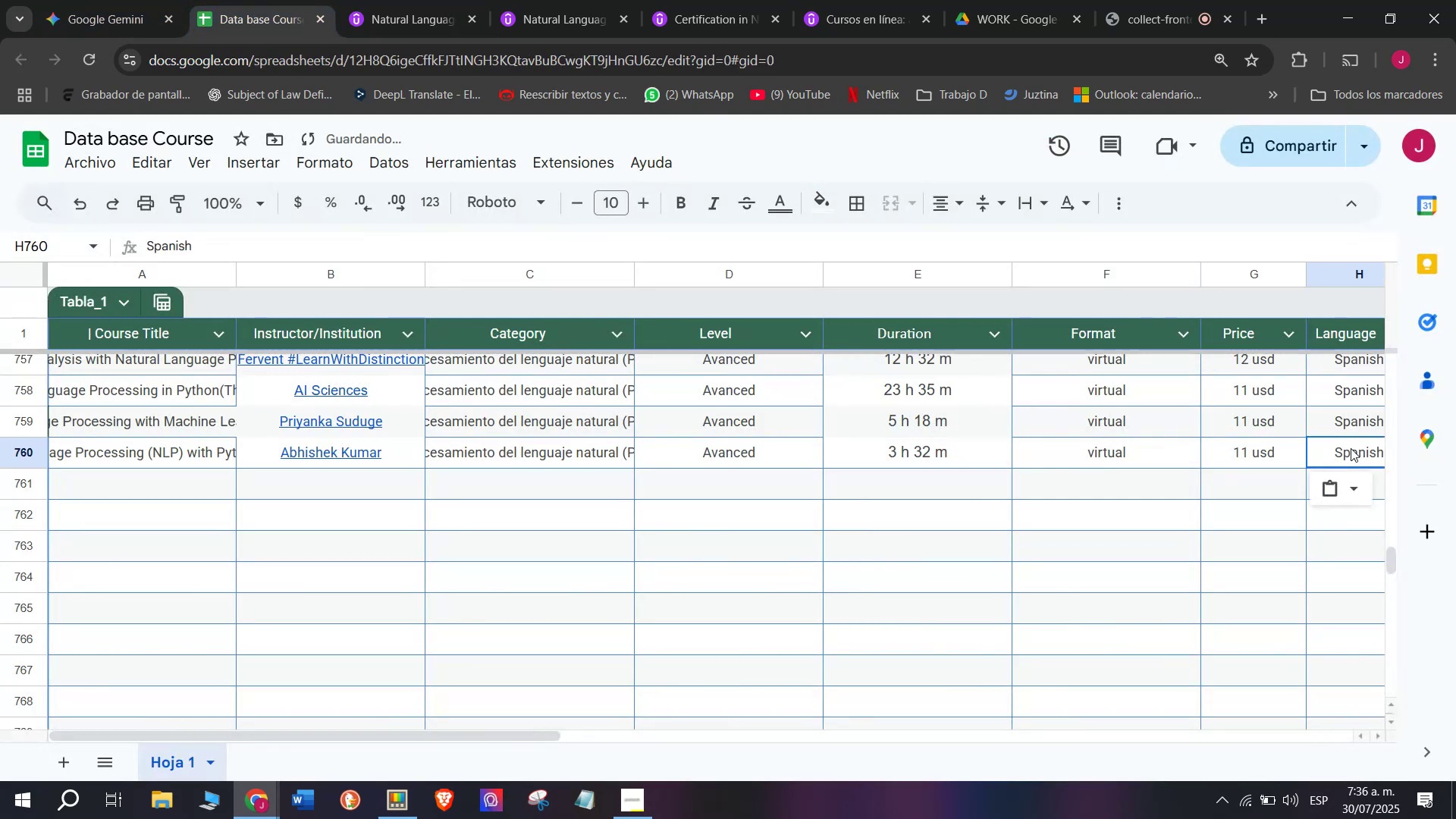 
key(Z)
 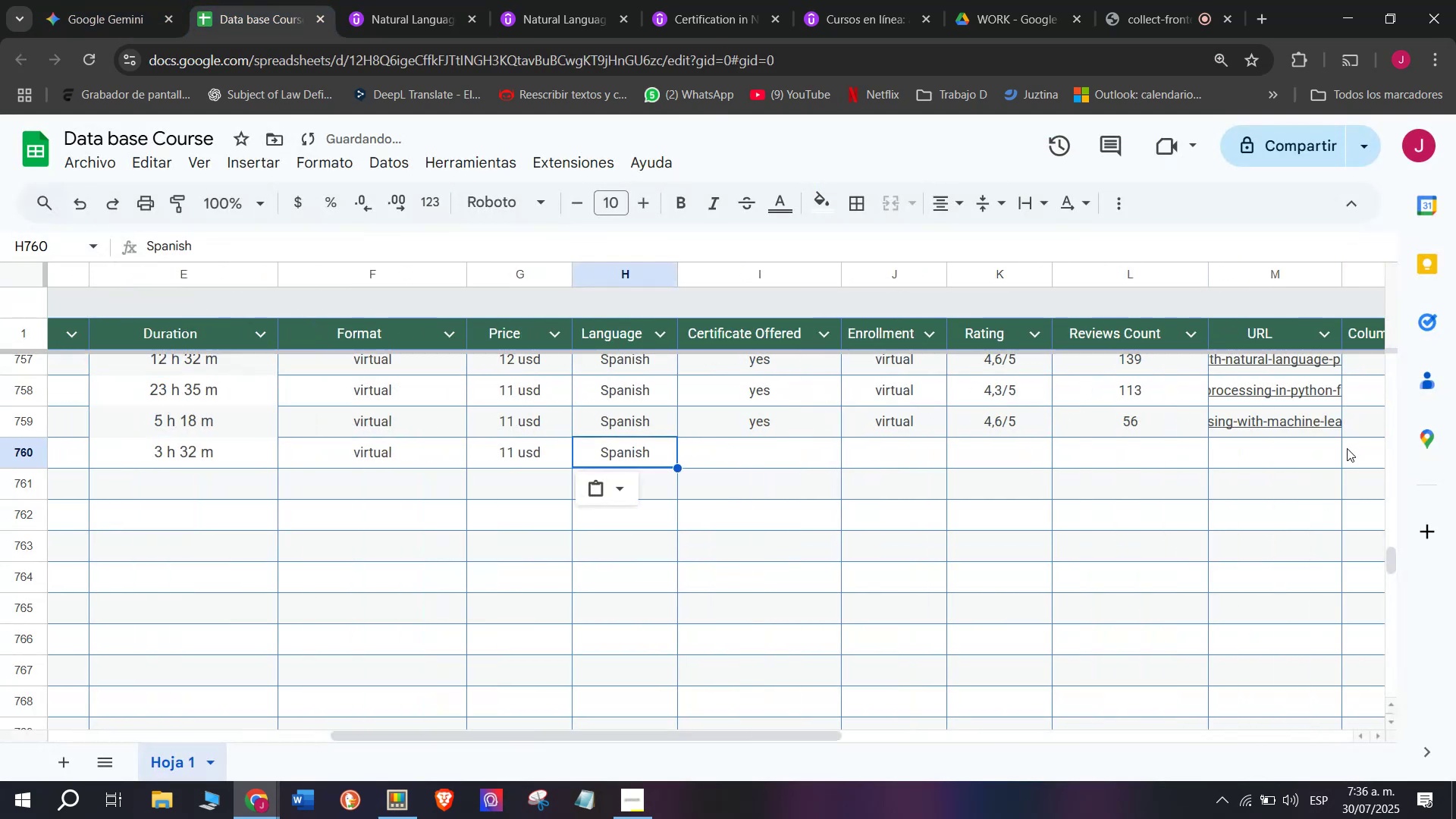 
key(Control+V)
 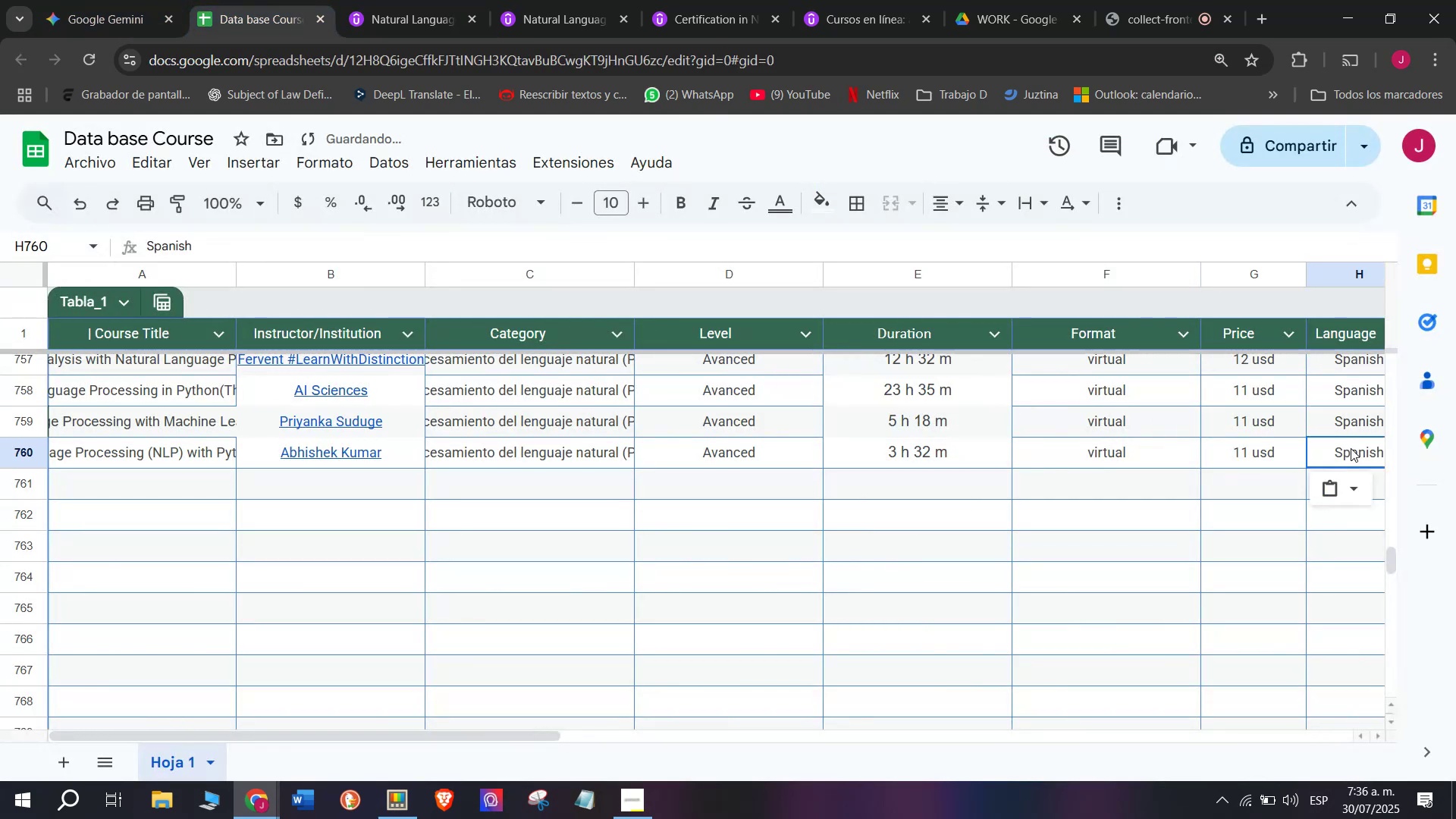 
scroll: coordinate [411, 590], scroll_direction: down, amount: 3.0
 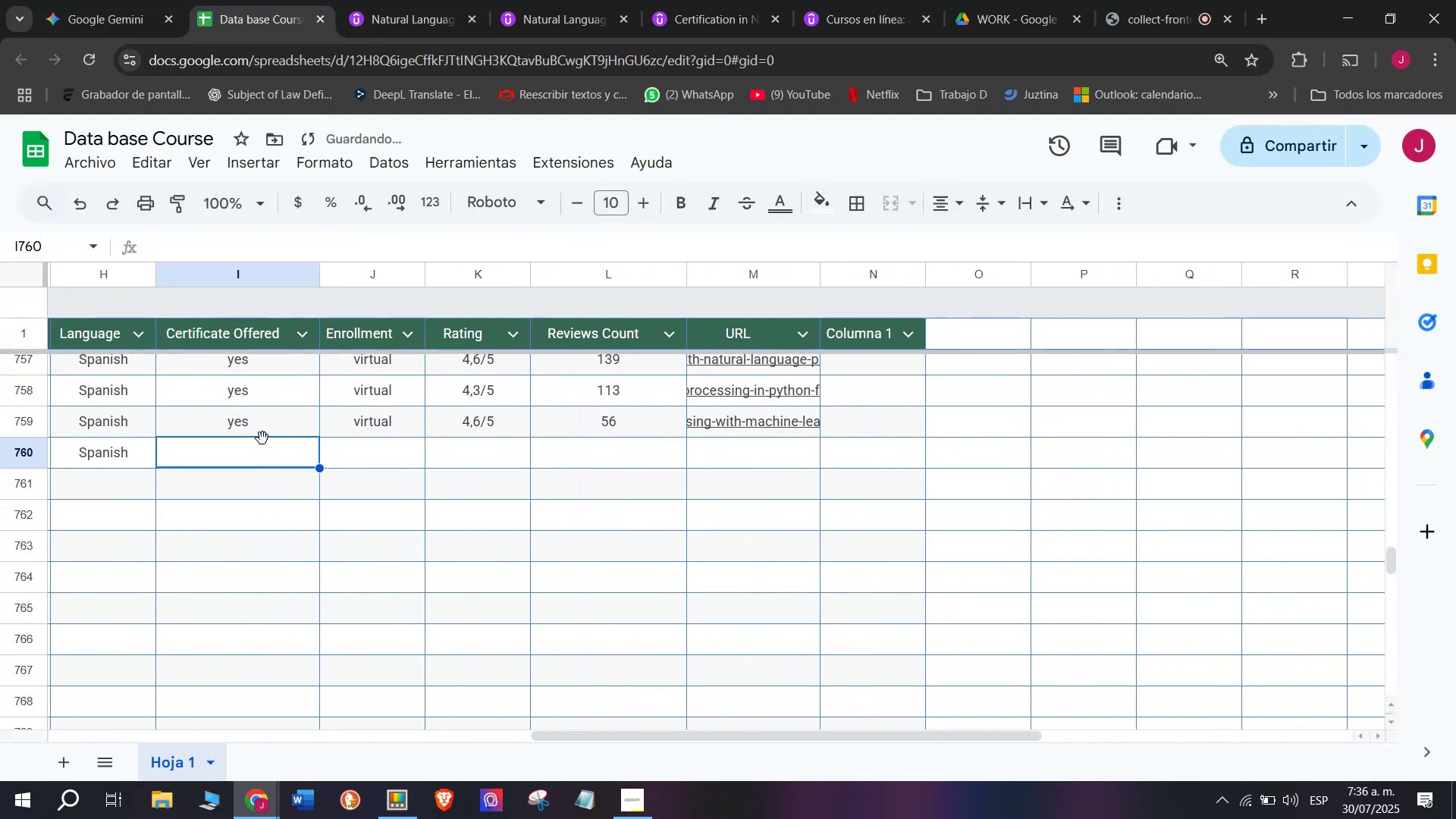 
double_click([265, 426])
 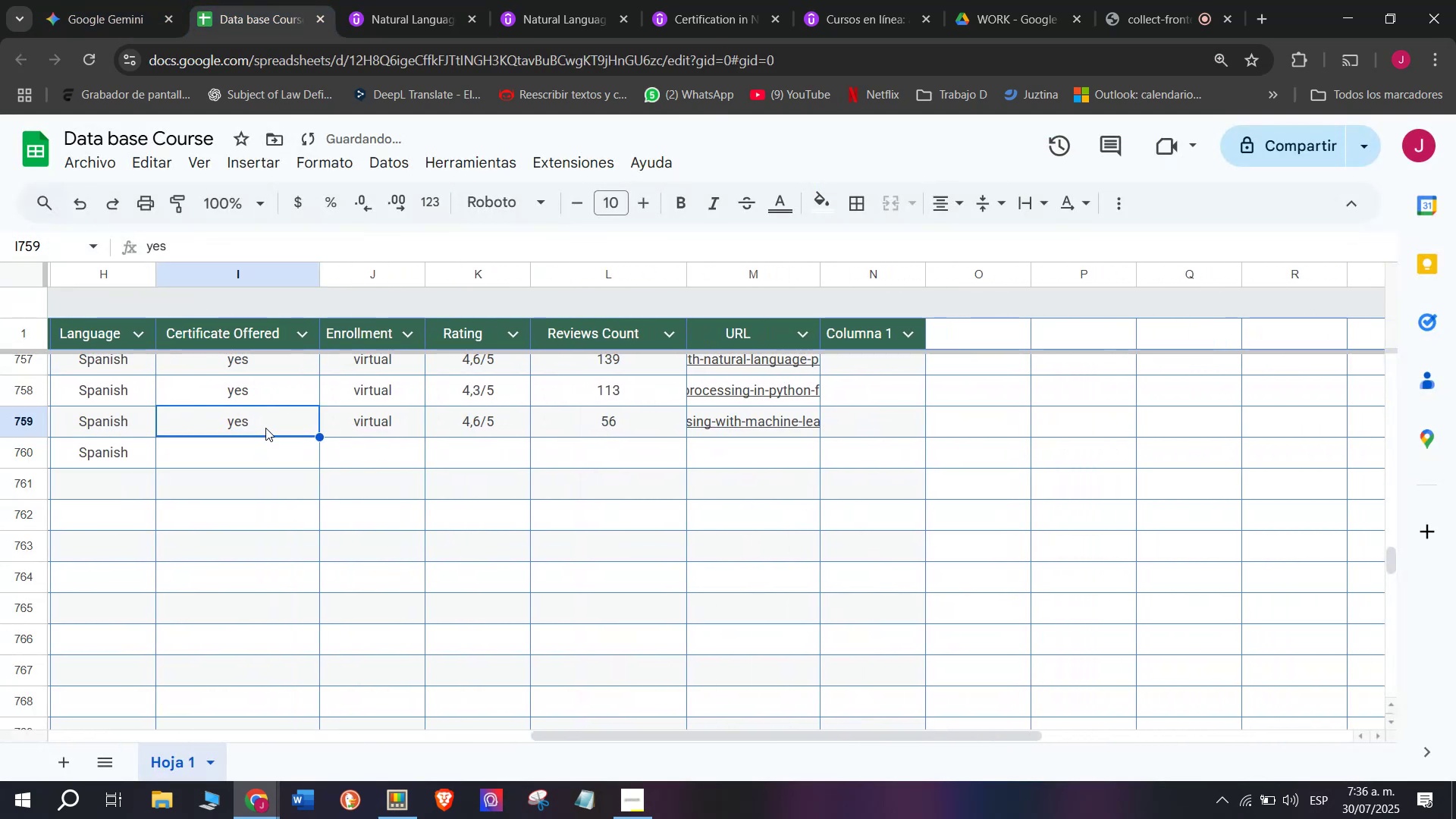 
key(Control+ControlLeft)
 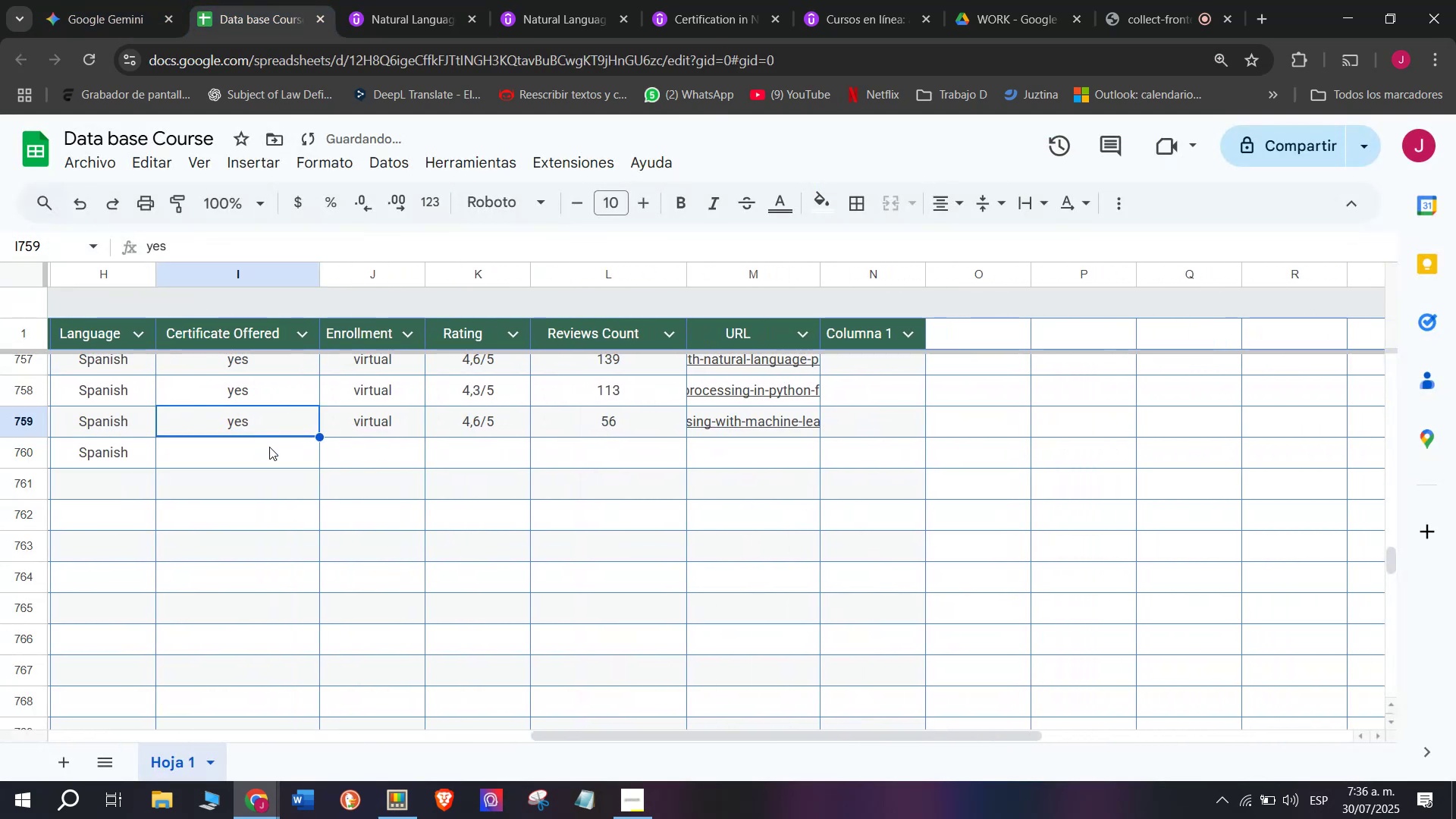 
key(Break)
 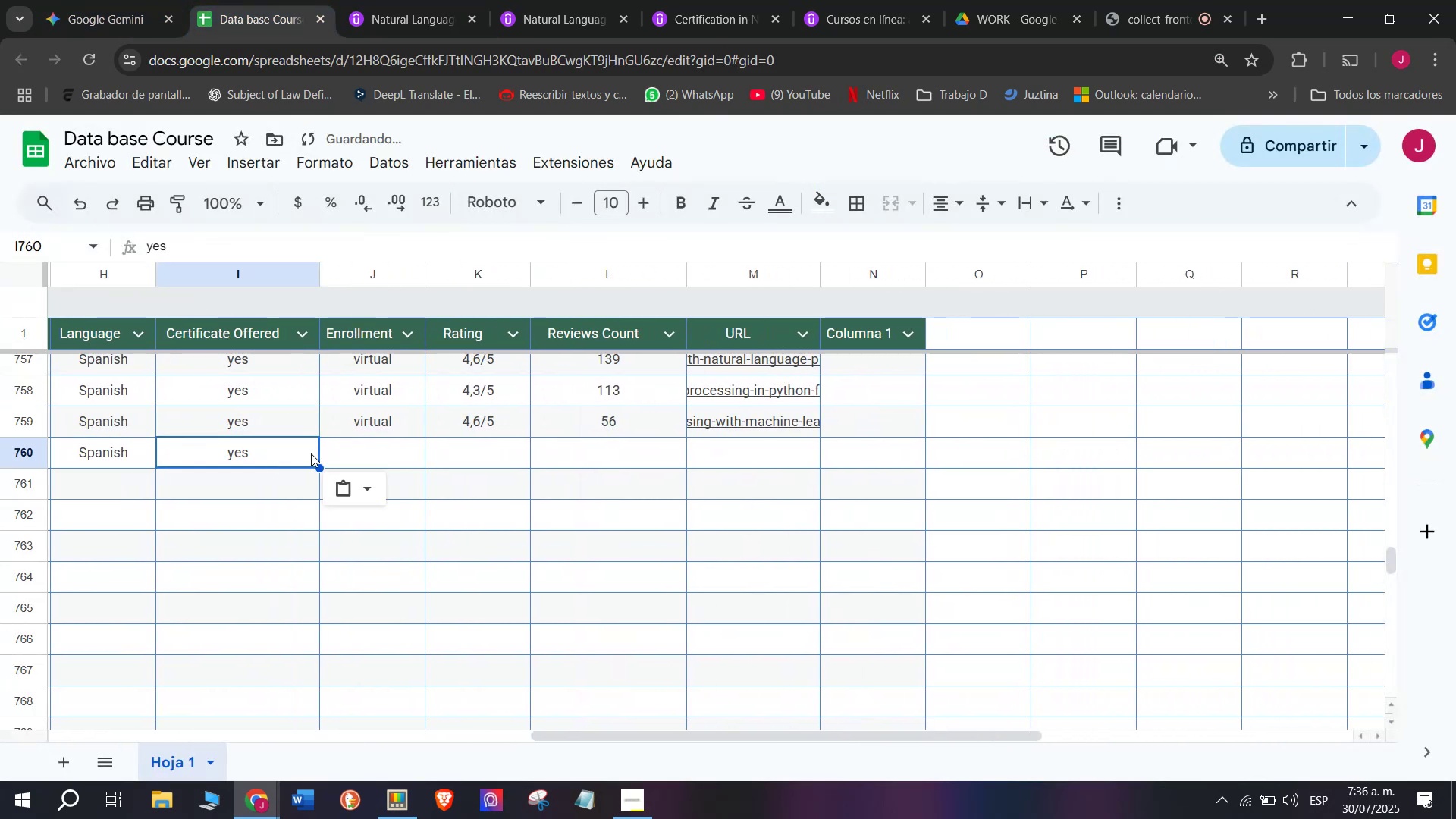 
key(Control+C)
 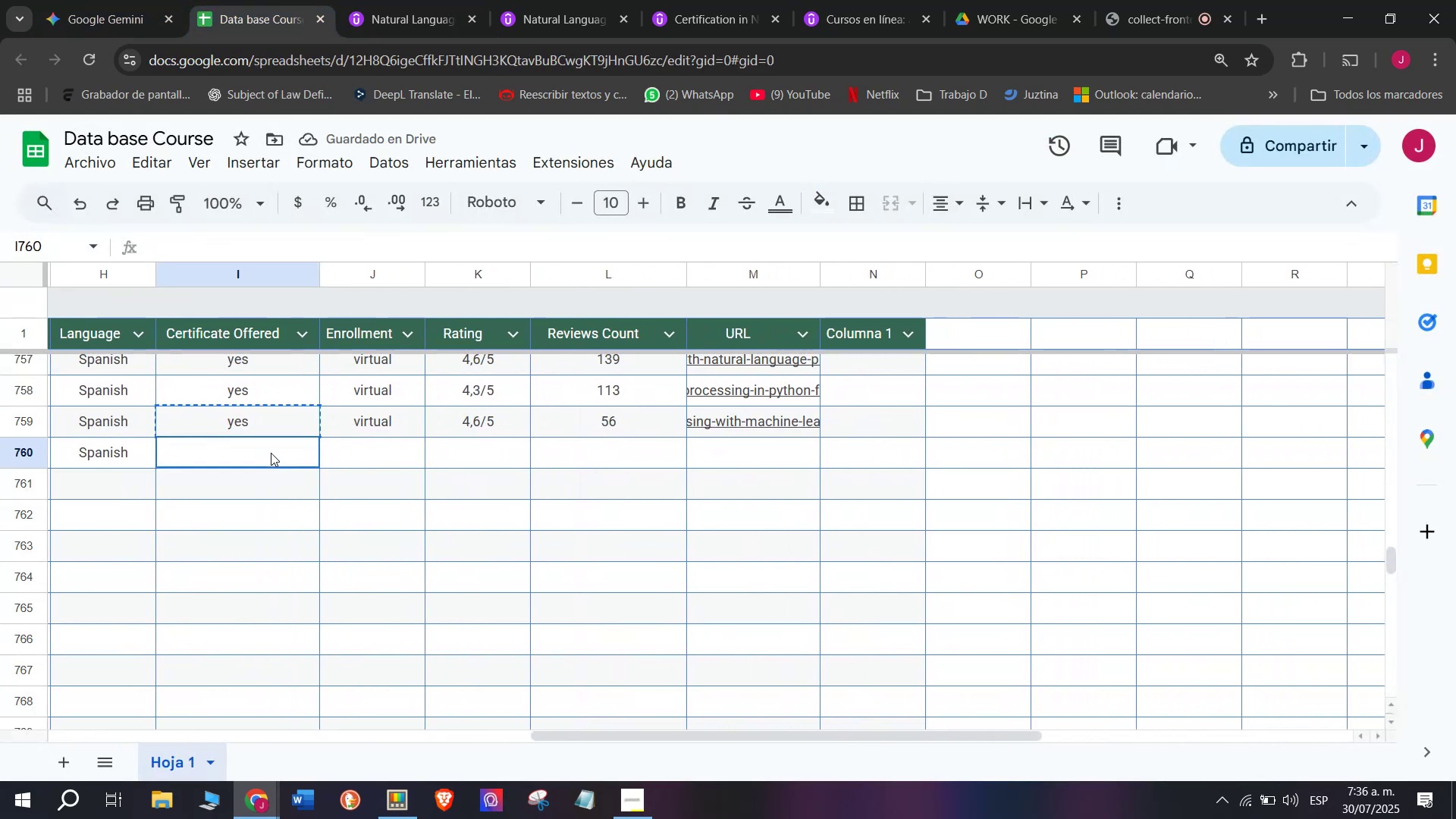 
triple_click([271, 453])
 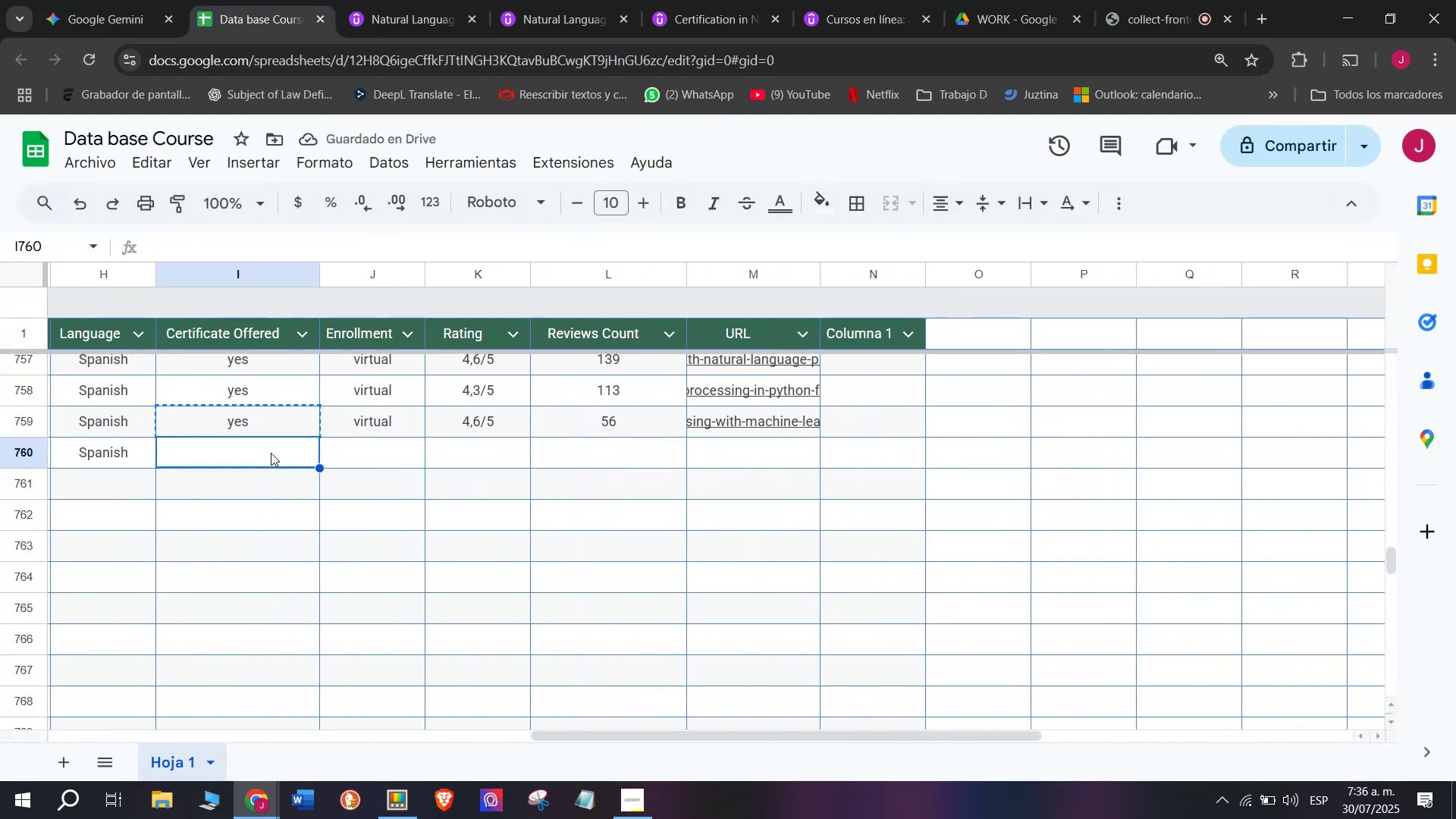 
key(Control+ControlLeft)
 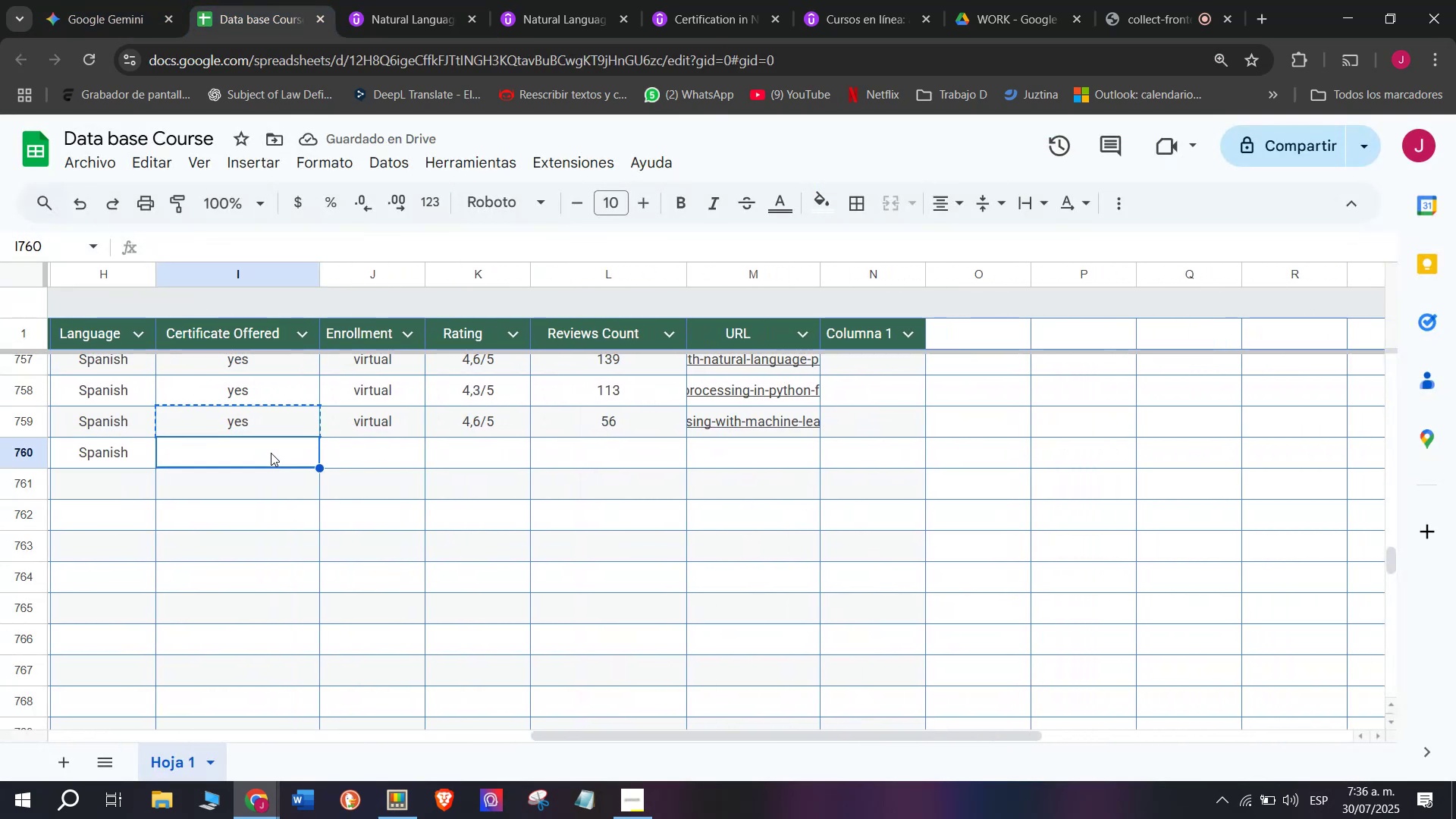 
key(Z)
 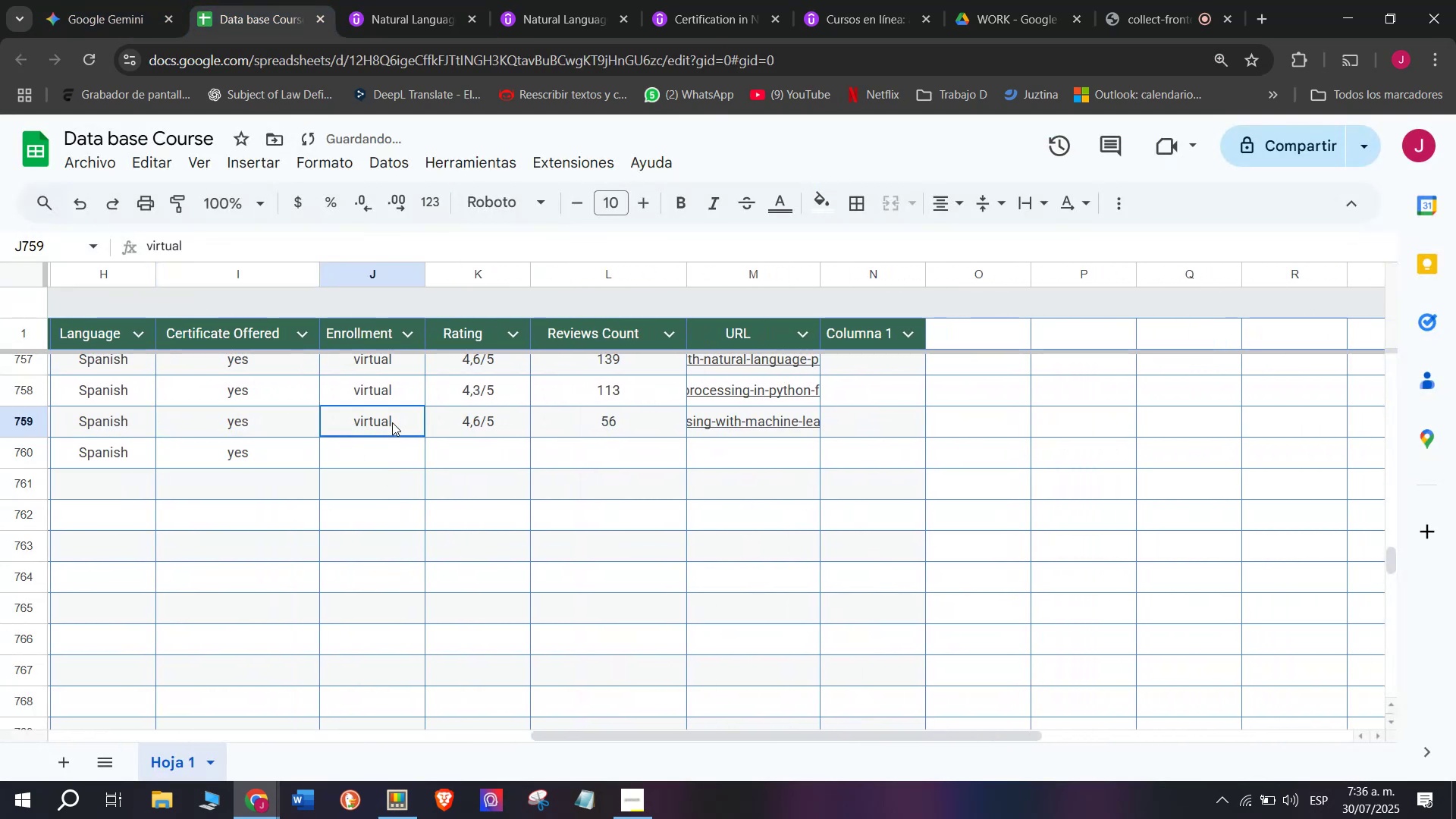 
key(Control+V)
 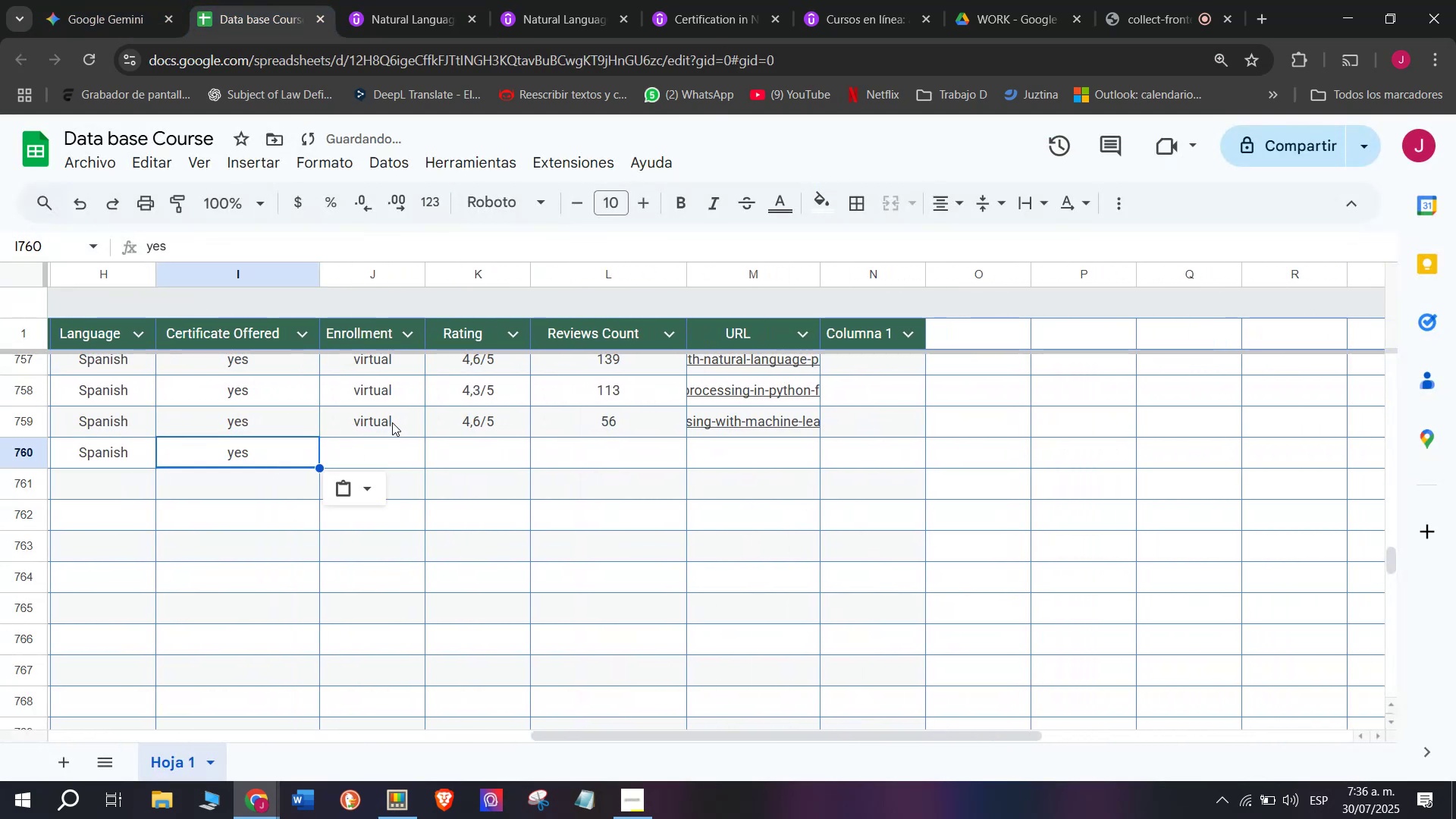 
left_click([392, 422])
 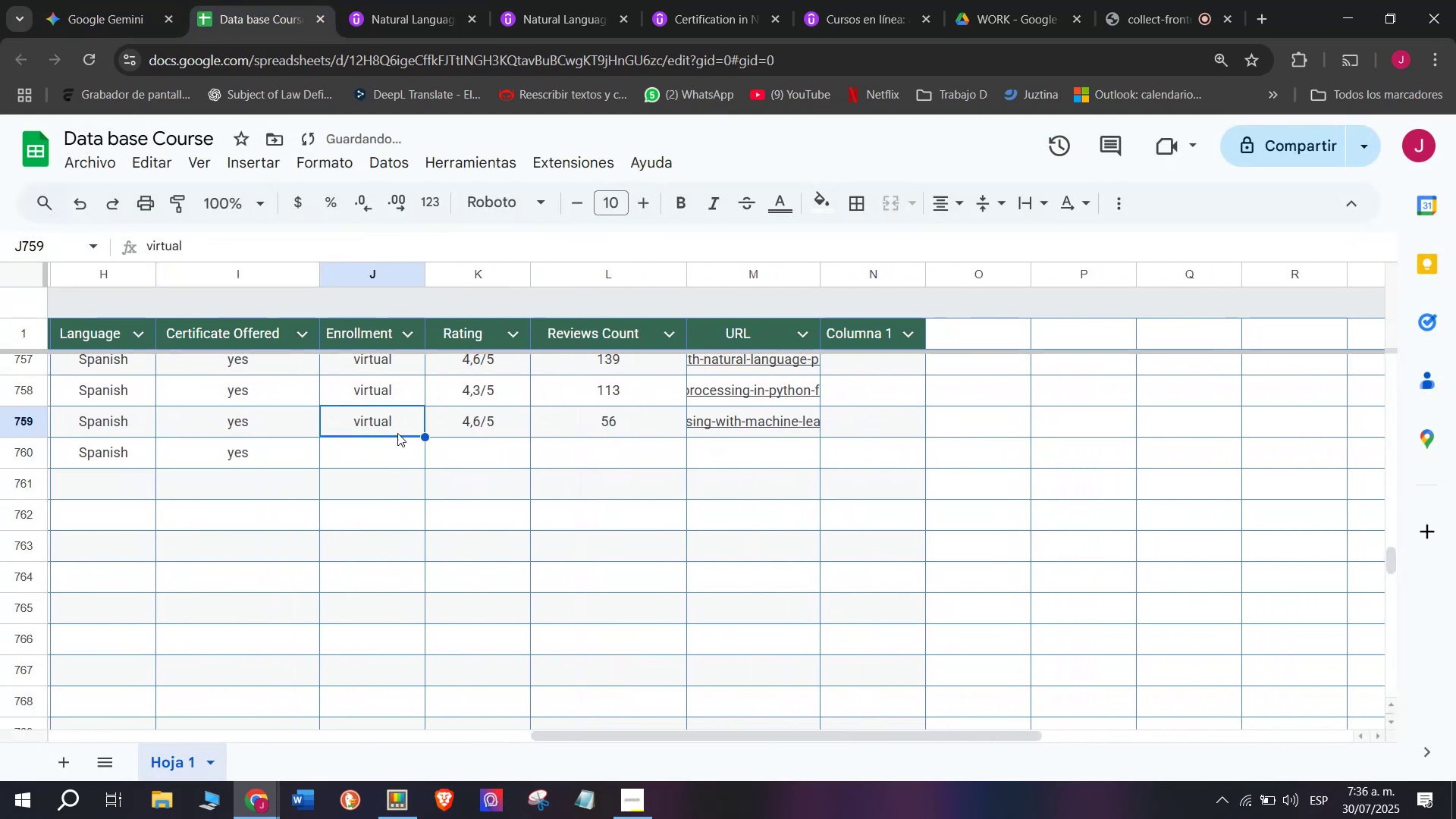 
key(Control+ControlLeft)
 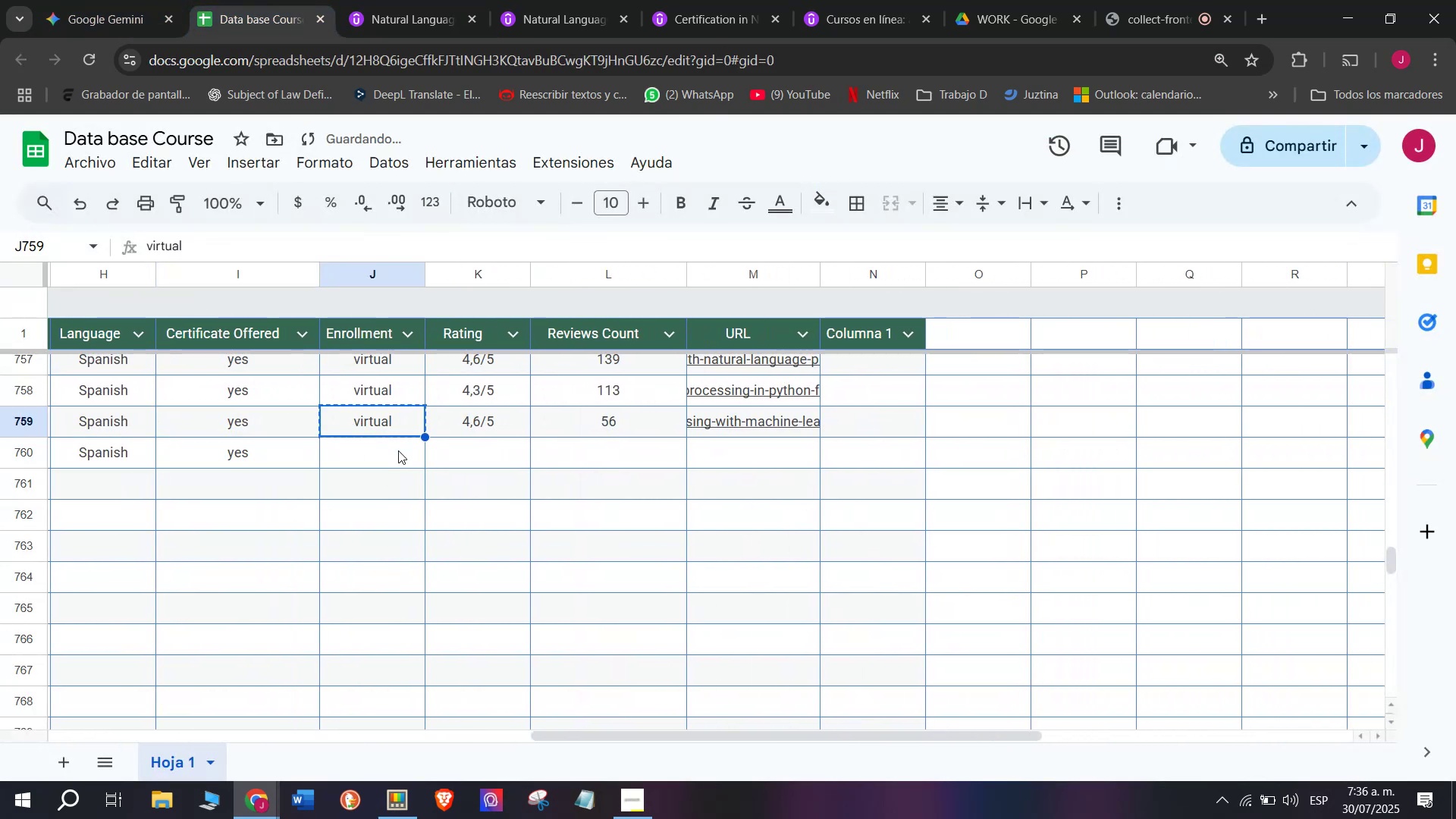 
key(Break)
 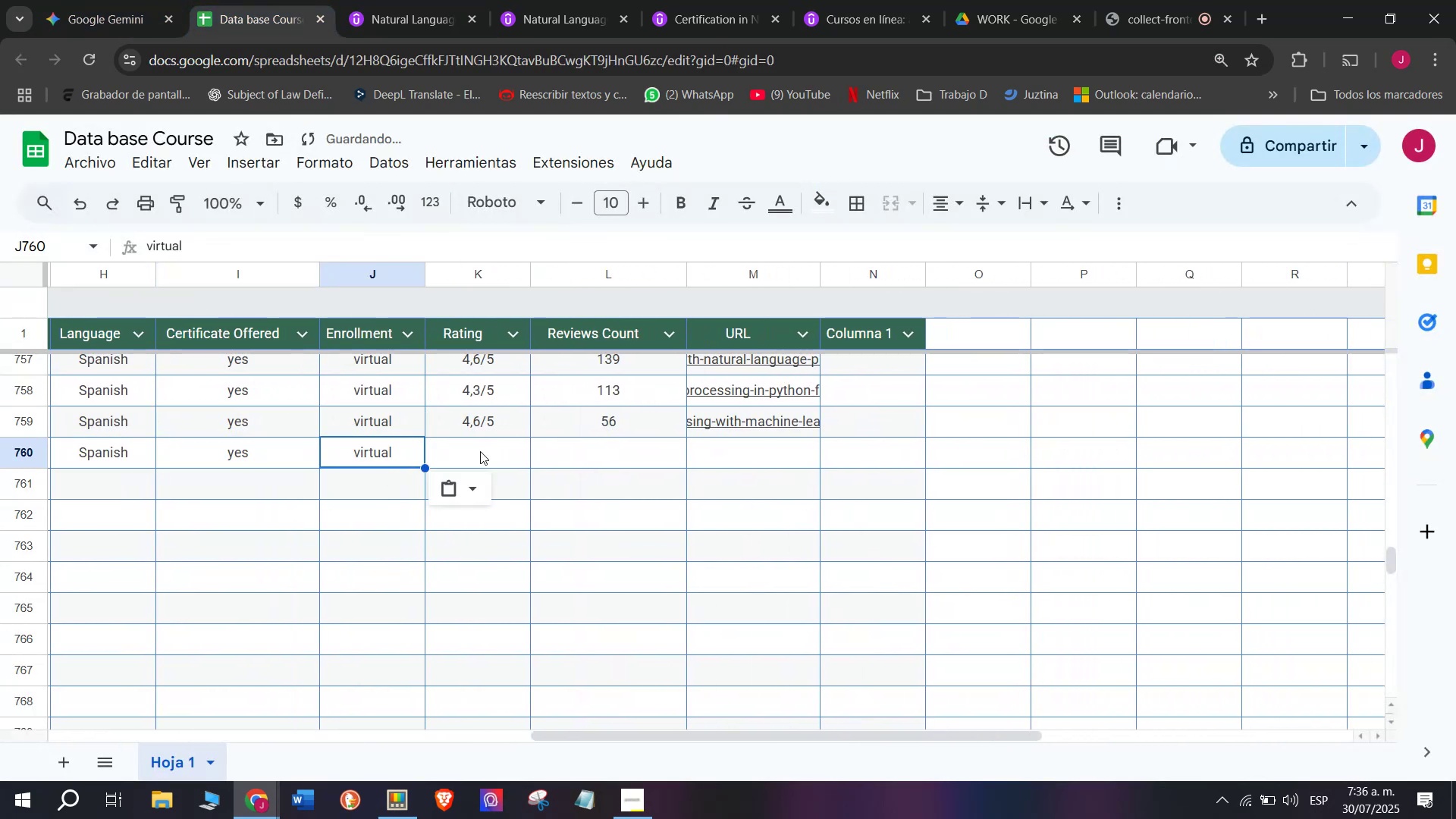 
key(Control+C)
 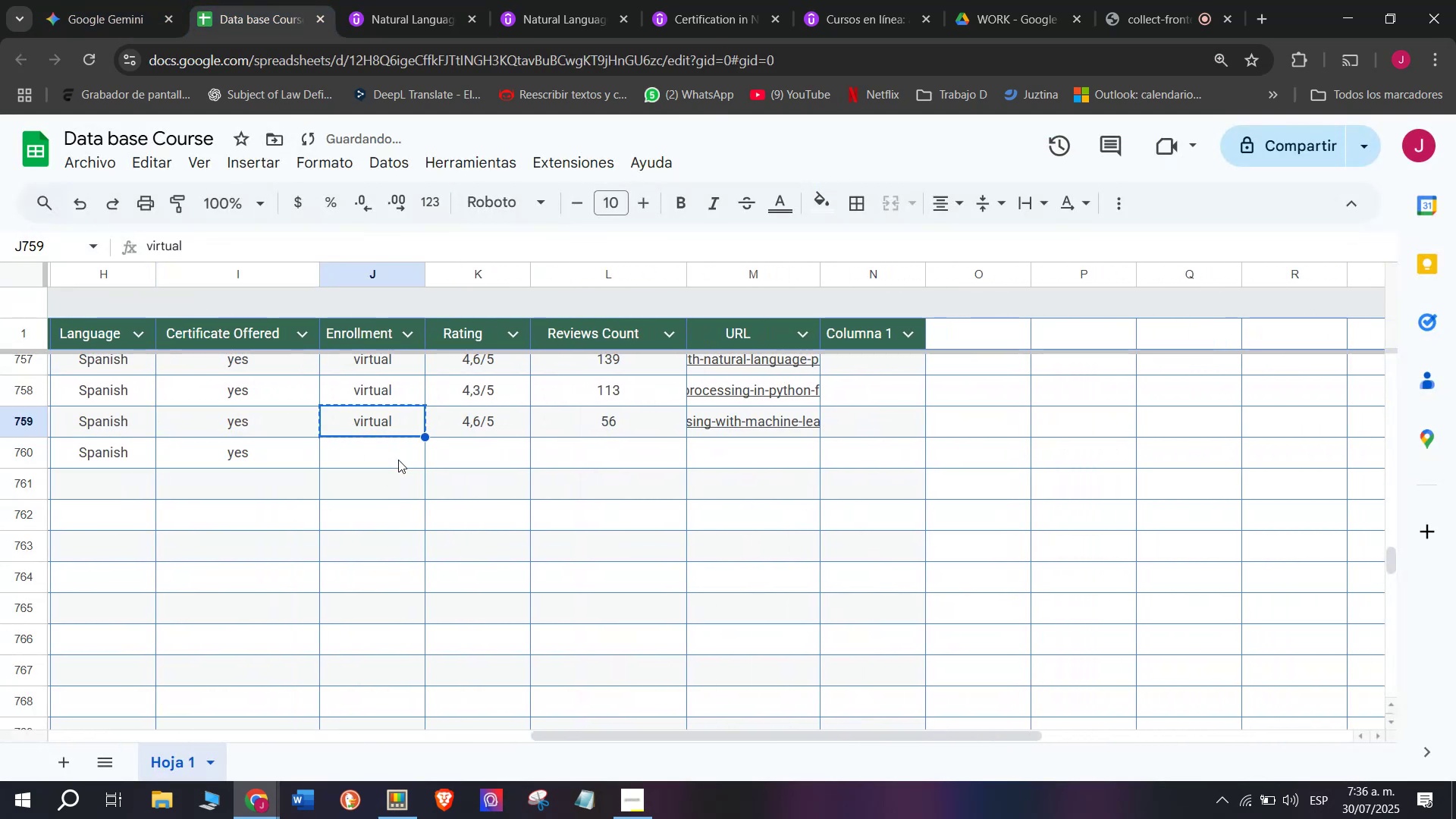 
double_click([398, 460])
 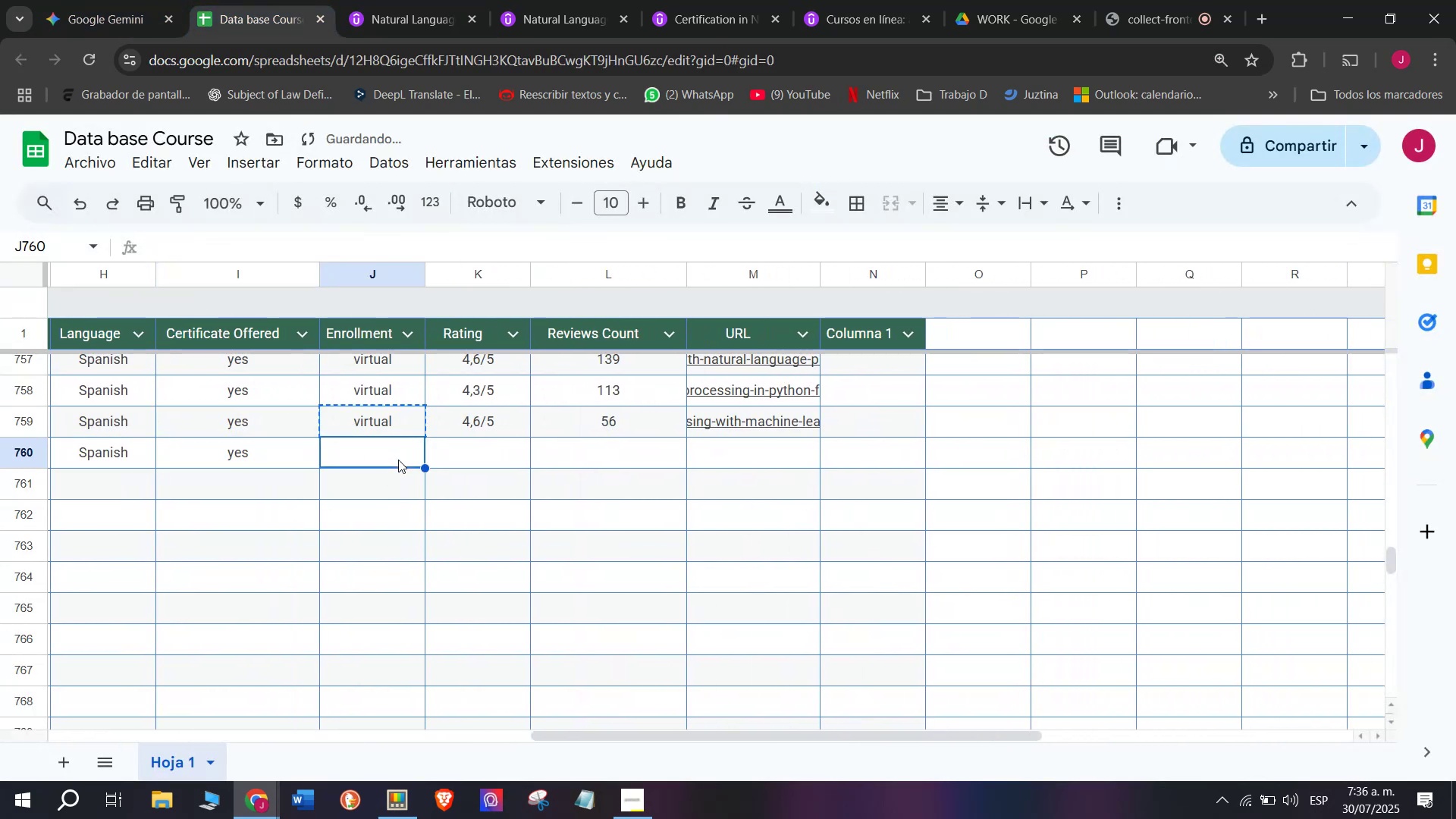 
key(Z)
 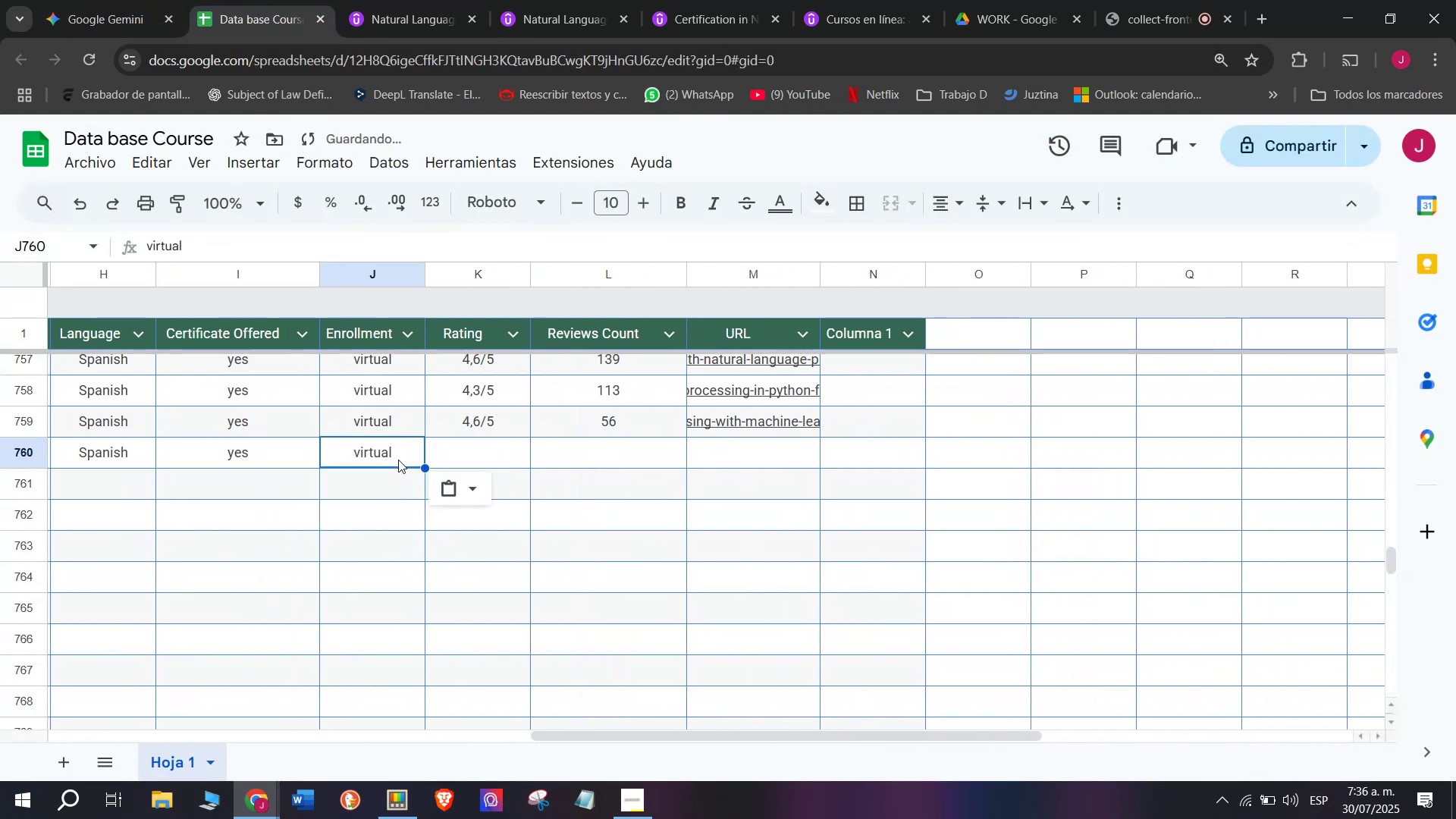 
key(Control+ControlLeft)
 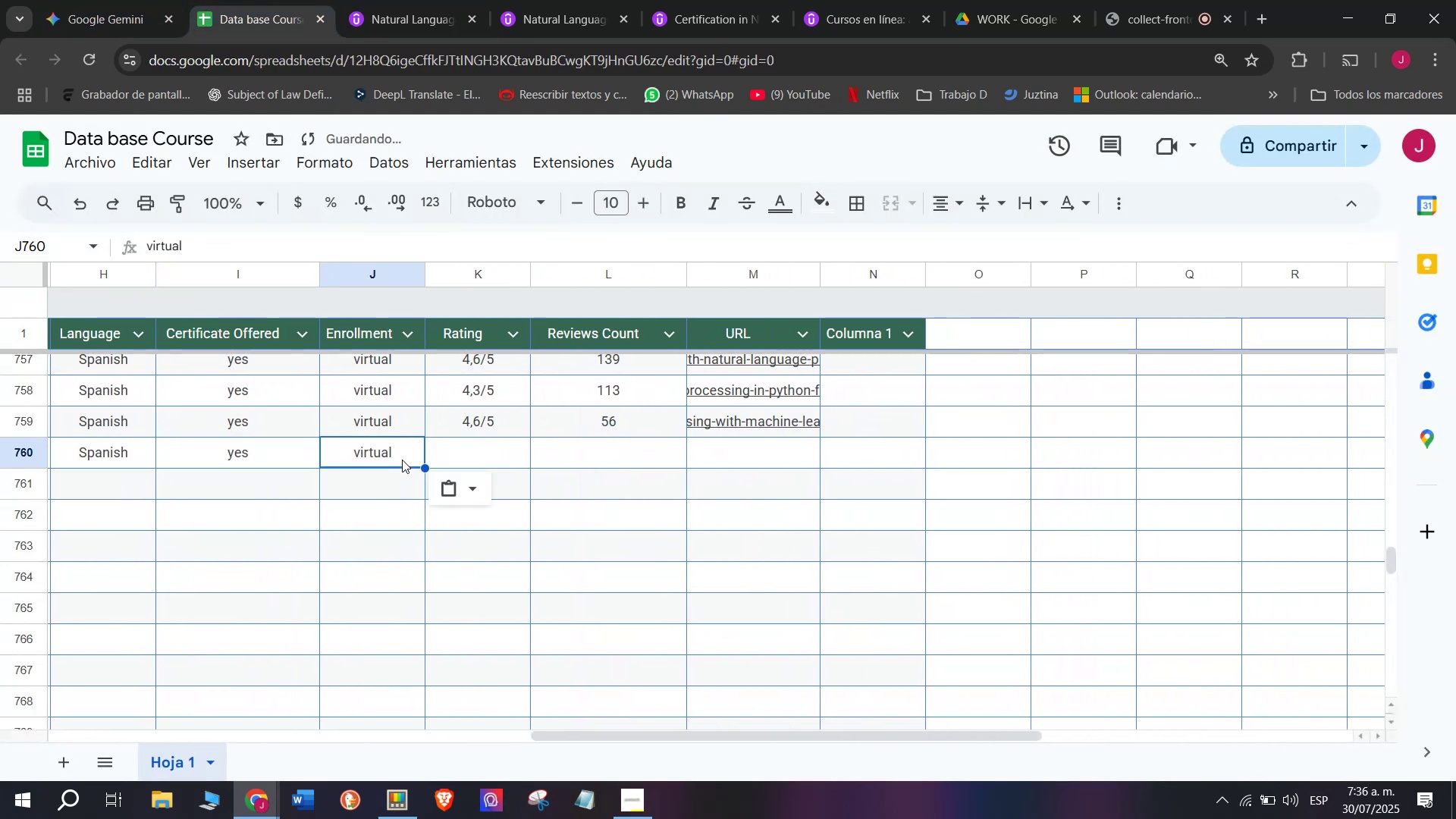 
key(Control+V)
 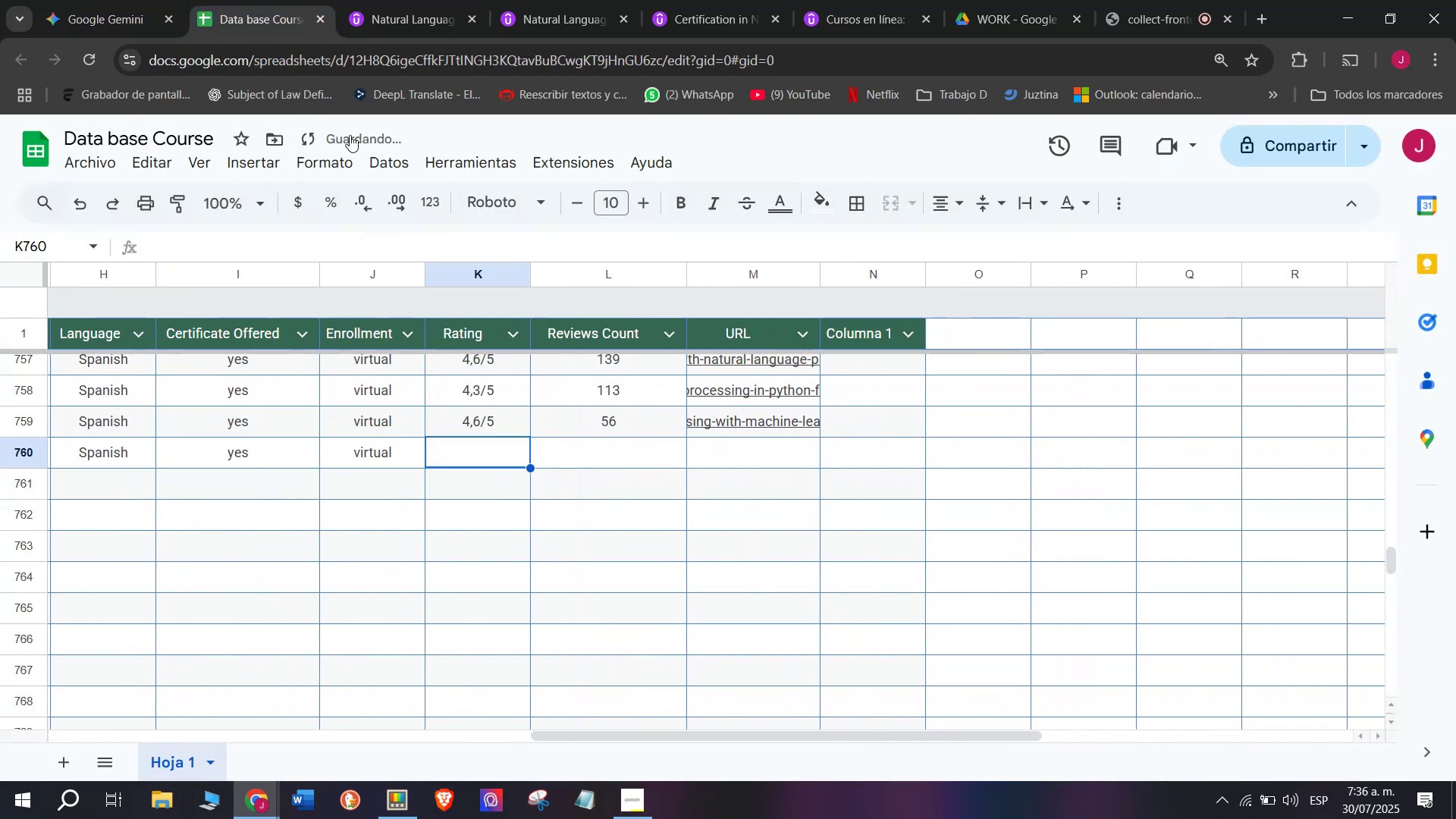 
left_click([372, 0])
 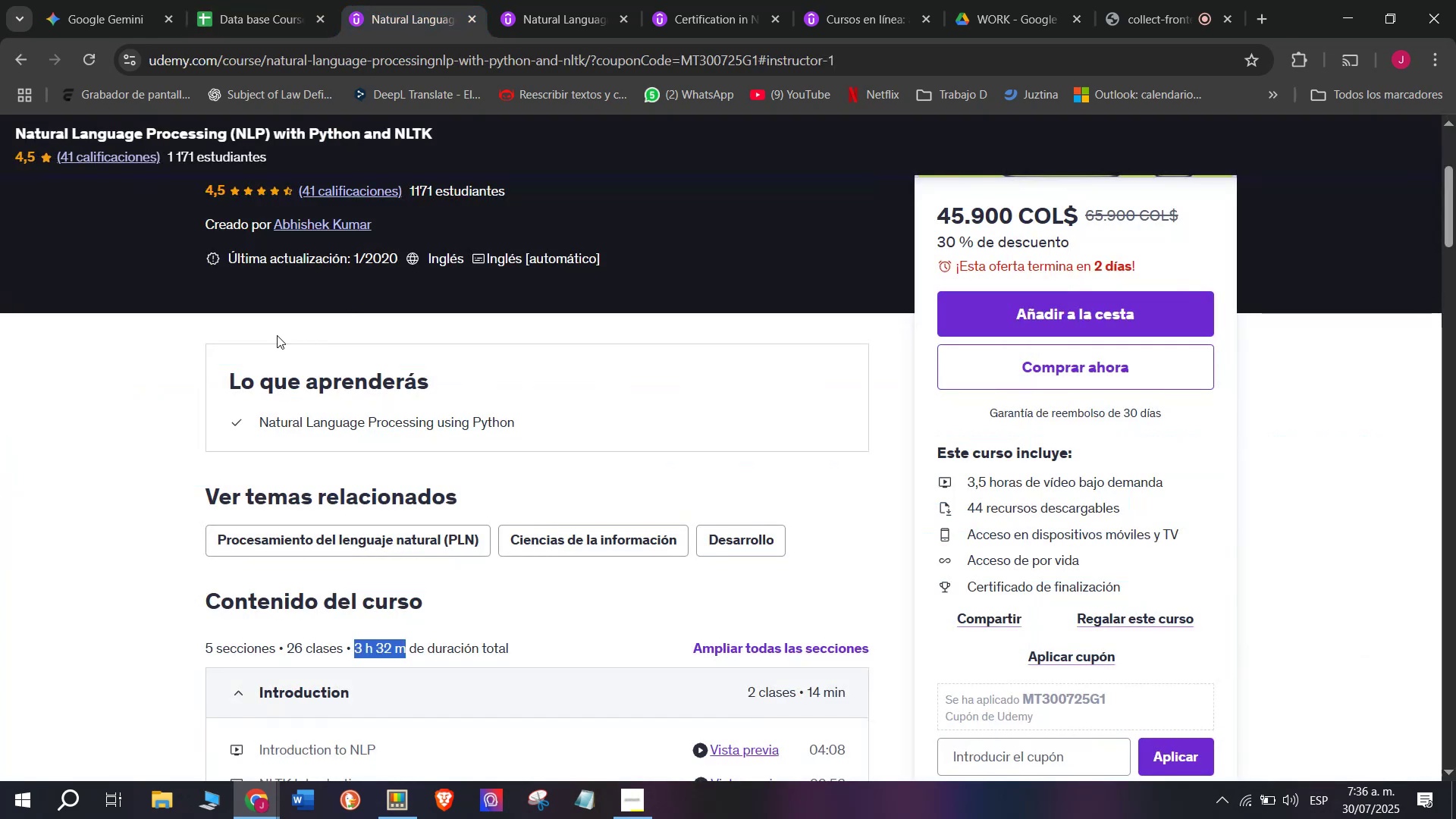 
left_click([196, 0])
 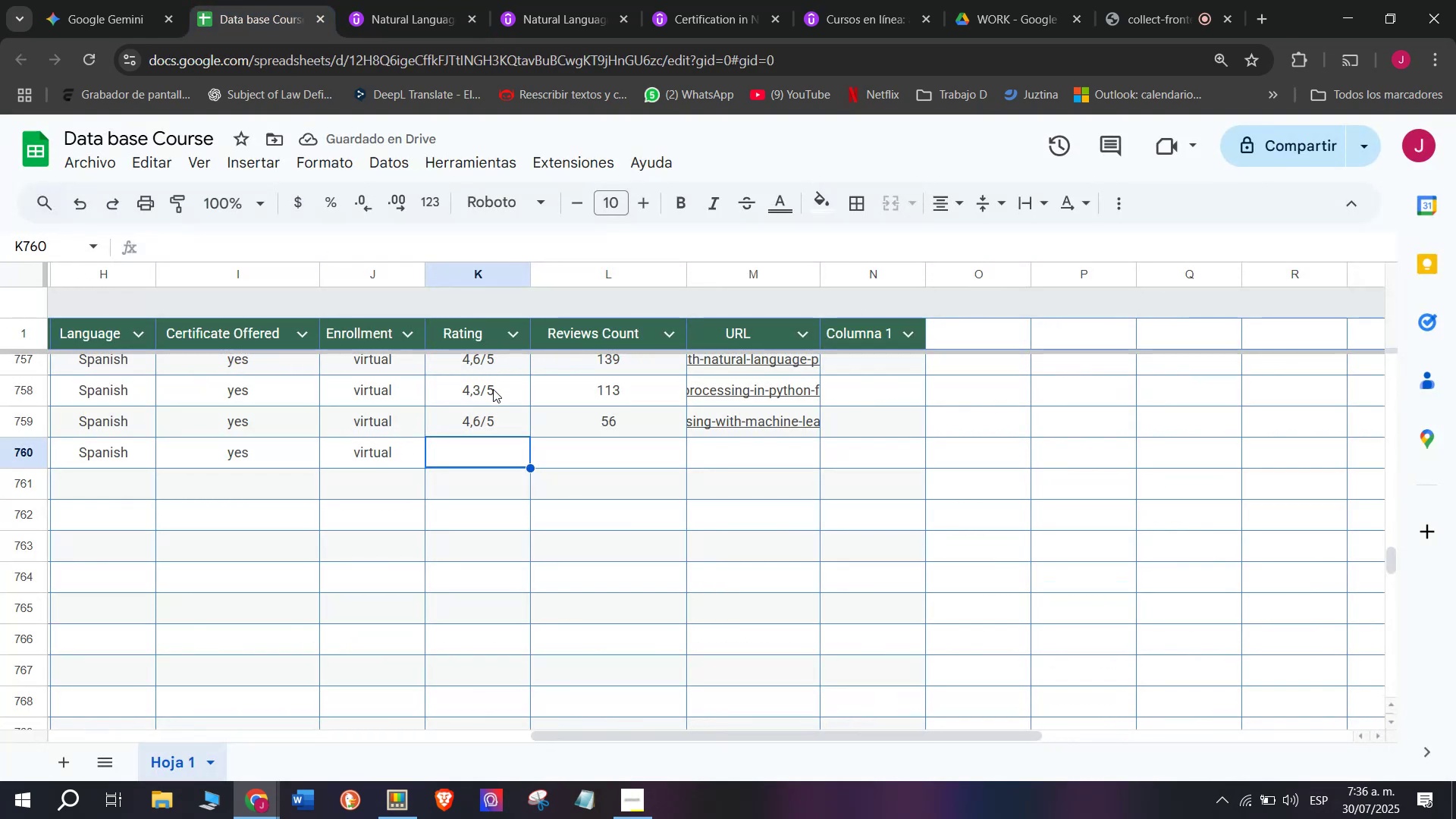 
left_click([503, 410])
 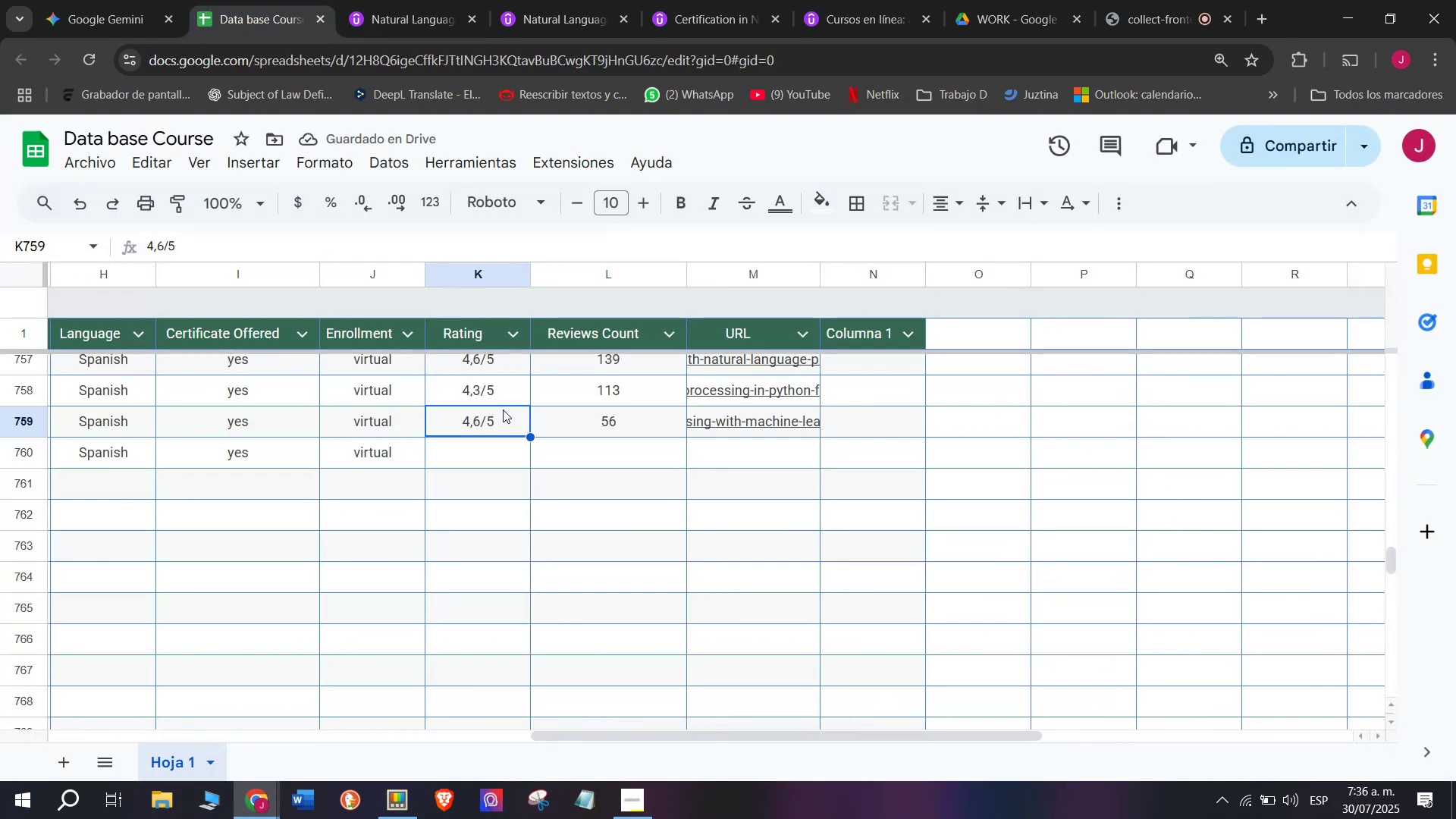 
key(Break)
 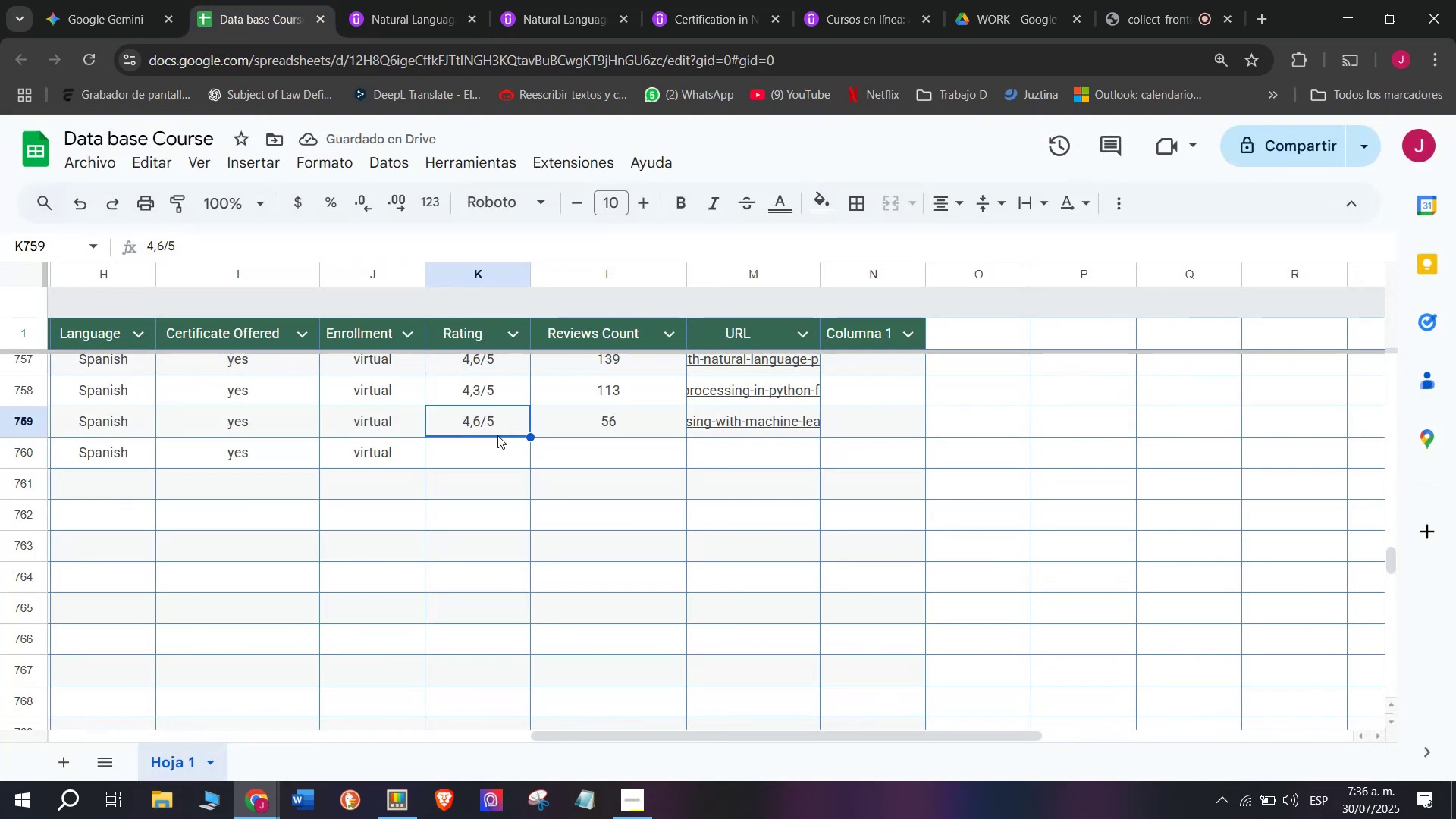 
key(Control+ControlLeft)
 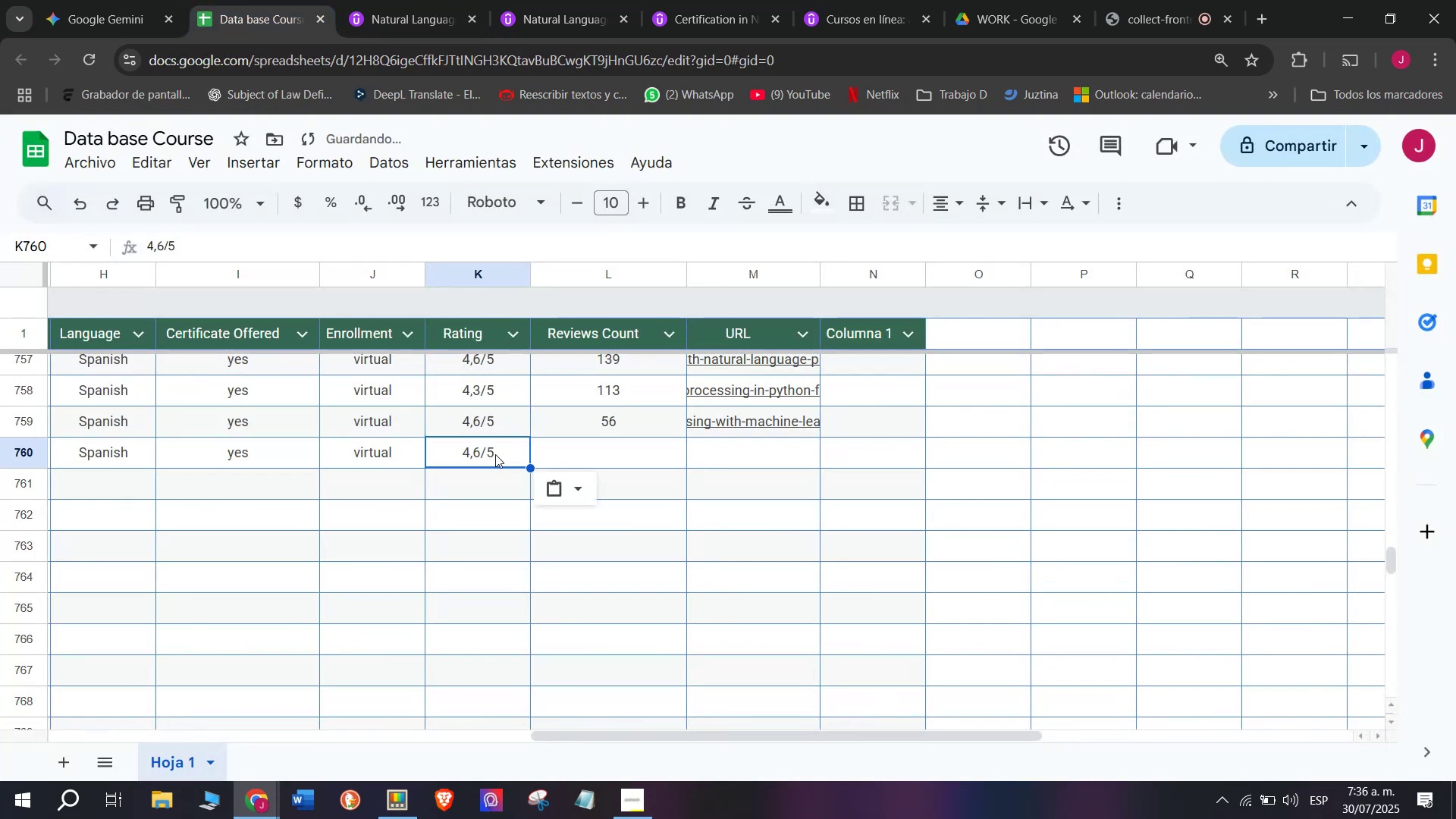 
key(Control+C)
 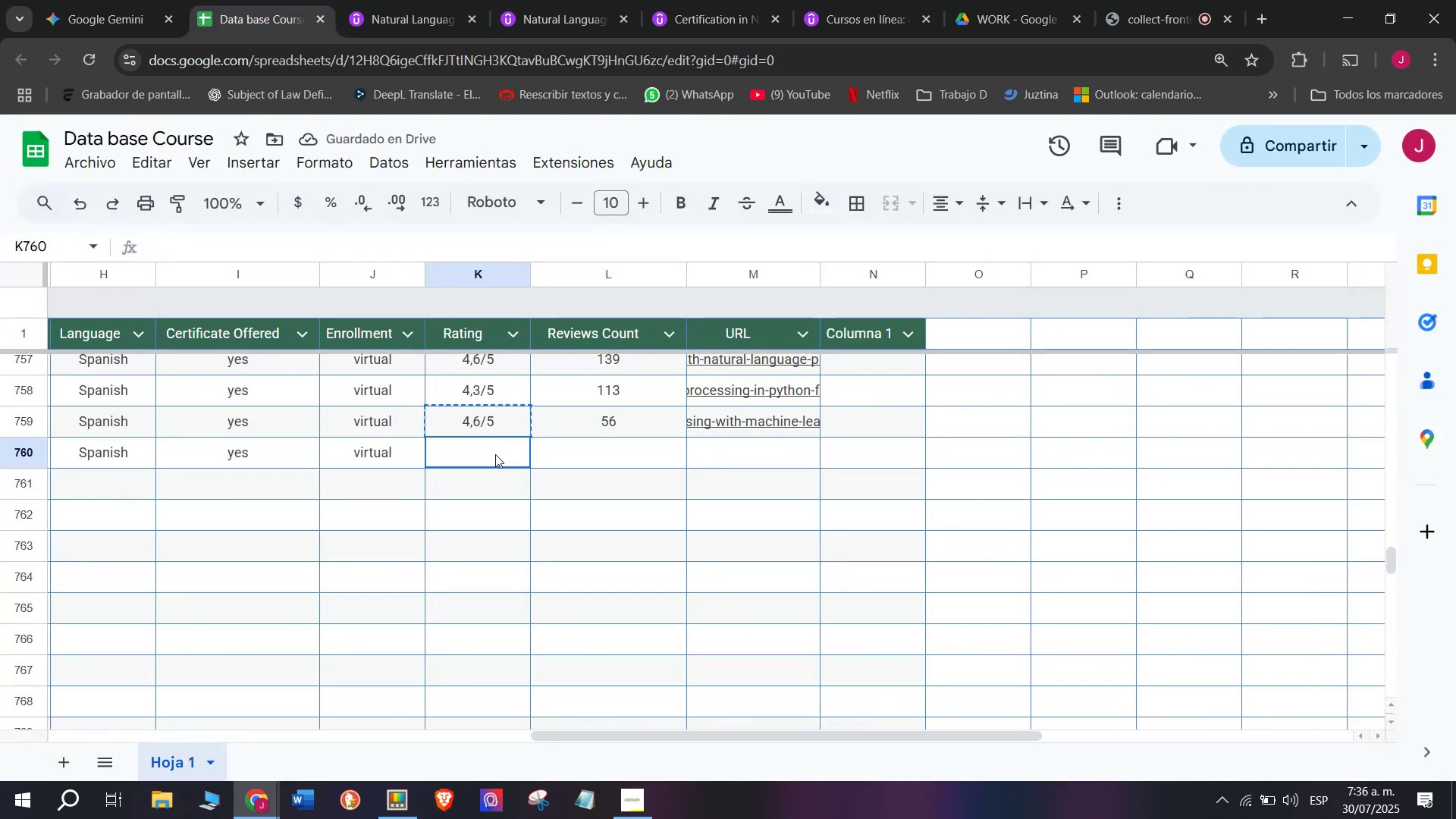 
double_click([495, 454])
 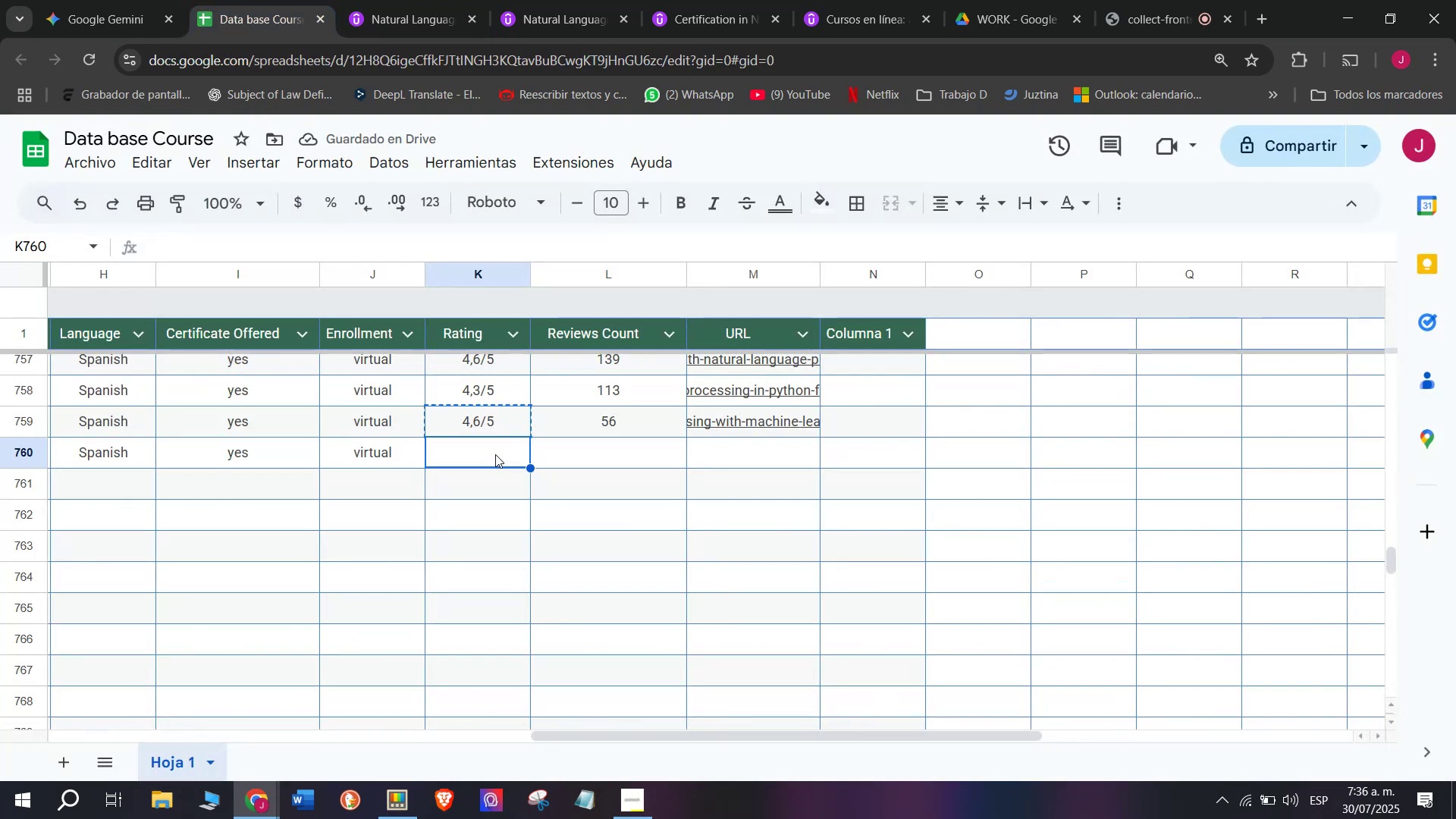 
key(Z)
 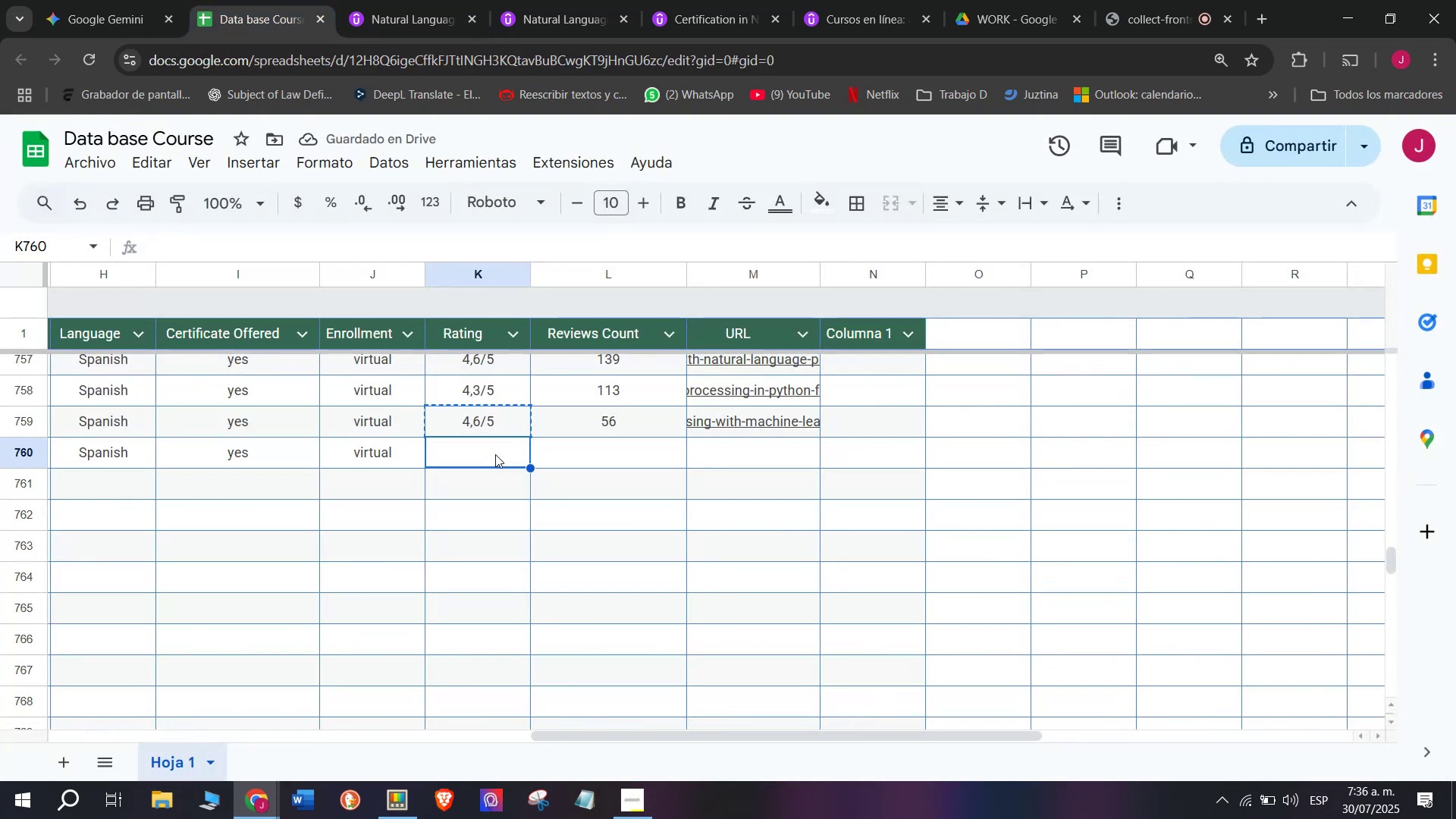 
key(Control+ControlLeft)
 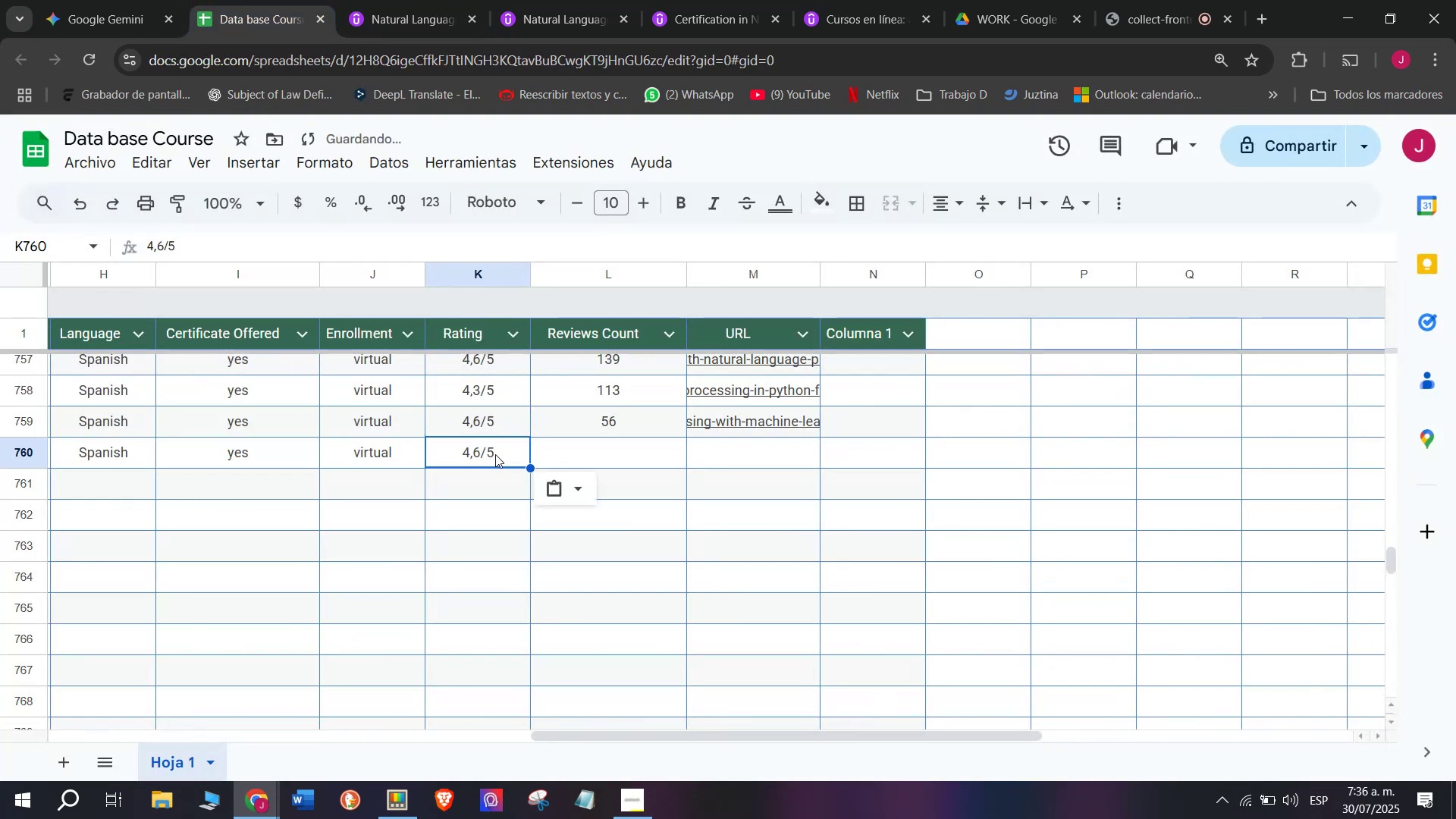 
key(Control+V)
 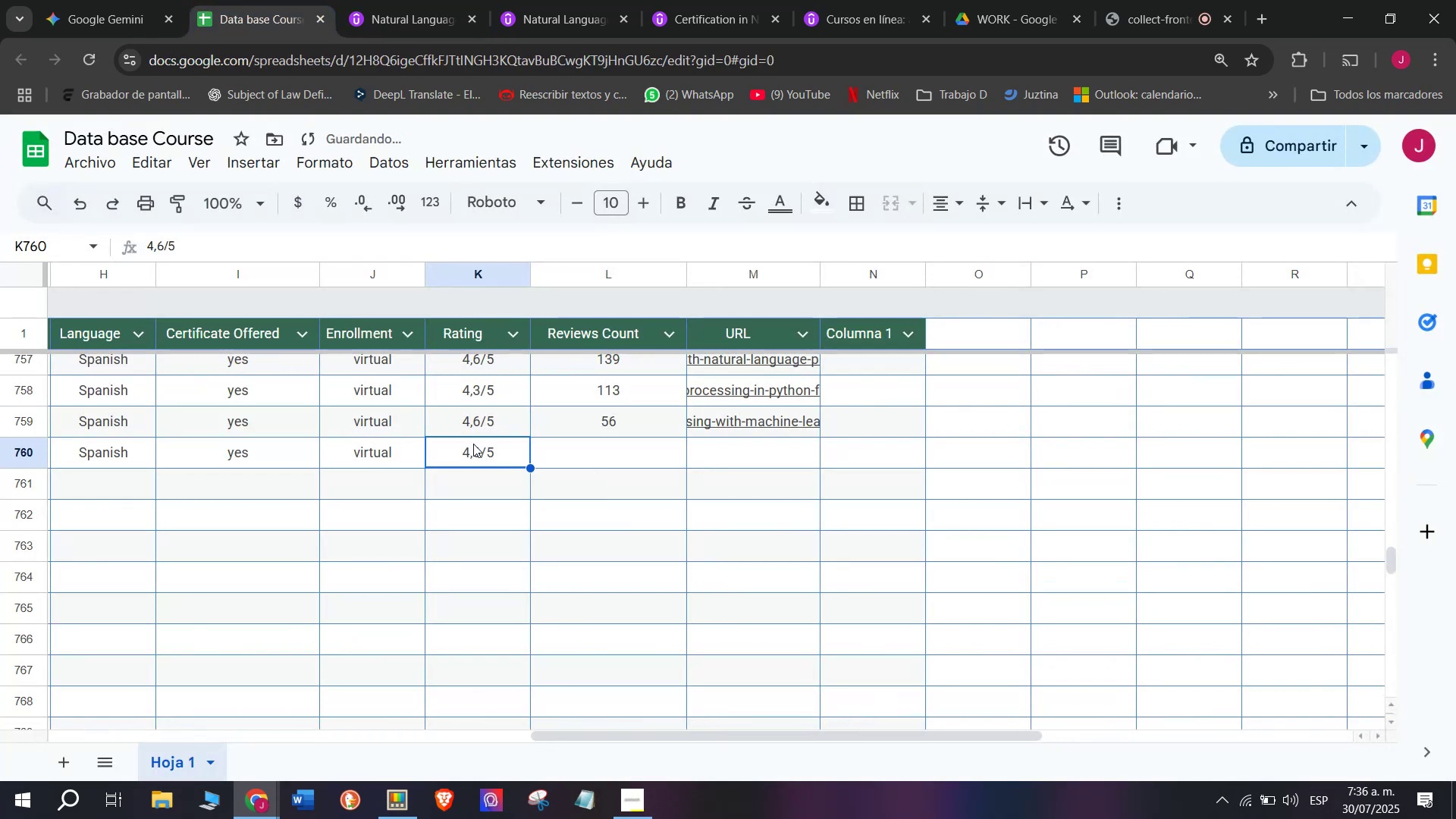 
double_click([473, 444])
 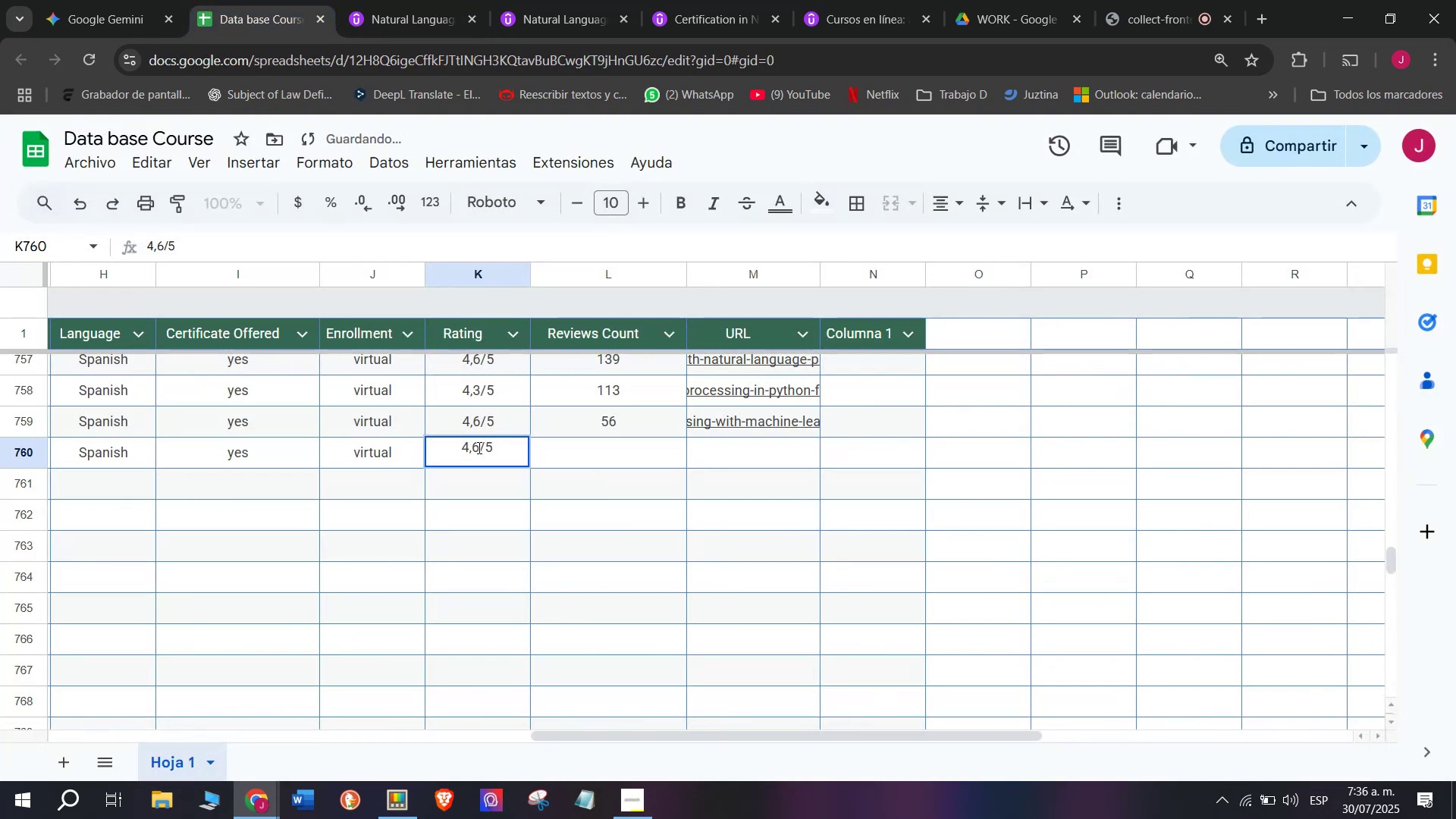 
left_click([478, 447])
 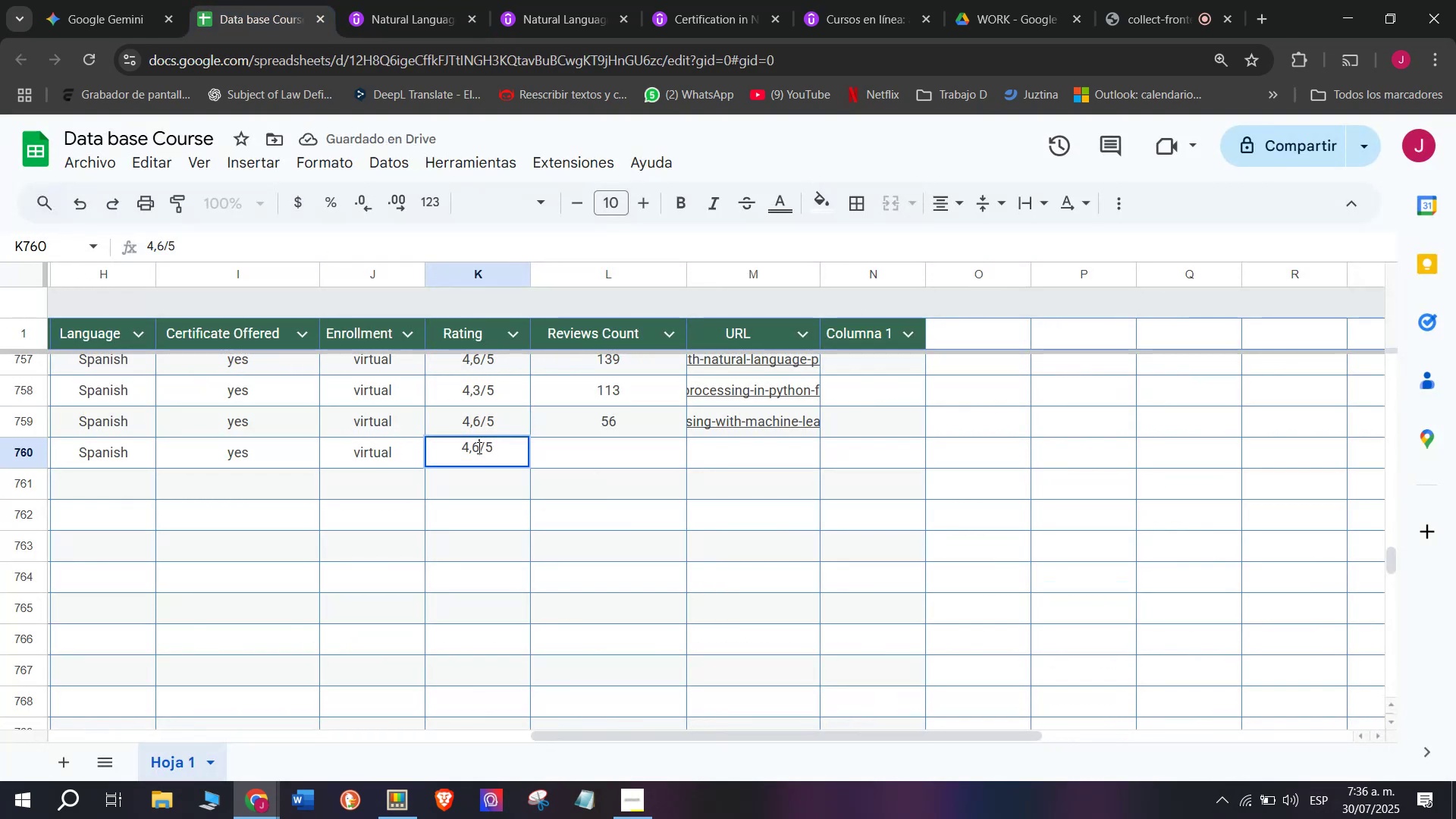 
key(Backspace)
type(q5)
 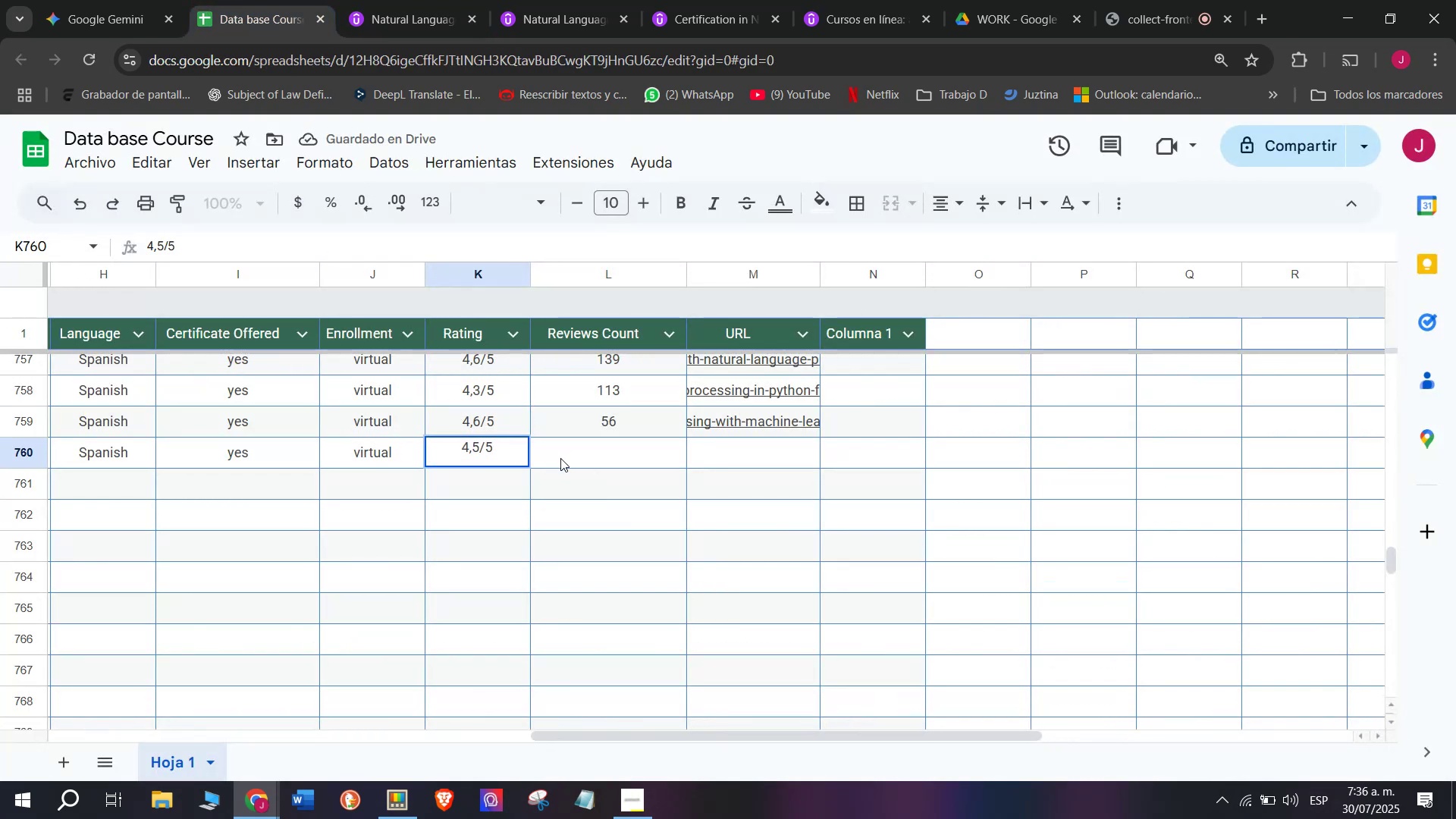 
left_click([564, 460])
 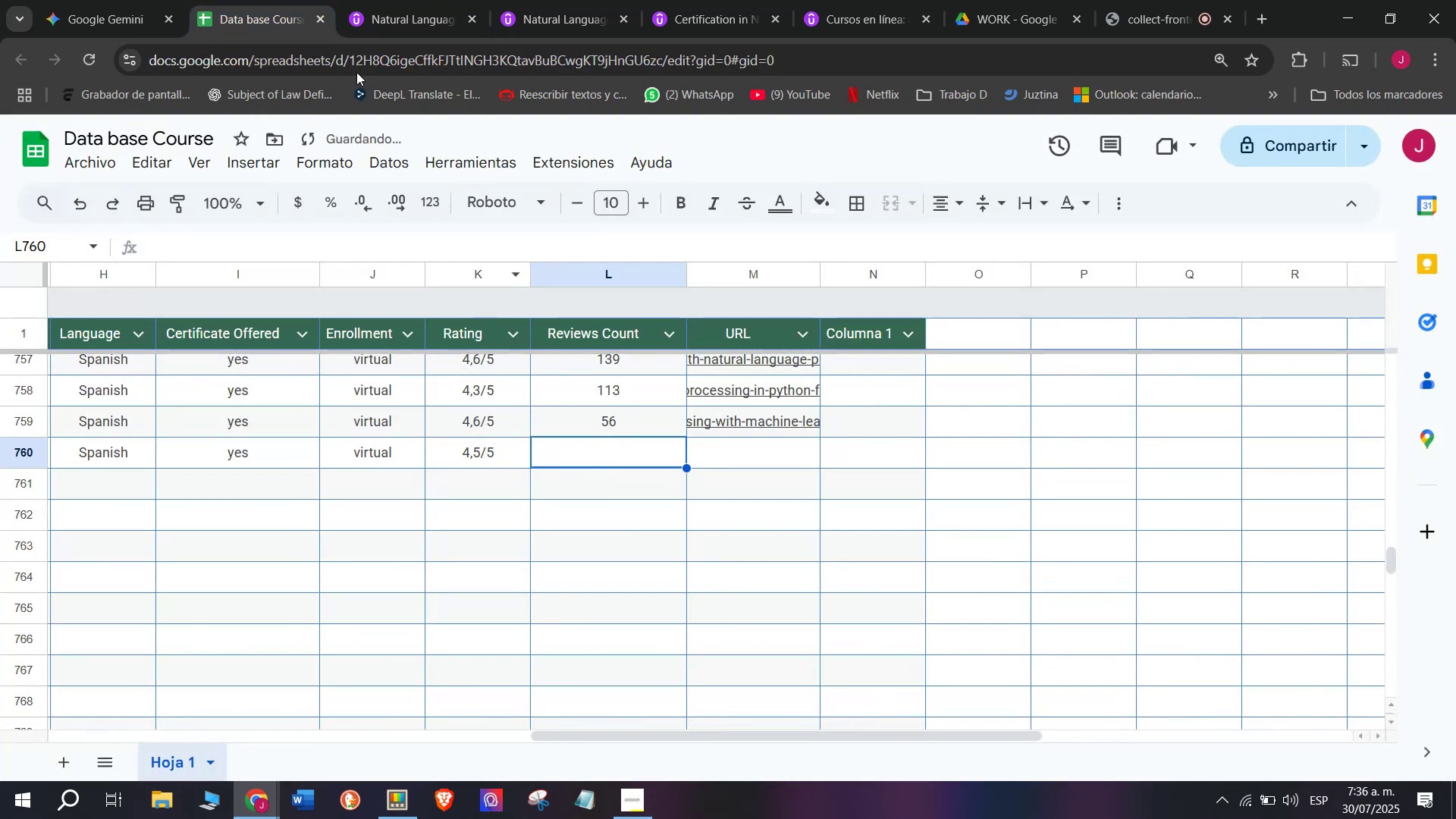 
left_click([358, 0])
 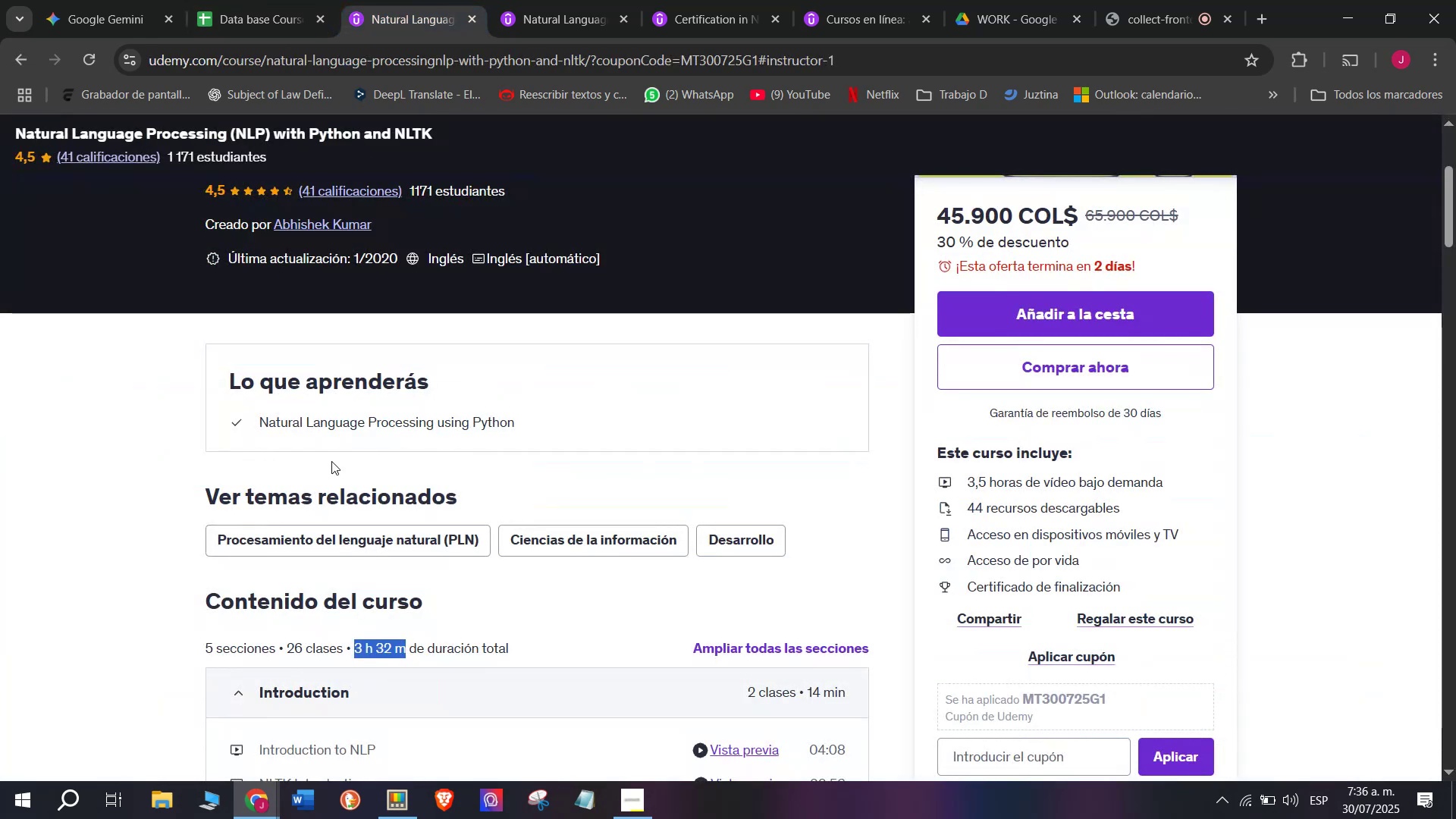 
scroll: coordinate [331, 461], scroll_direction: up, amount: 2.0
 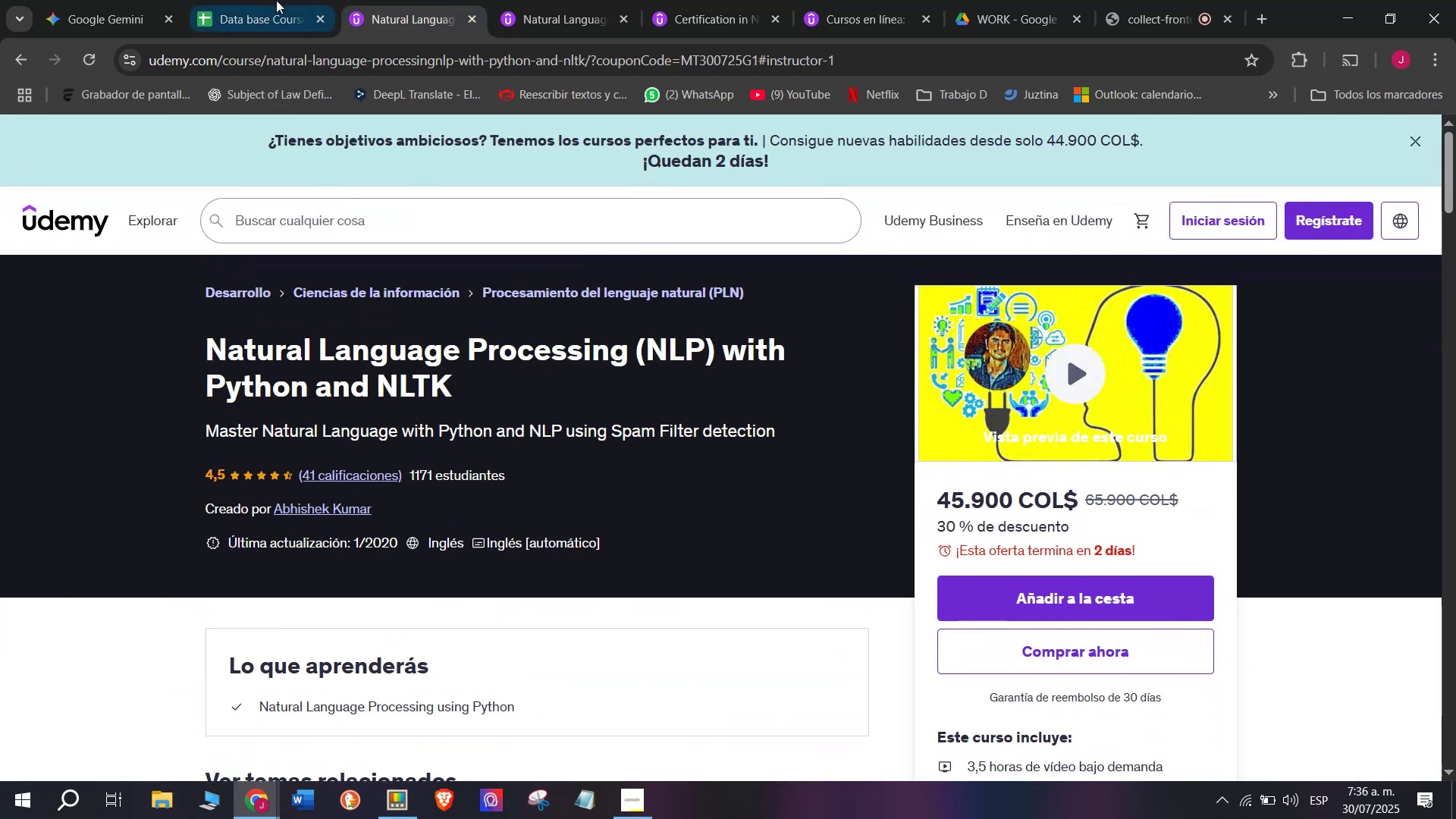 
left_click([276, 0])
 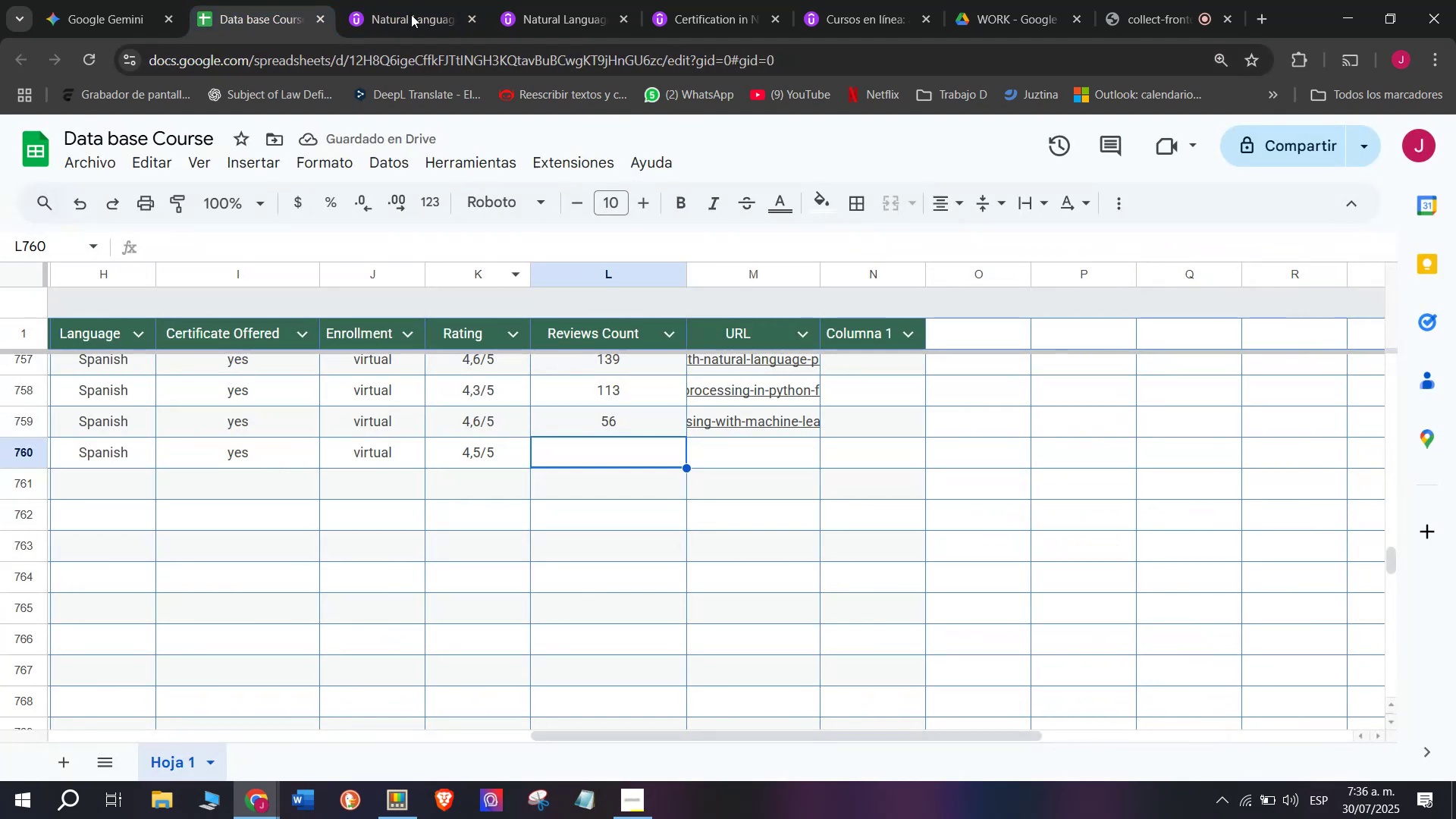 
left_click([397, 0])
 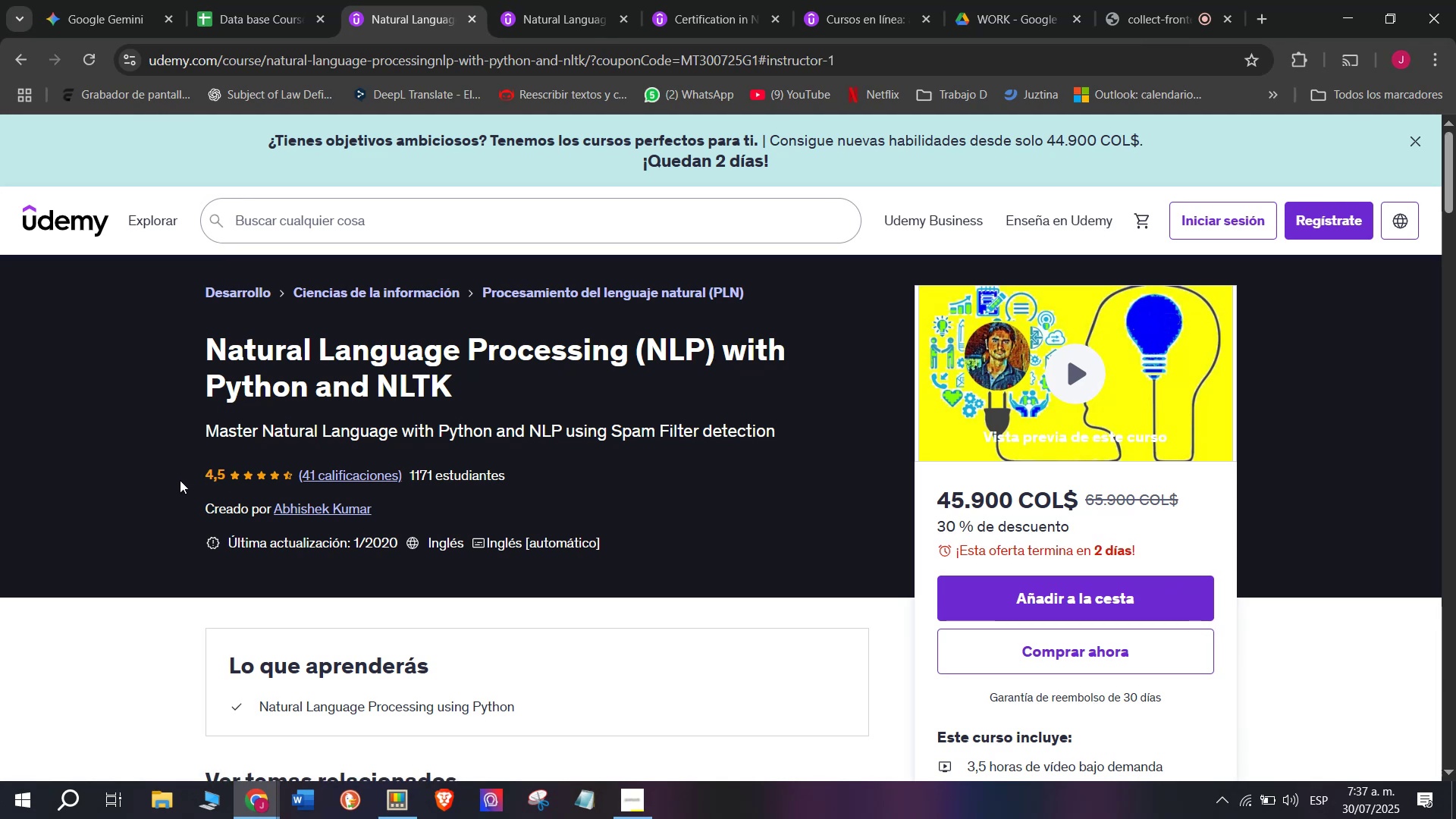 
wait(20.87)
 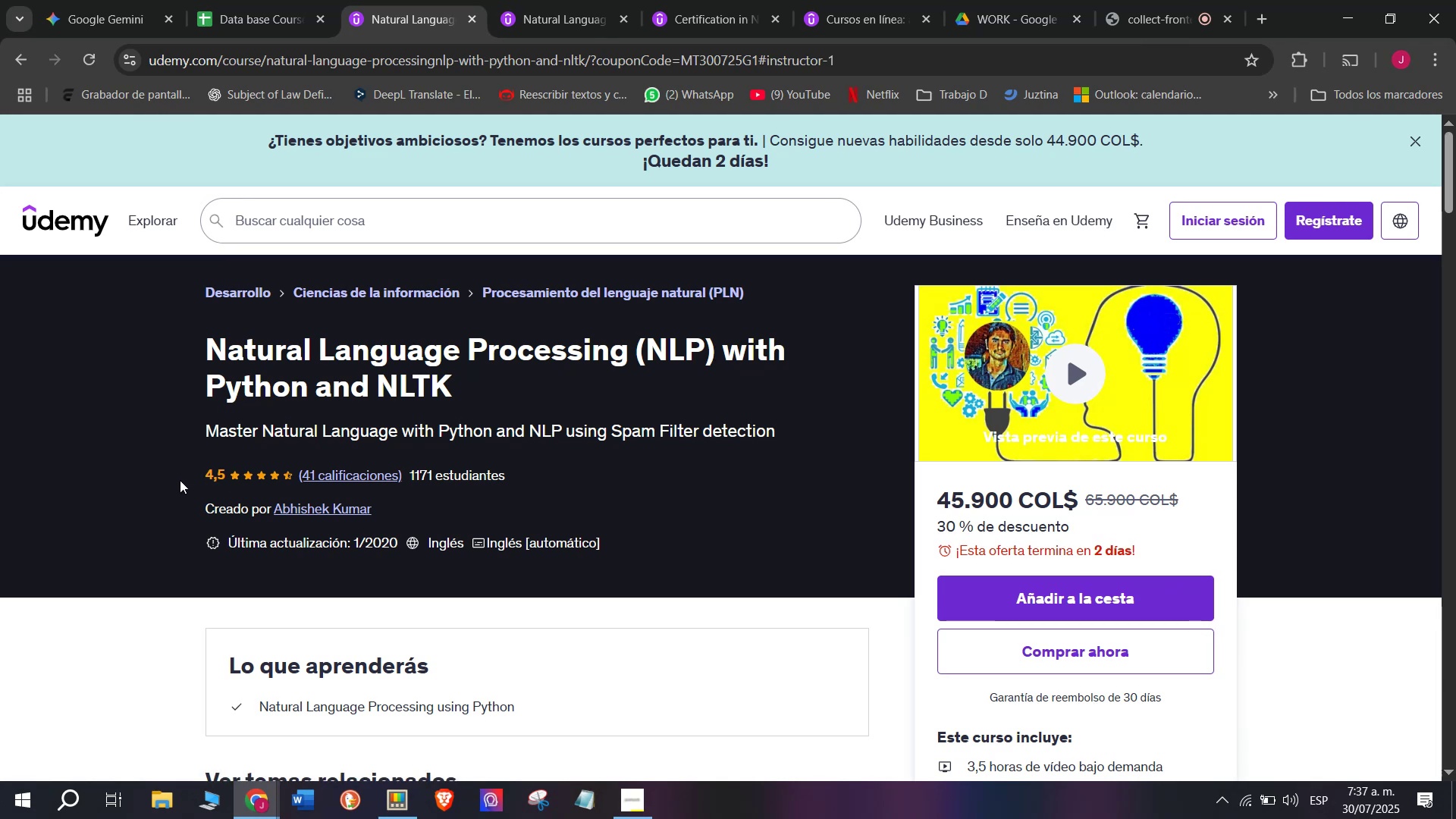 
left_click([267, 0])
 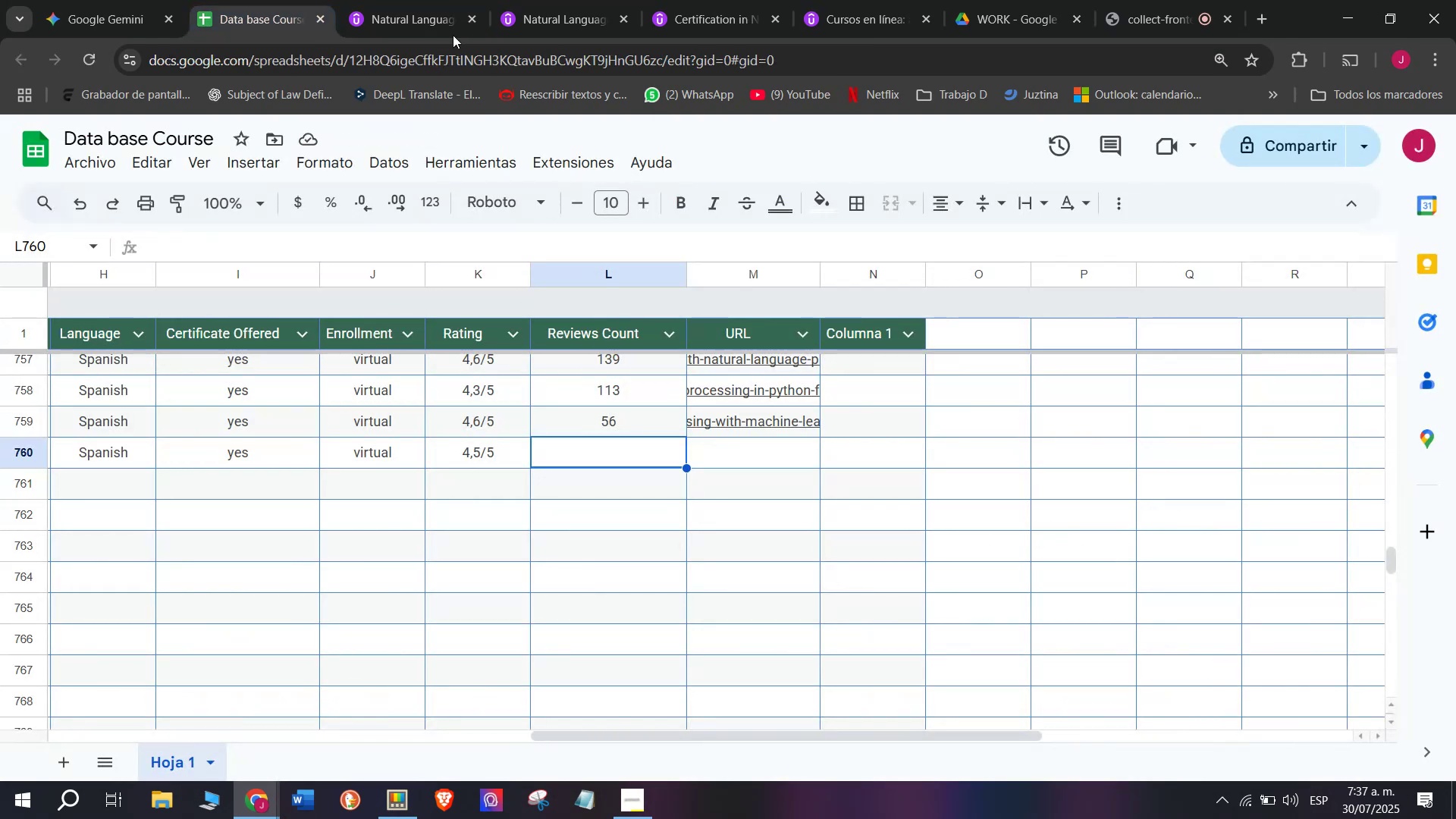 
left_click([418, 0])
 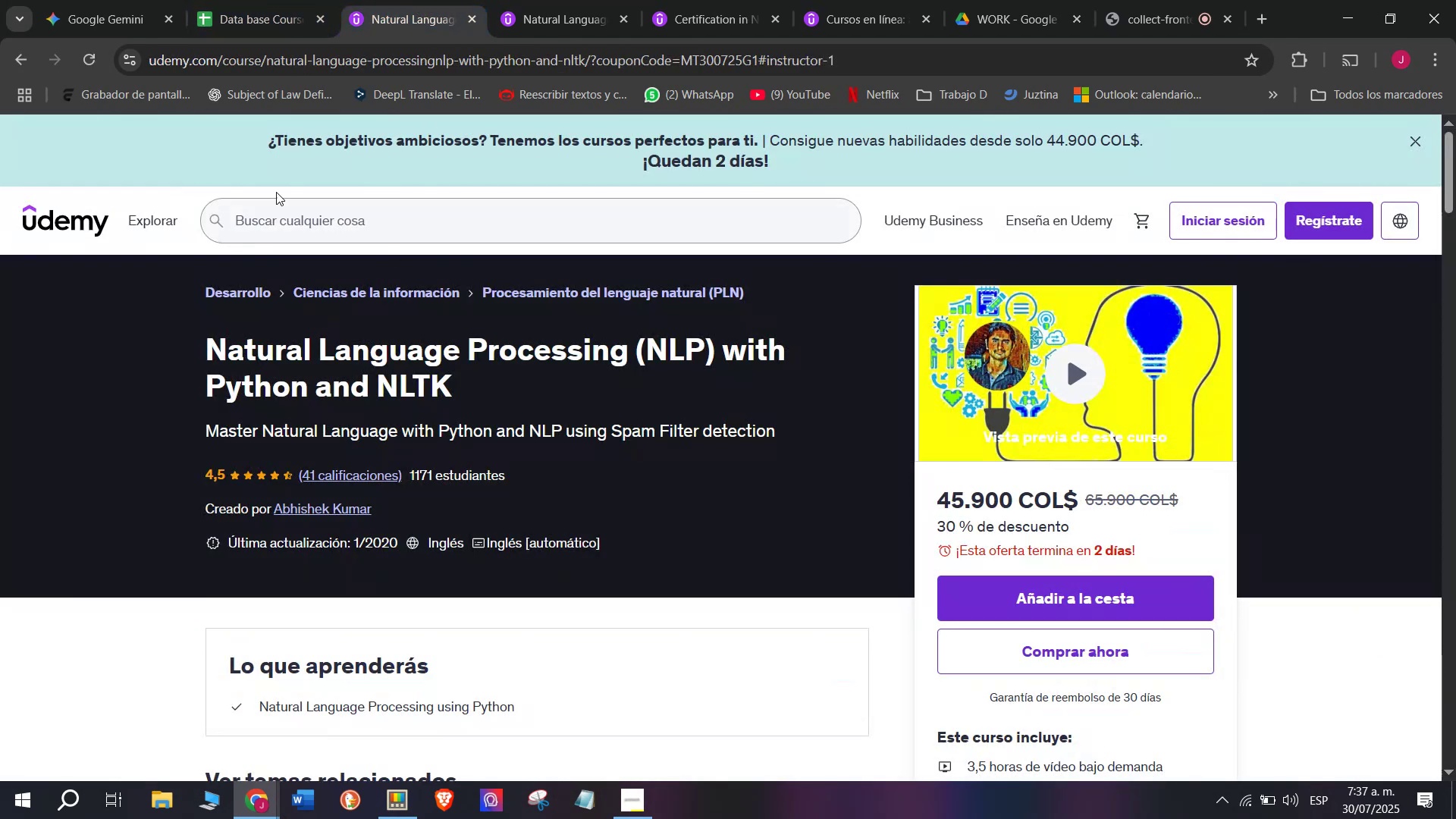 
left_click([282, 0])
 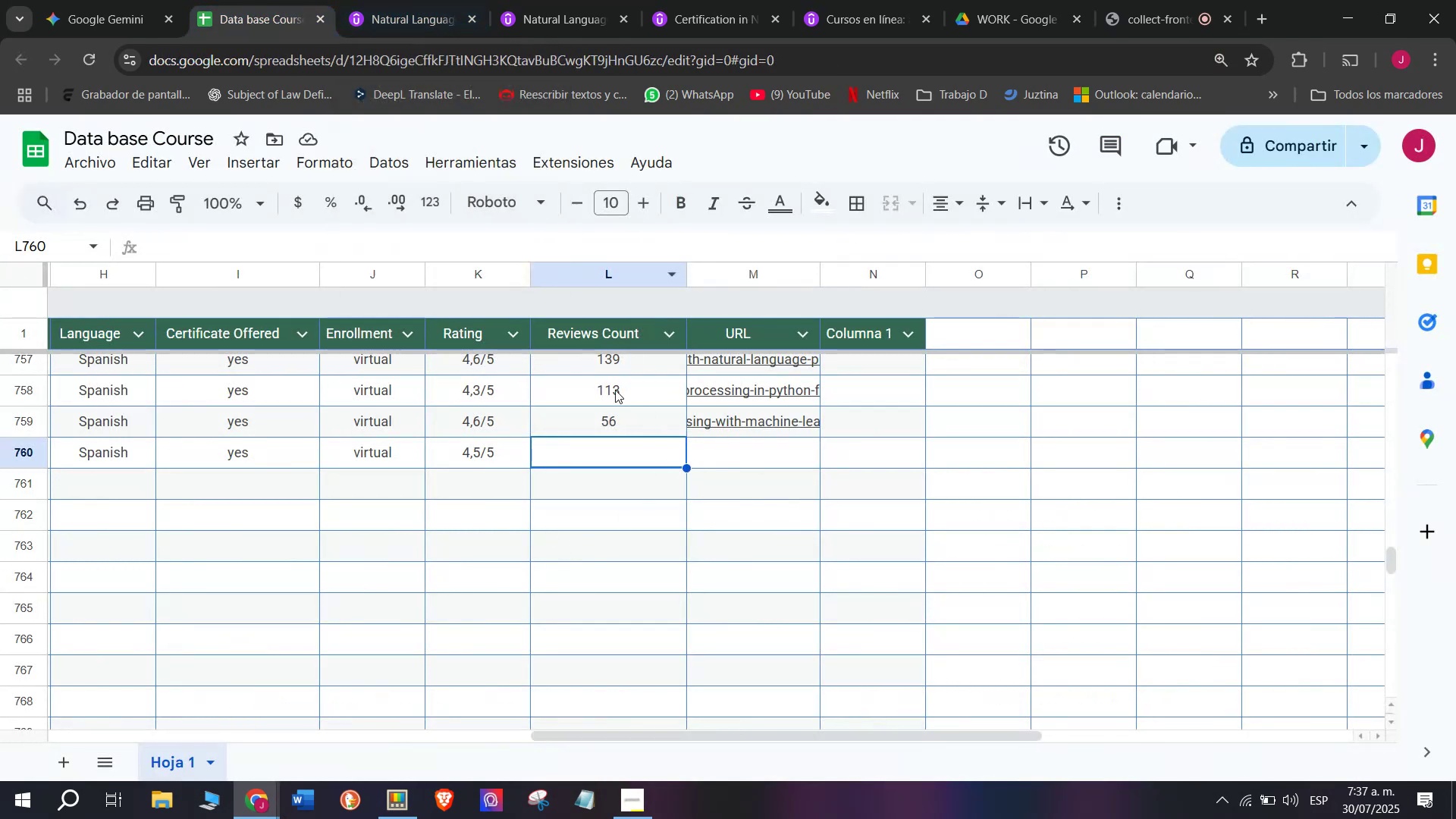 
type(3)
key(Backspace)
type(5)
key(Backspace)
type(41)
 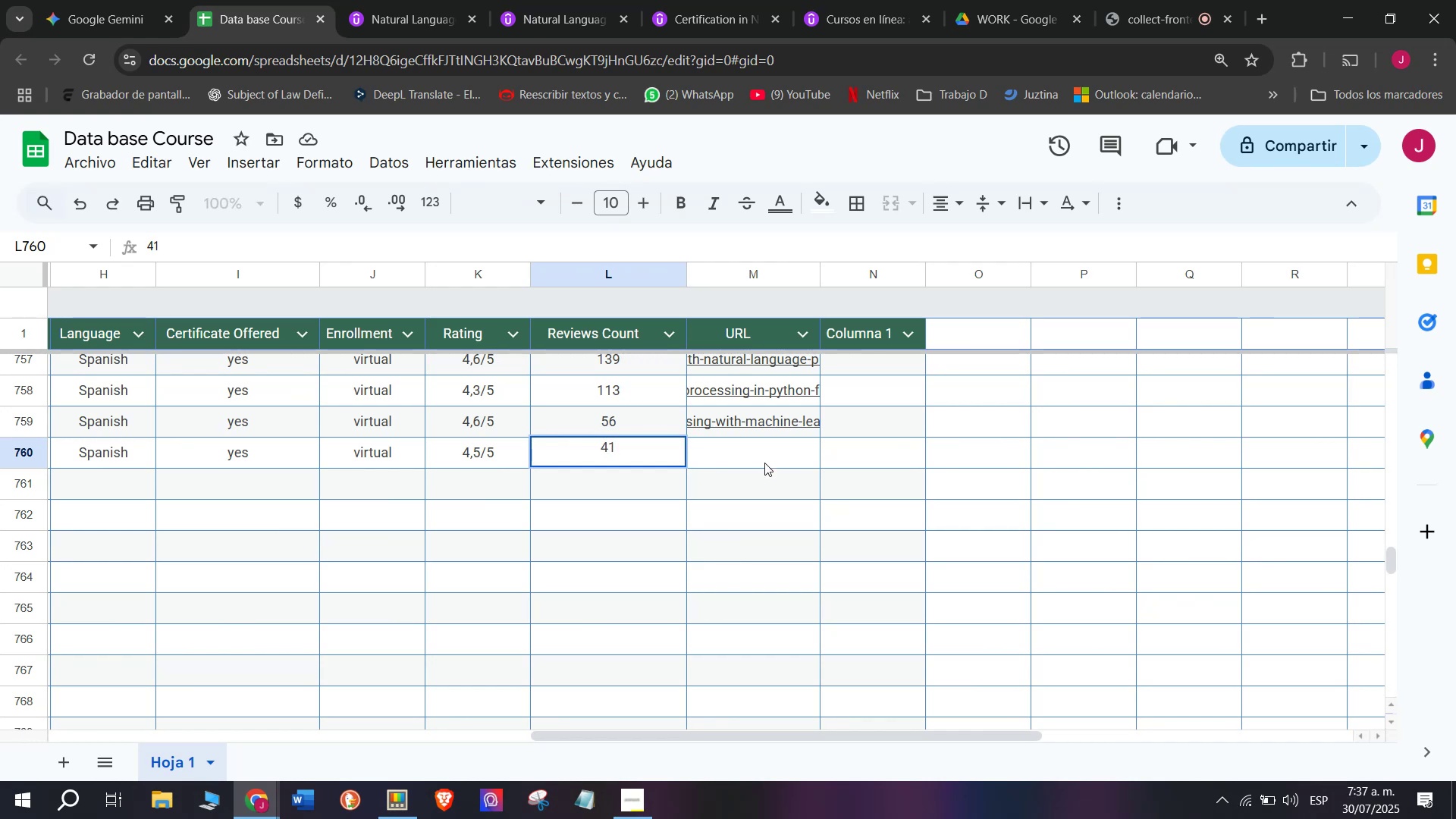 
left_click([764, 463])
 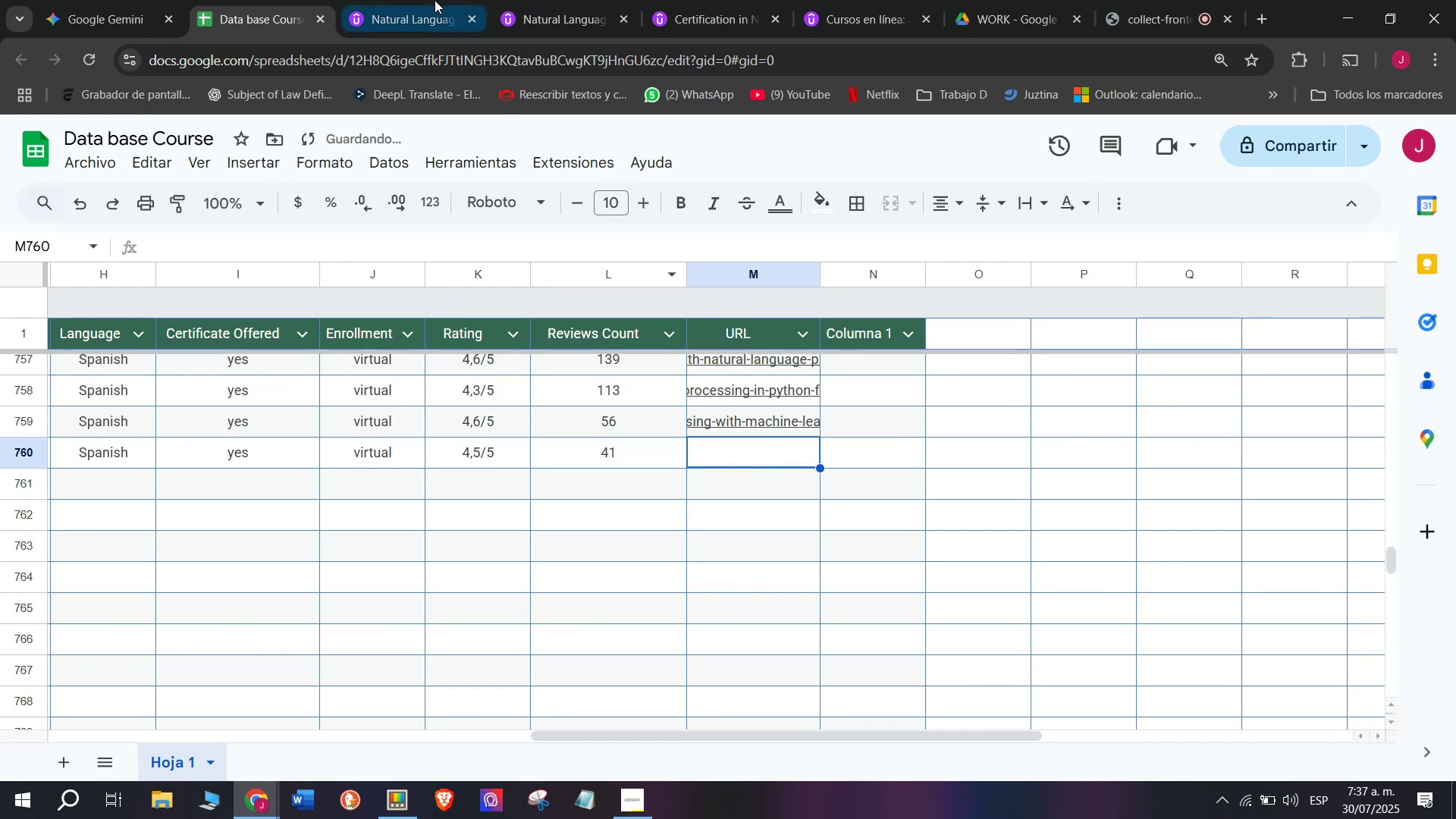 
left_click([435, 0])
 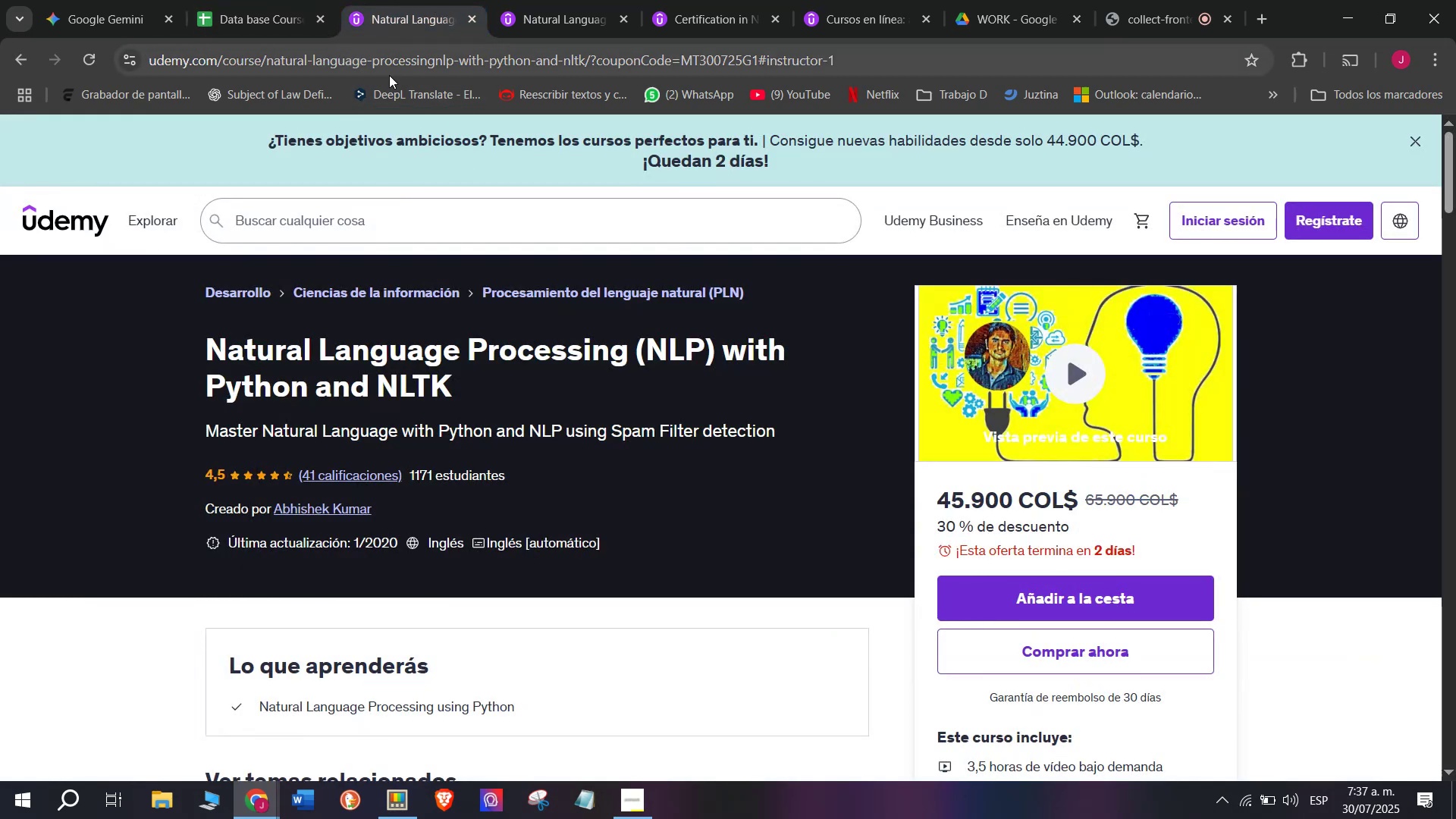 
double_click([390, 74])
 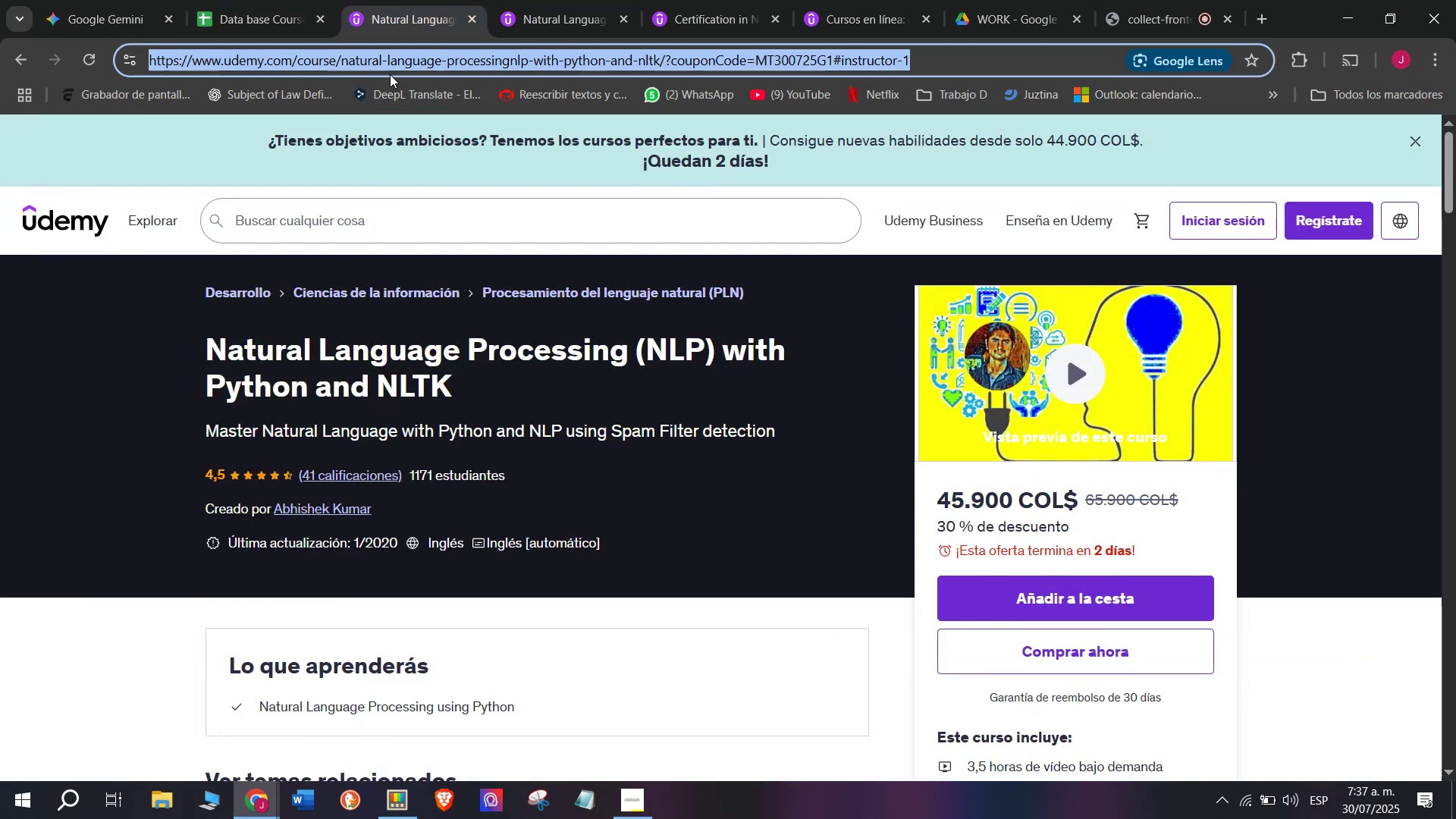 
triple_click([390, 74])
 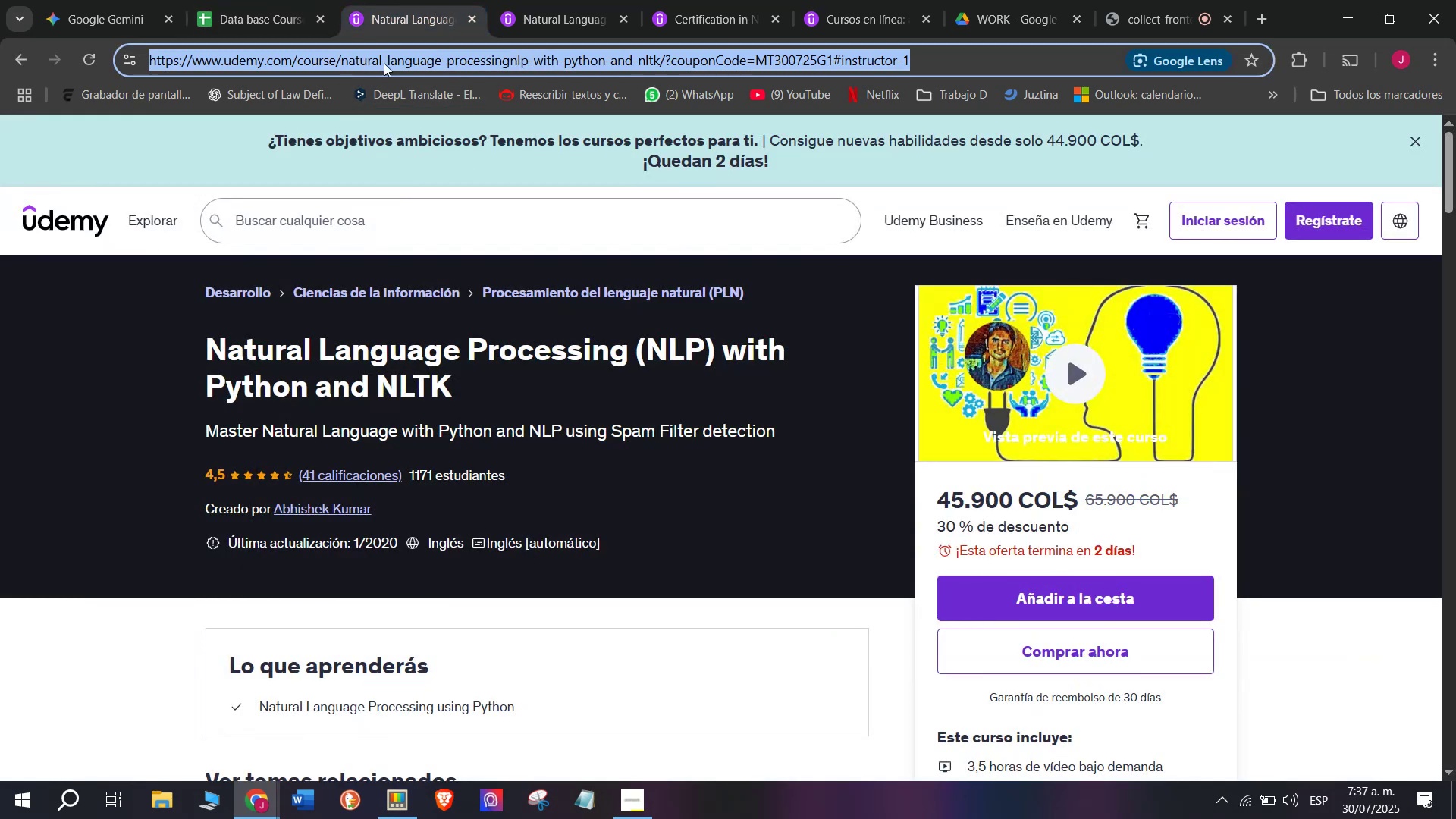 
key(Break)
 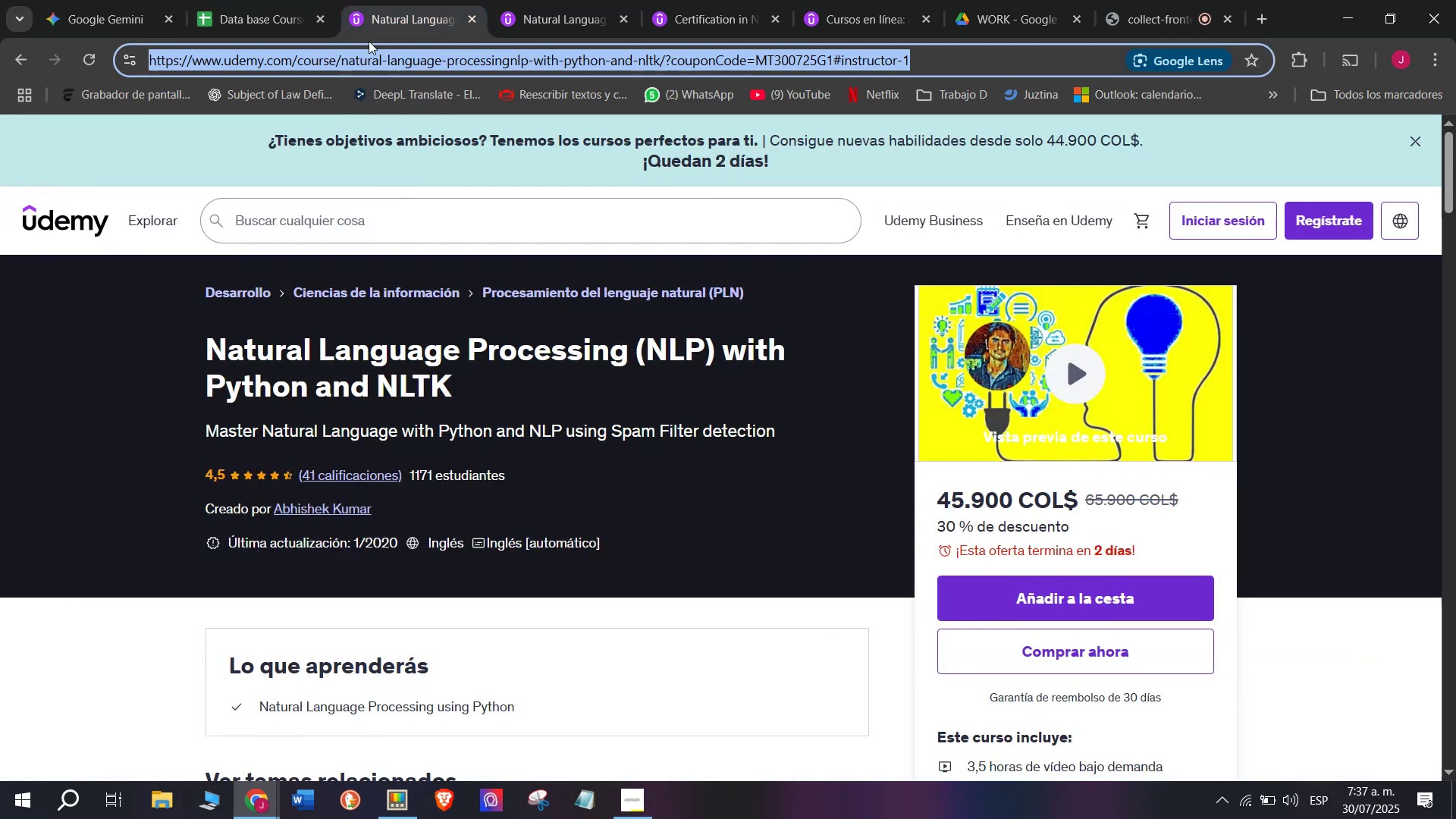 
key(Control+ControlLeft)
 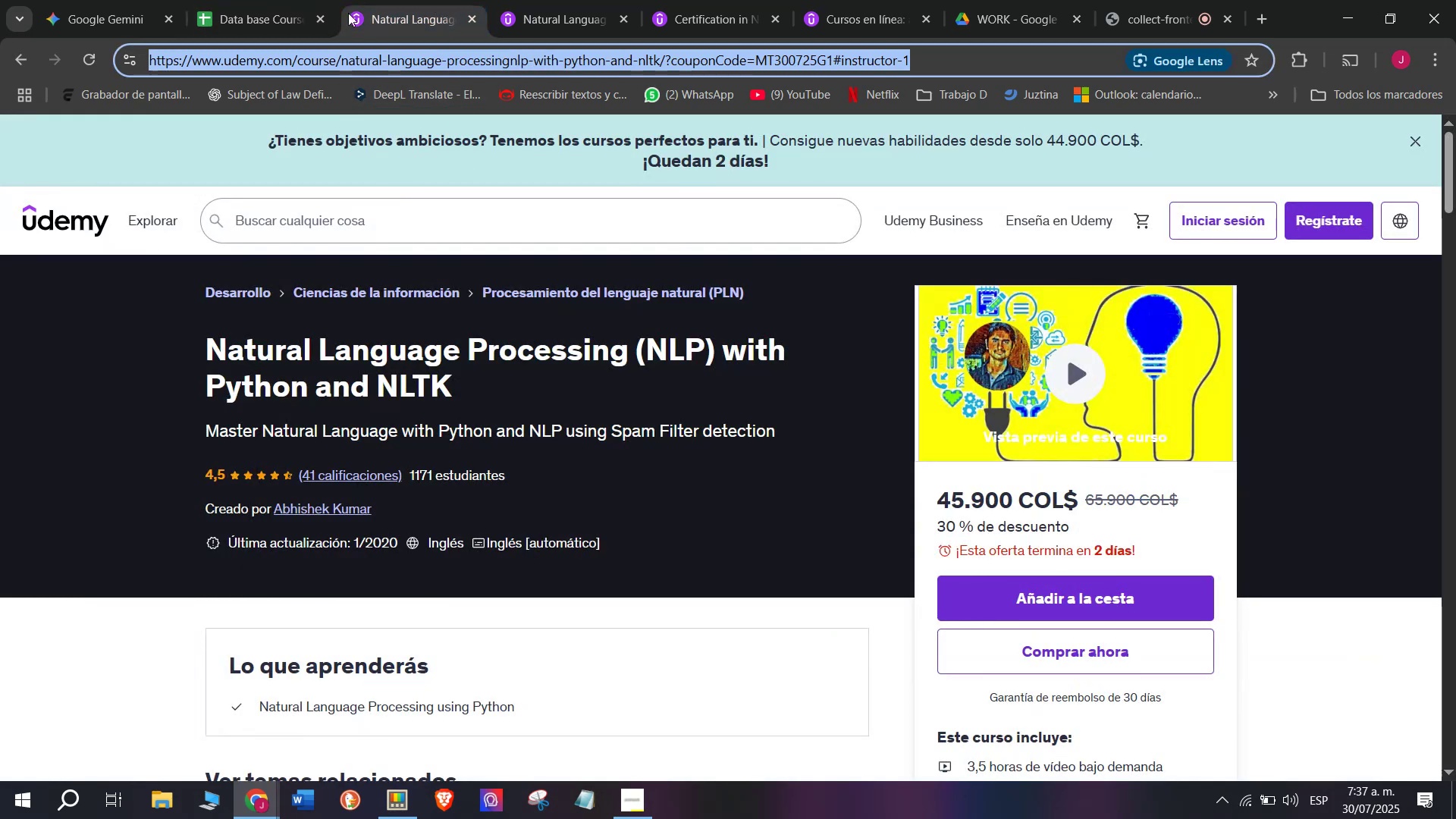 
key(Control+C)
 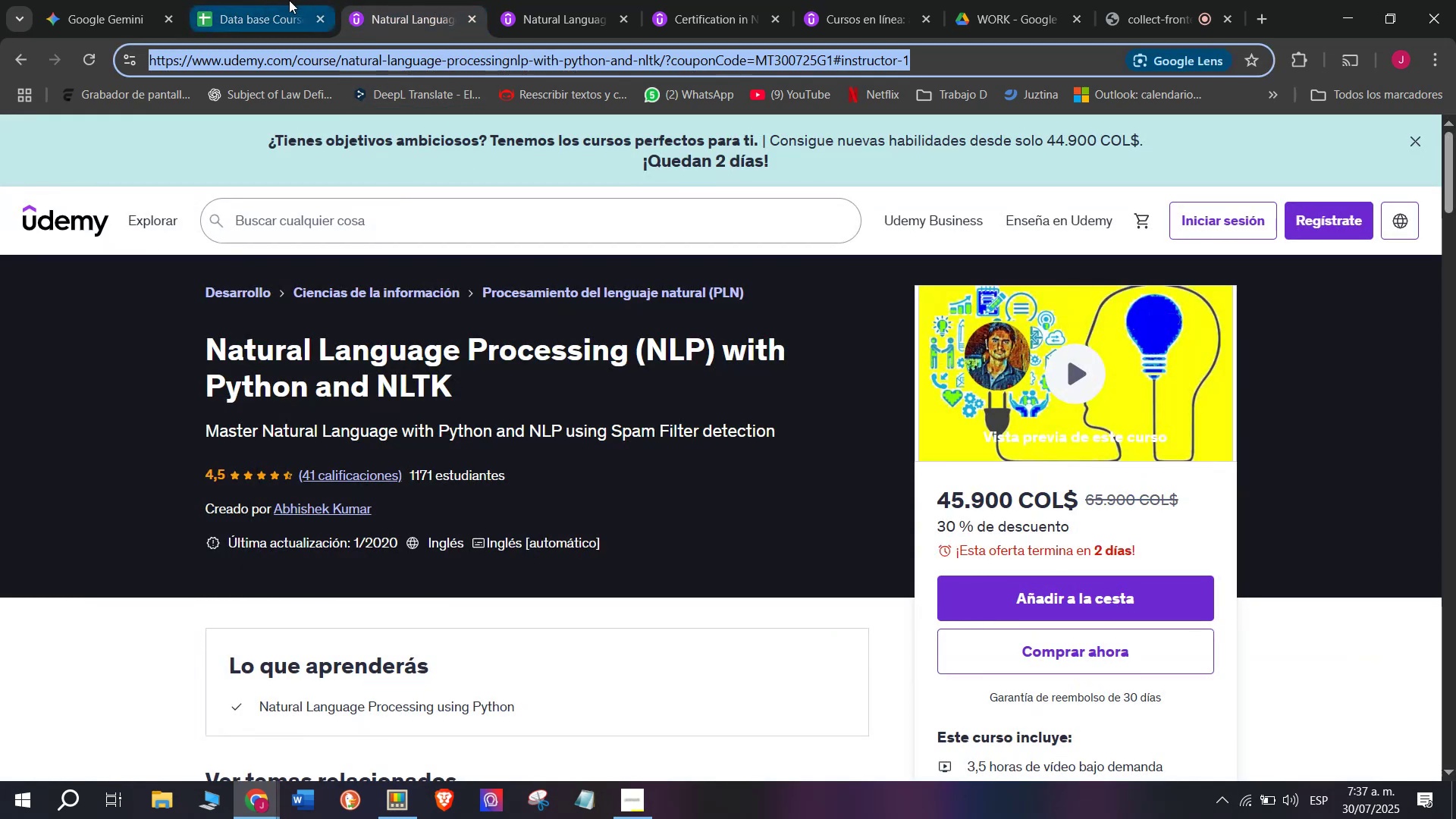 
left_click([289, 0])
 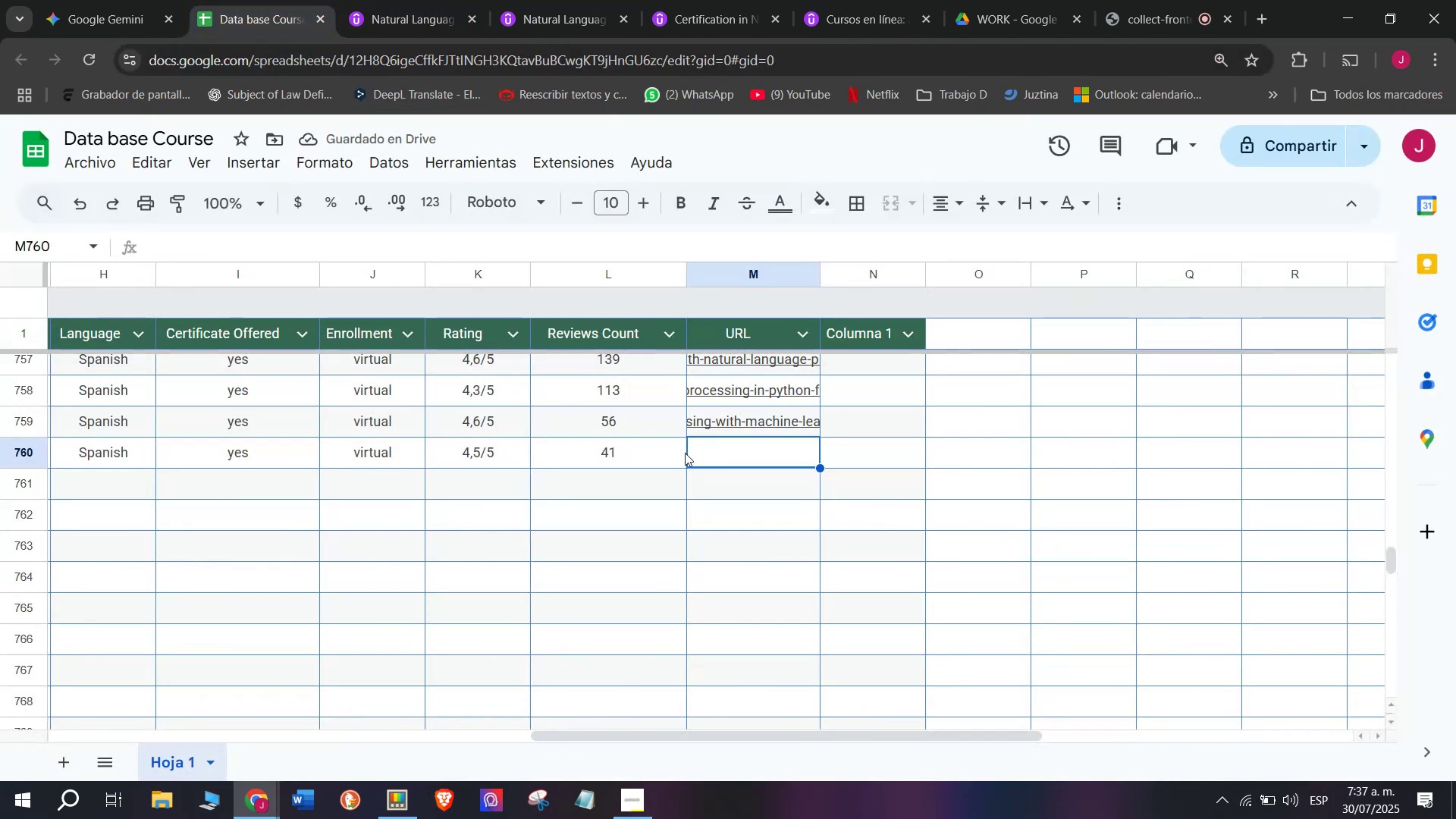 
key(Z)
 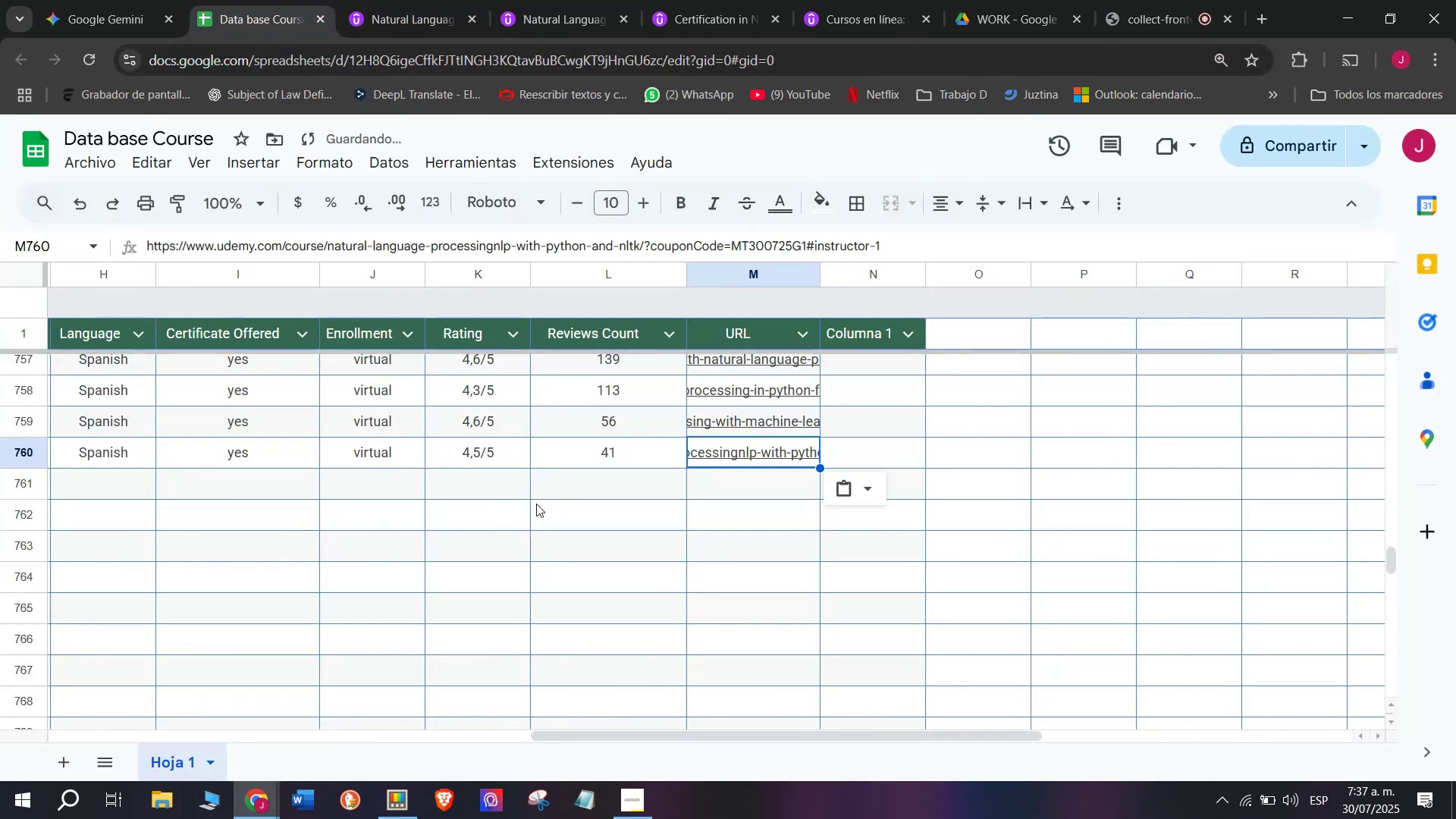 
key(Control+ControlLeft)
 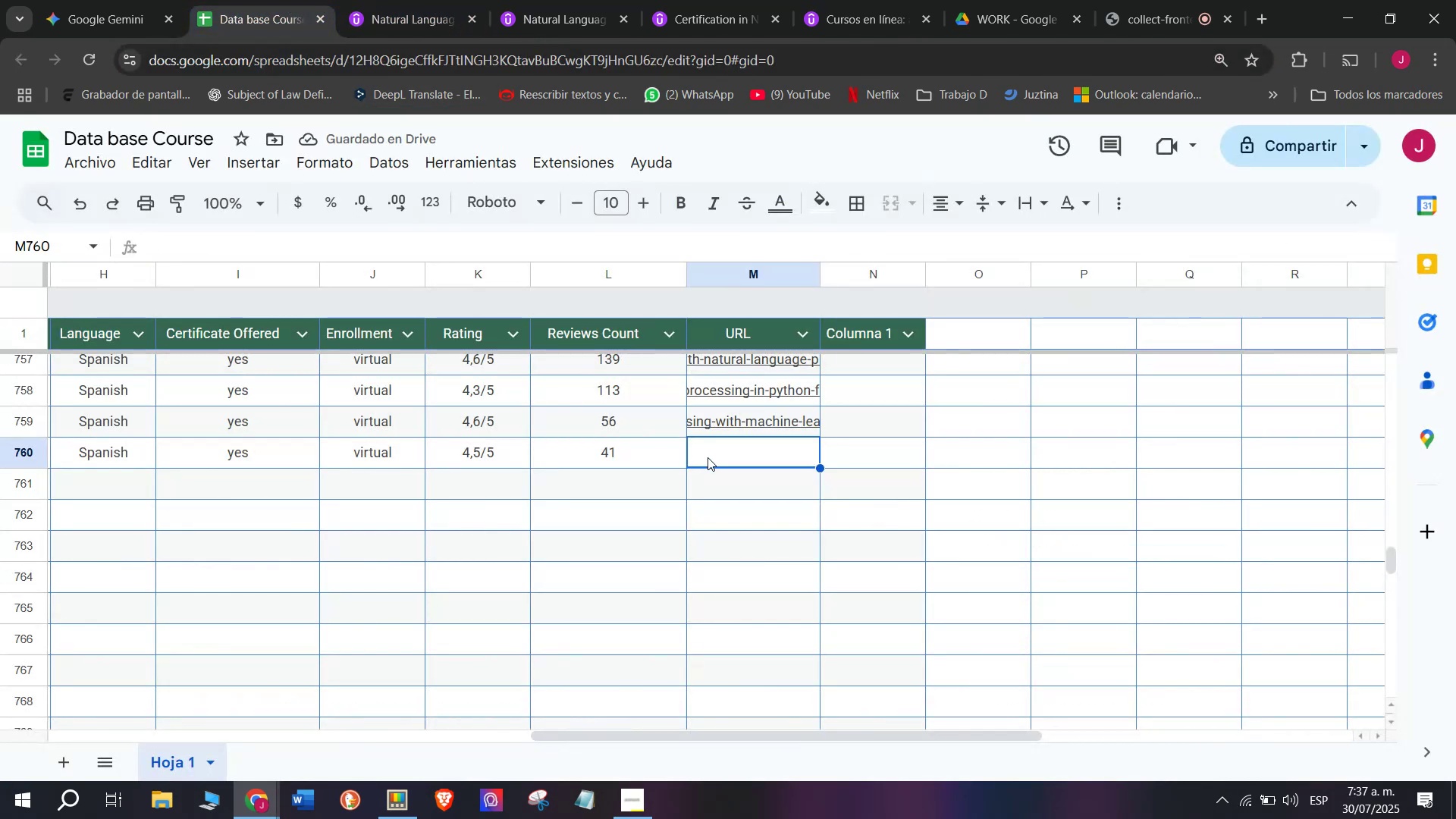 
key(Control+V)
 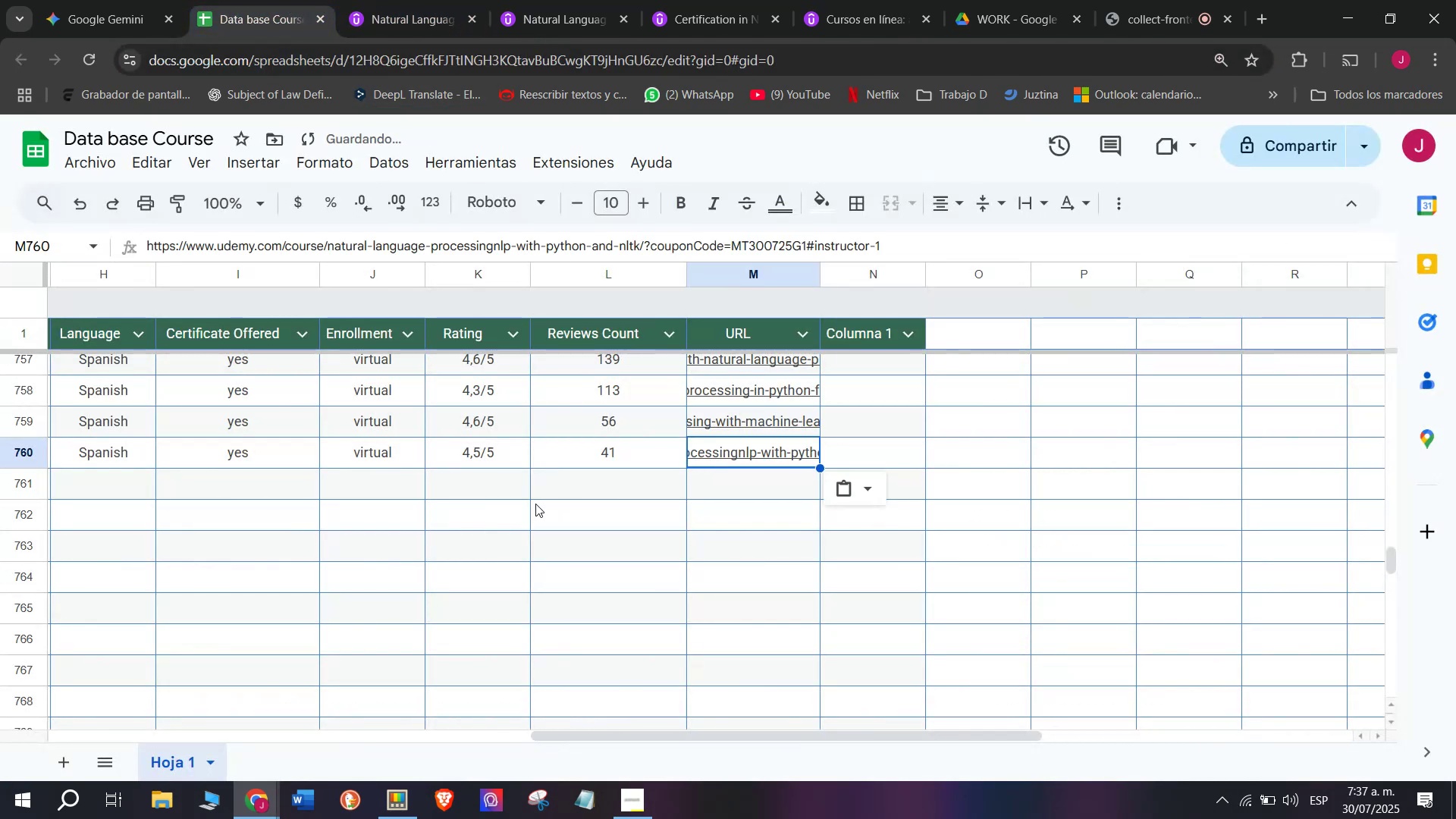 
scroll: coordinate [163, 503], scroll_direction: up, amount: 7.0
 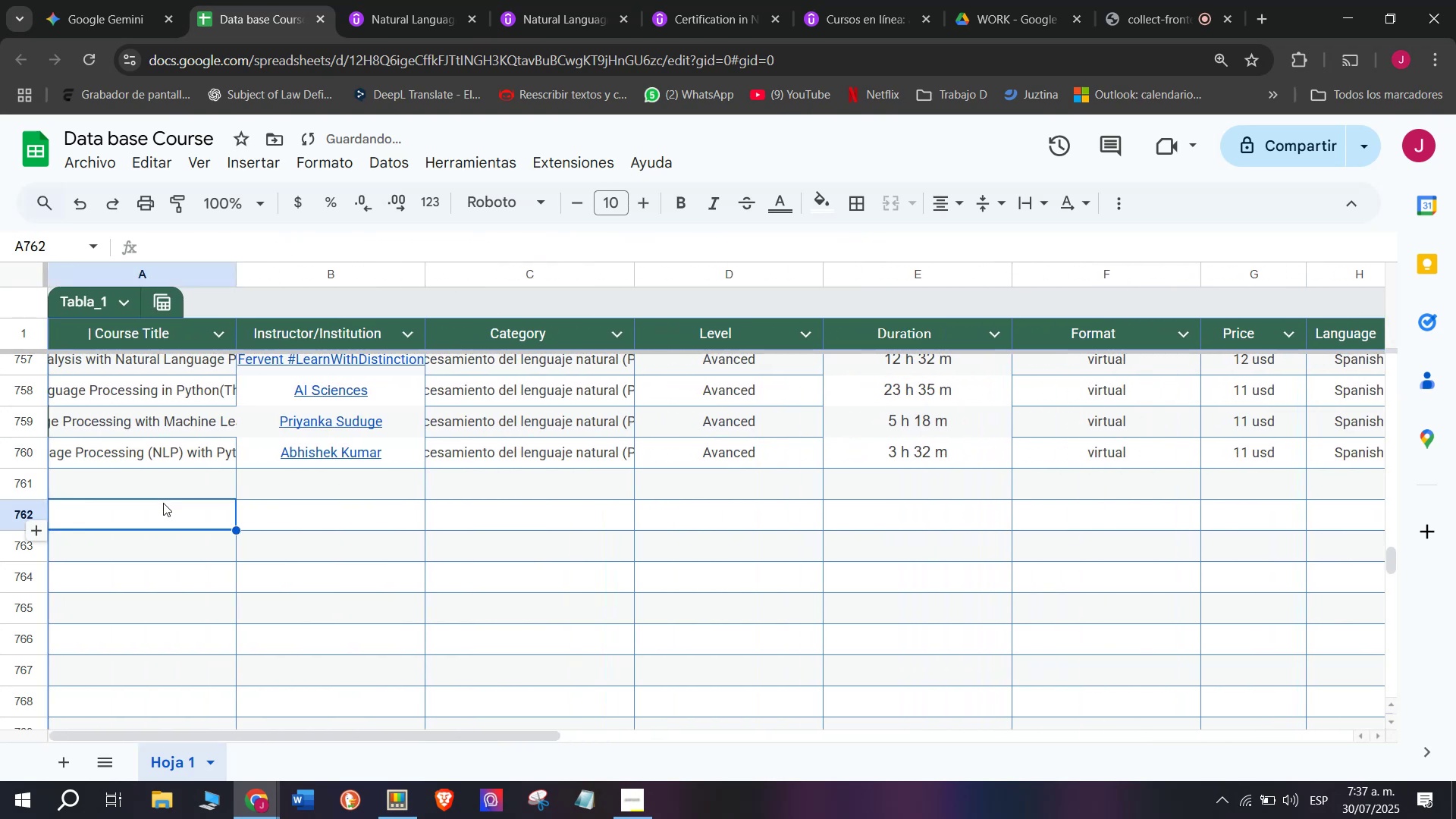 
left_click([163, 503])
 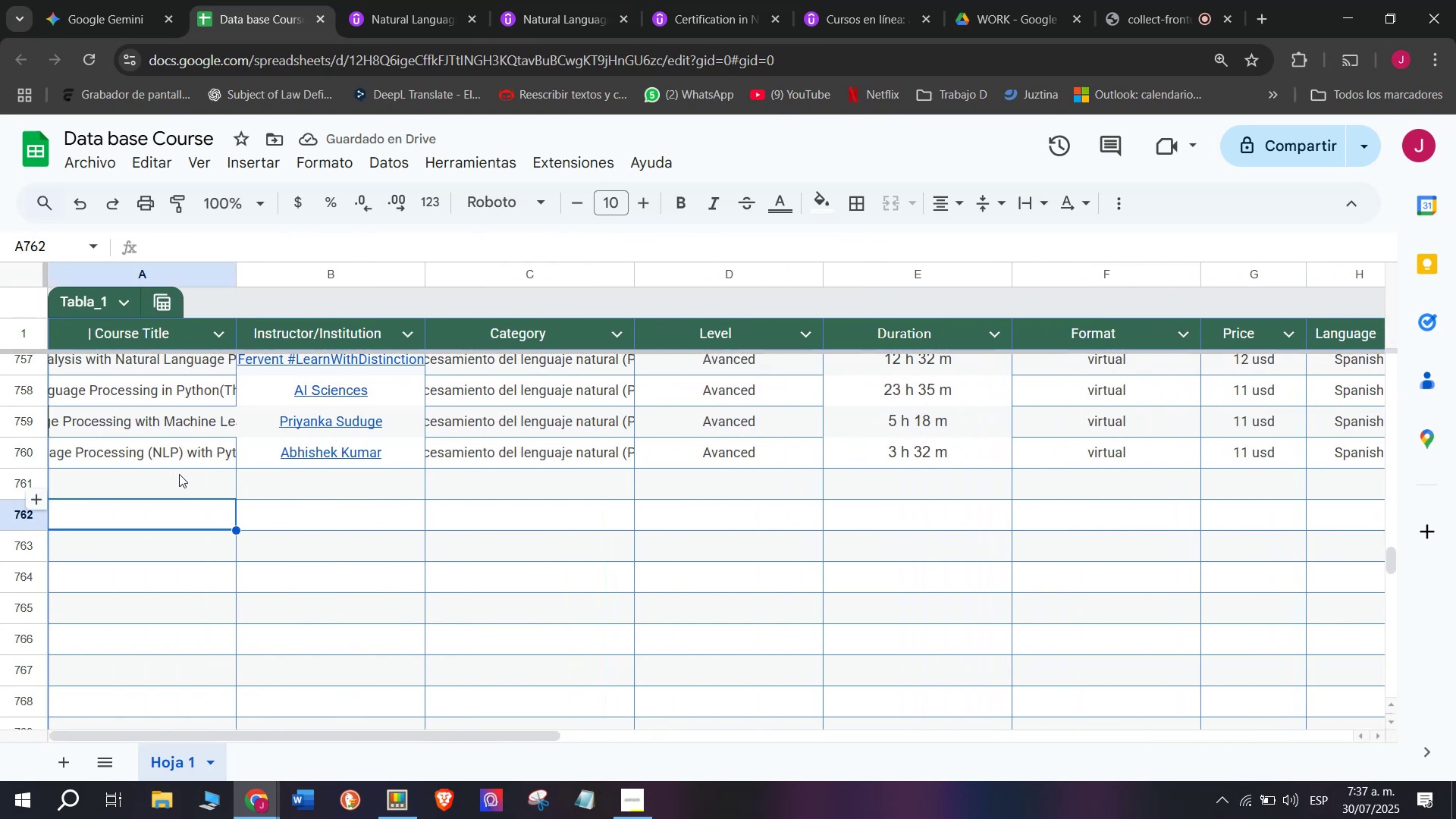 
left_click([179, 474])
 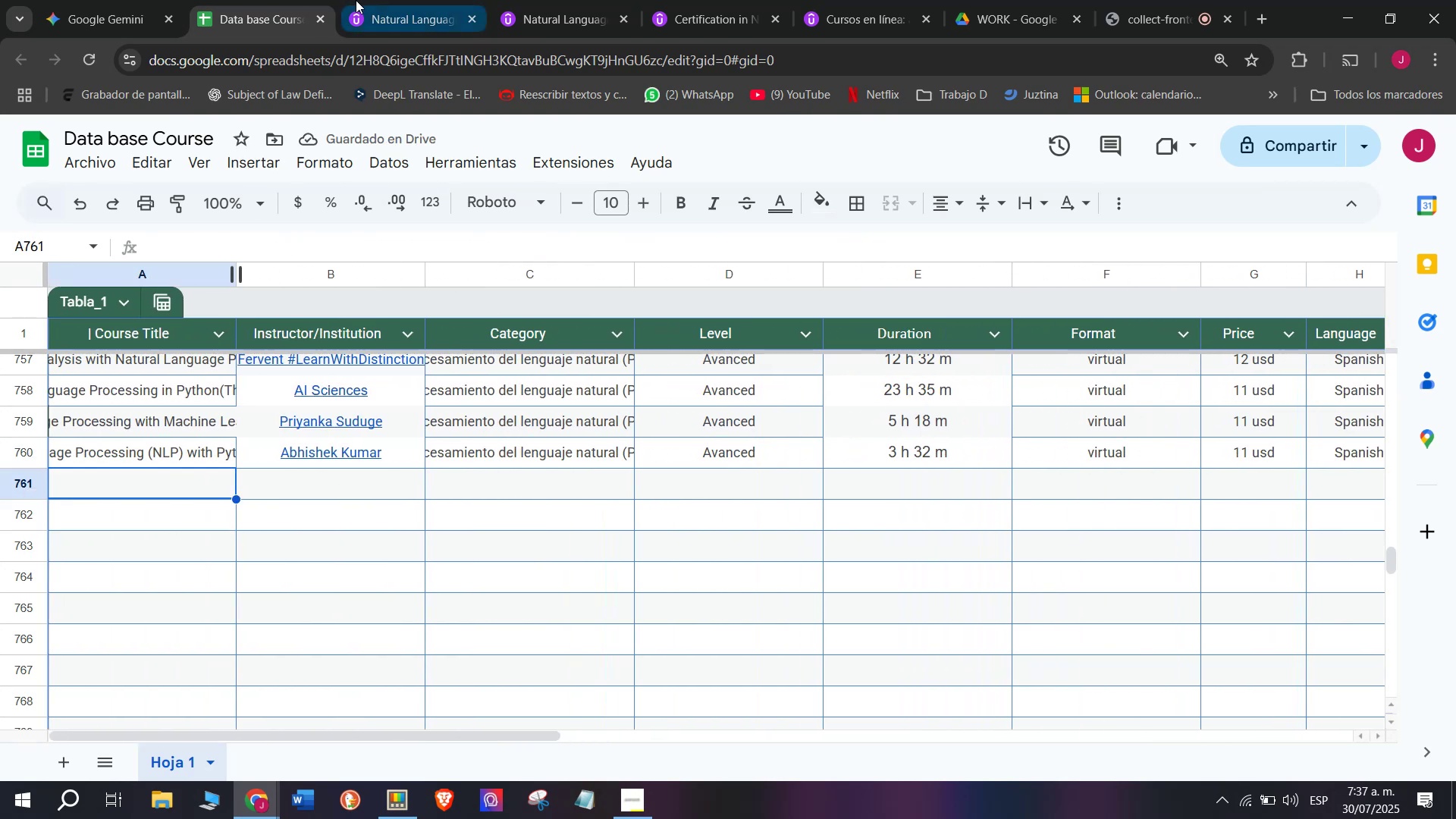 
left_click([366, 0])
 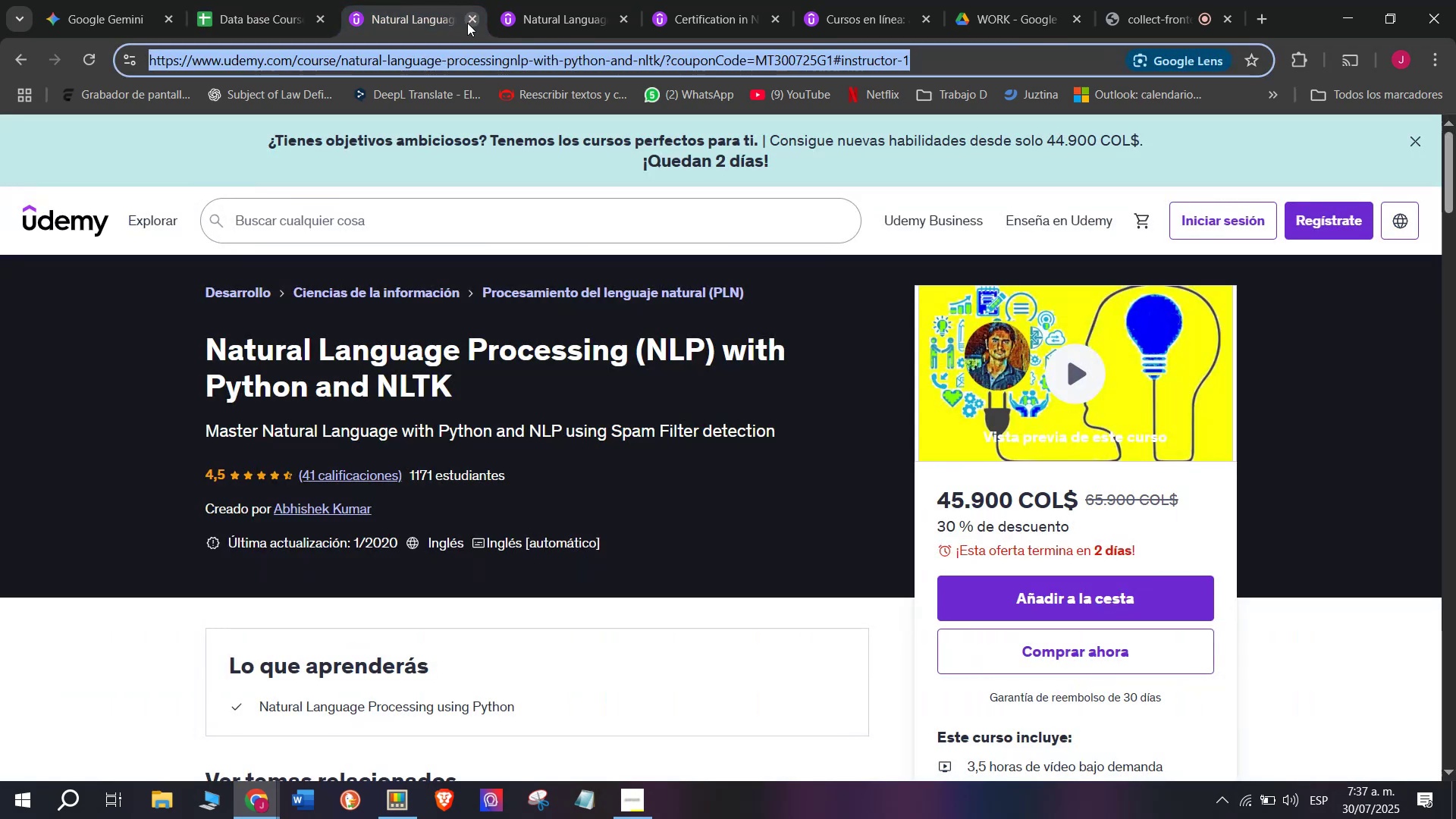 
left_click([467, 23])
 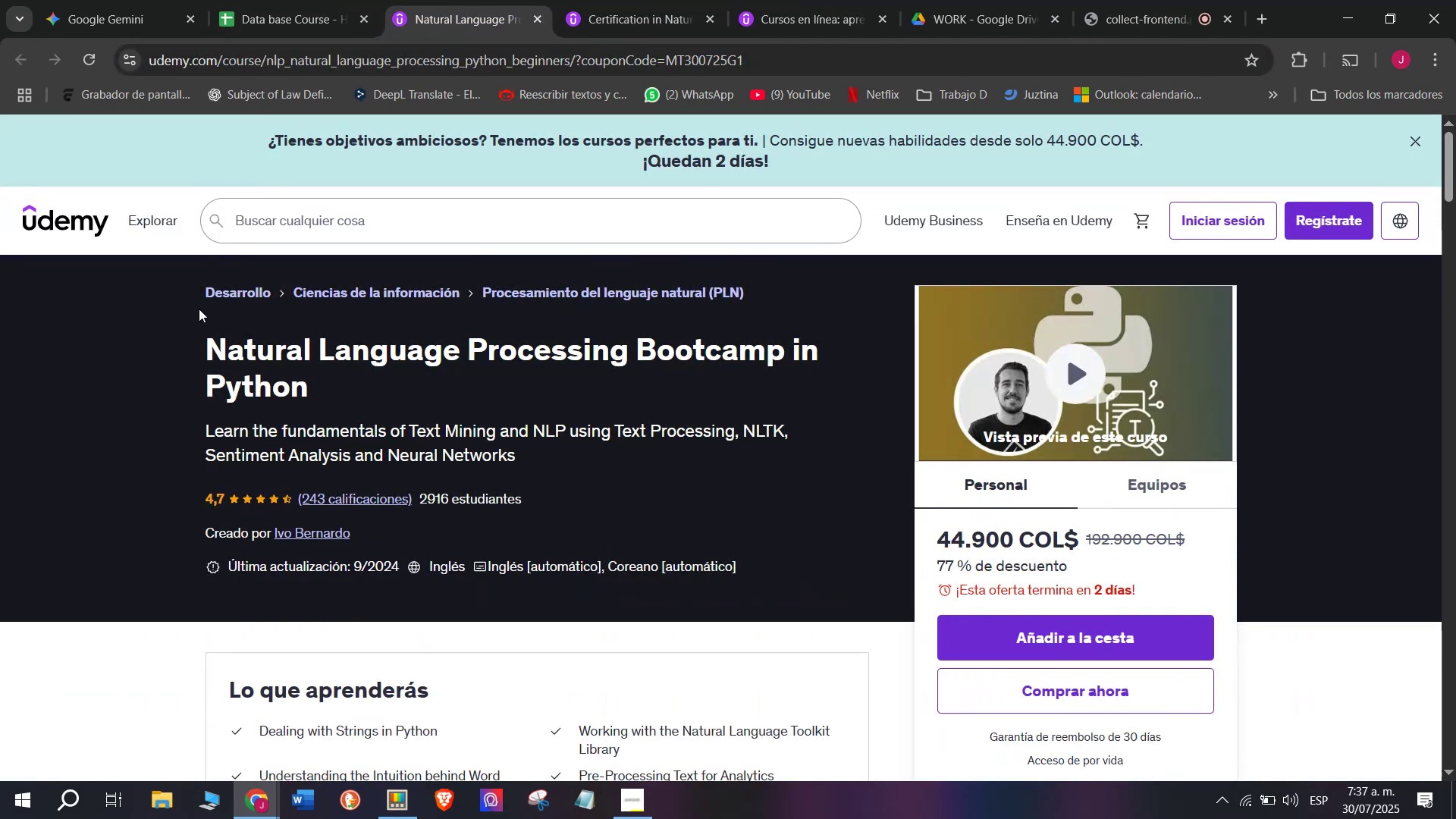 
left_click_drag(start_coordinate=[176, 334], to_coordinate=[358, 378])
 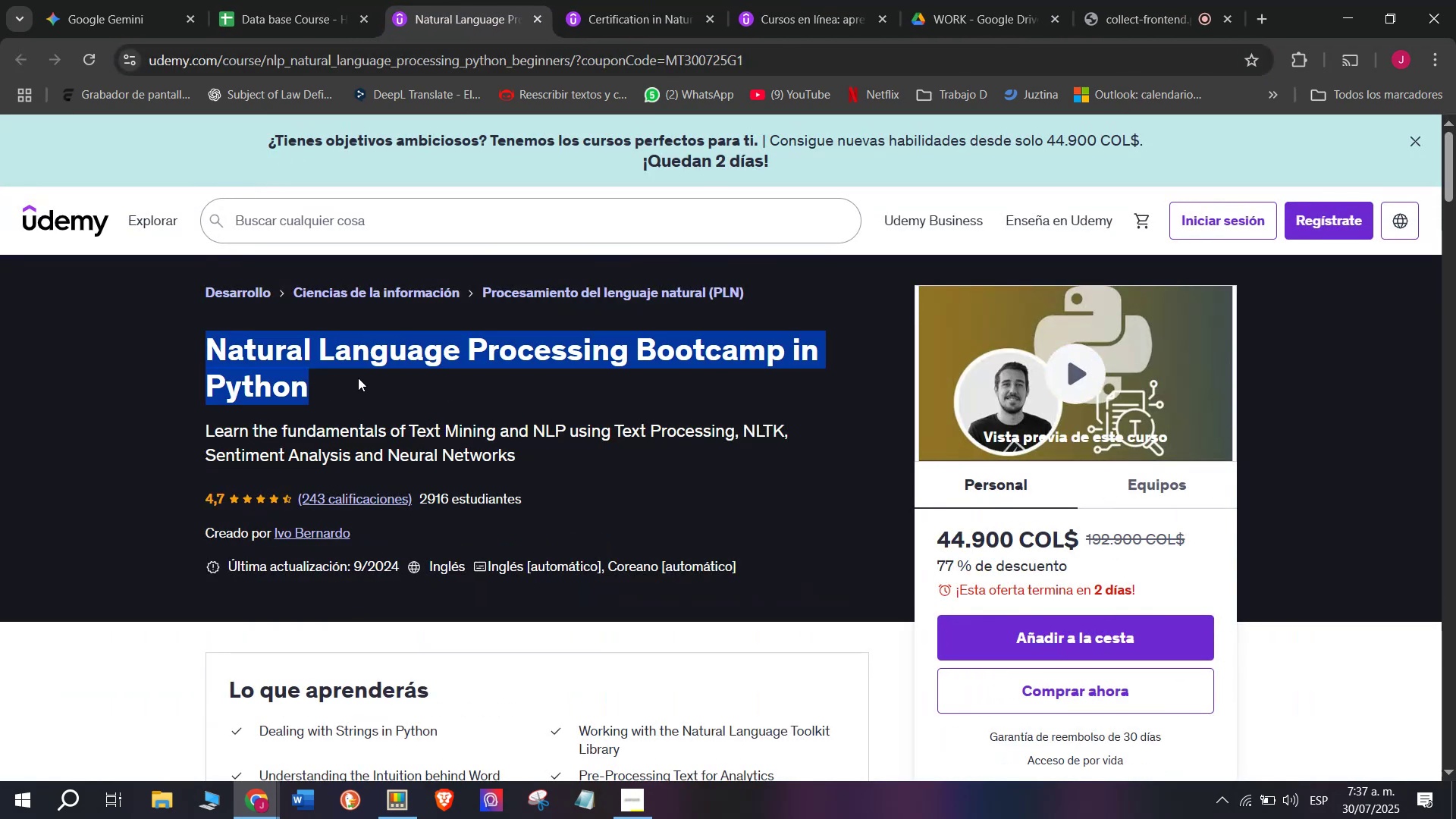 
key(Break)
 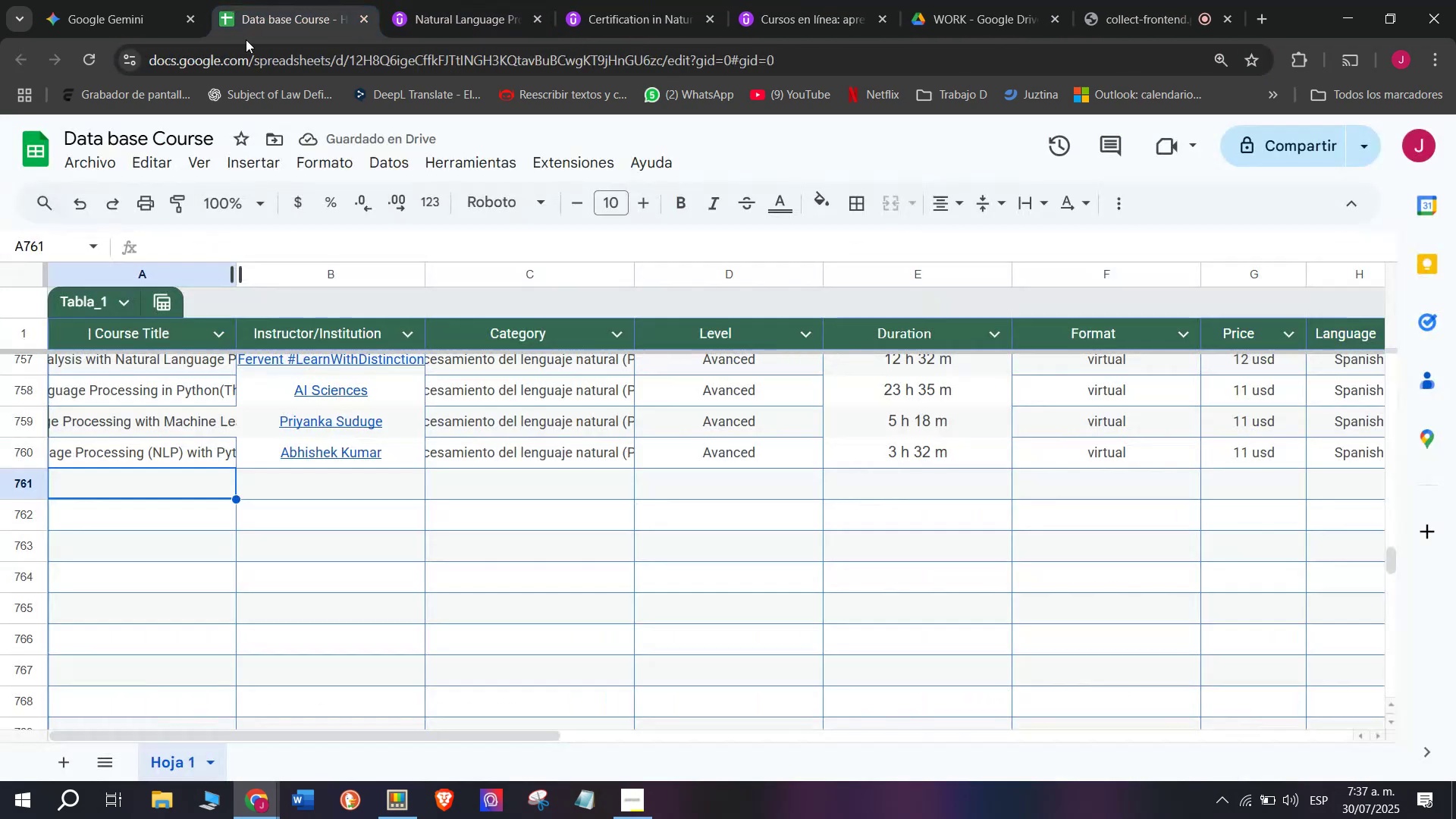 
key(Control+ControlLeft)
 